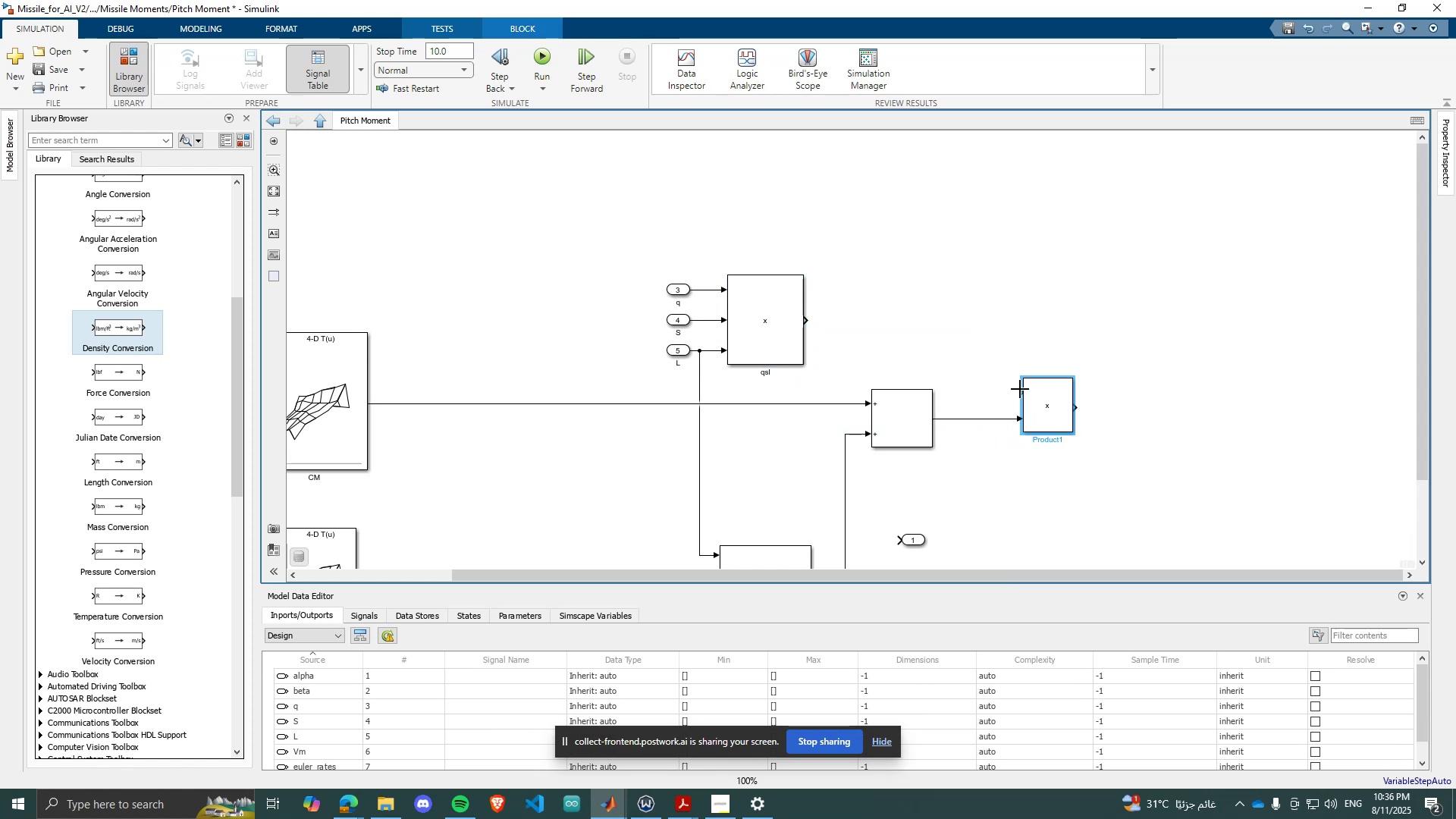 
left_click_drag(start_coordinate=[1019, 389], to_coordinate=[784, 319])
 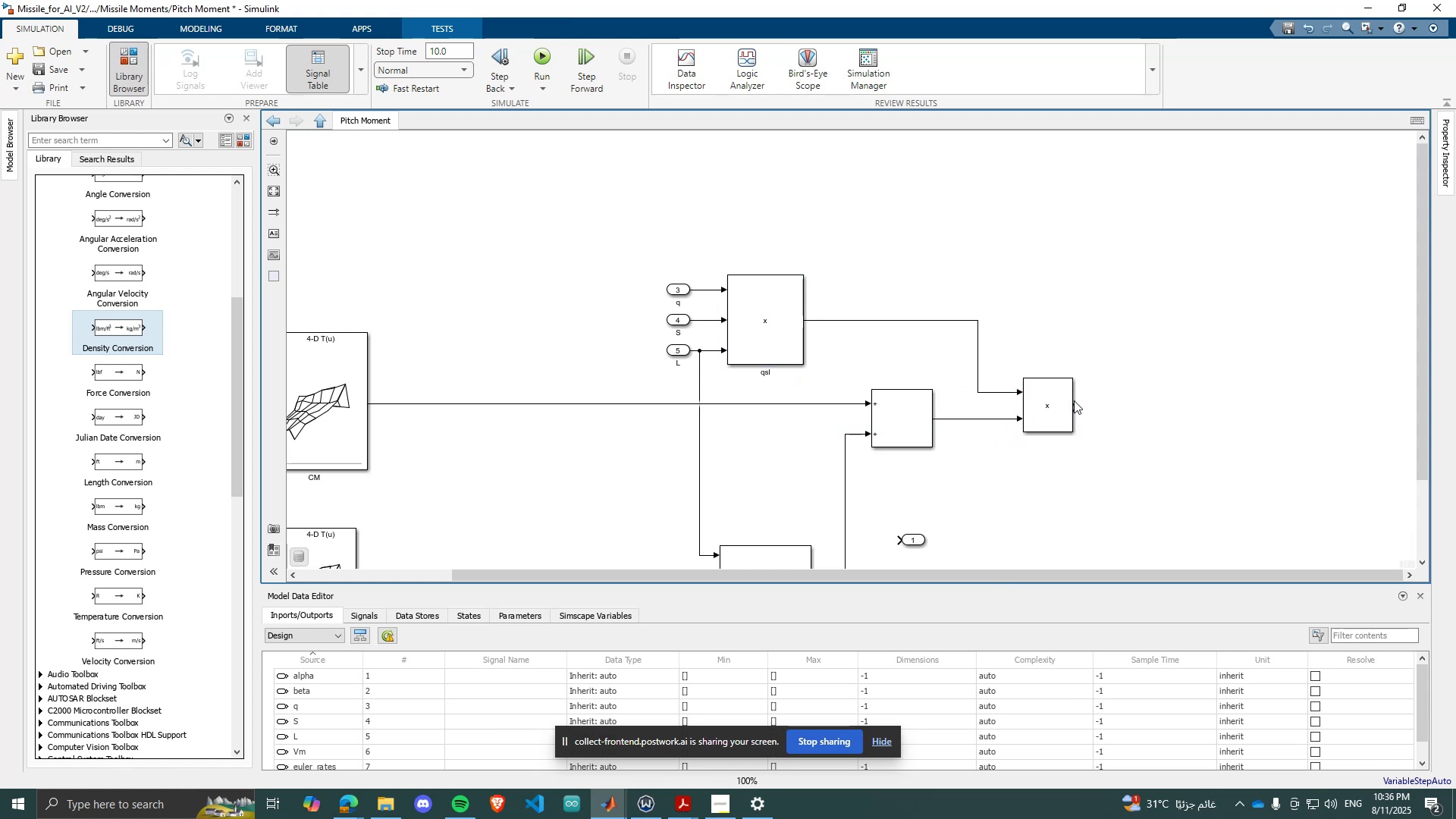 
scroll: coordinate [1100, 426], scroll_direction: down, amount: 3.0
 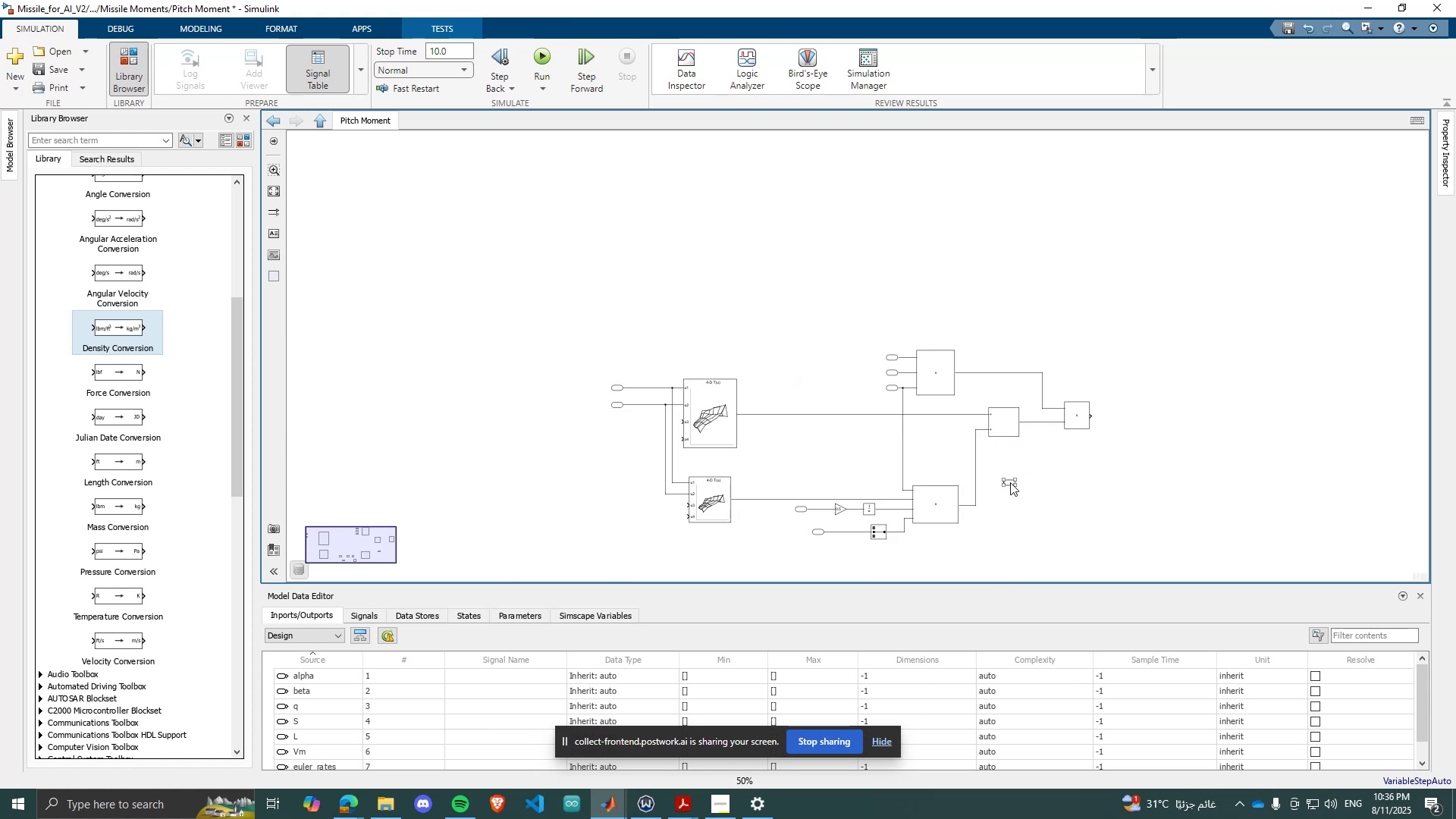 
left_click_drag(start_coordinate=[1011, 482], to_coordinate=[1126, 417])
 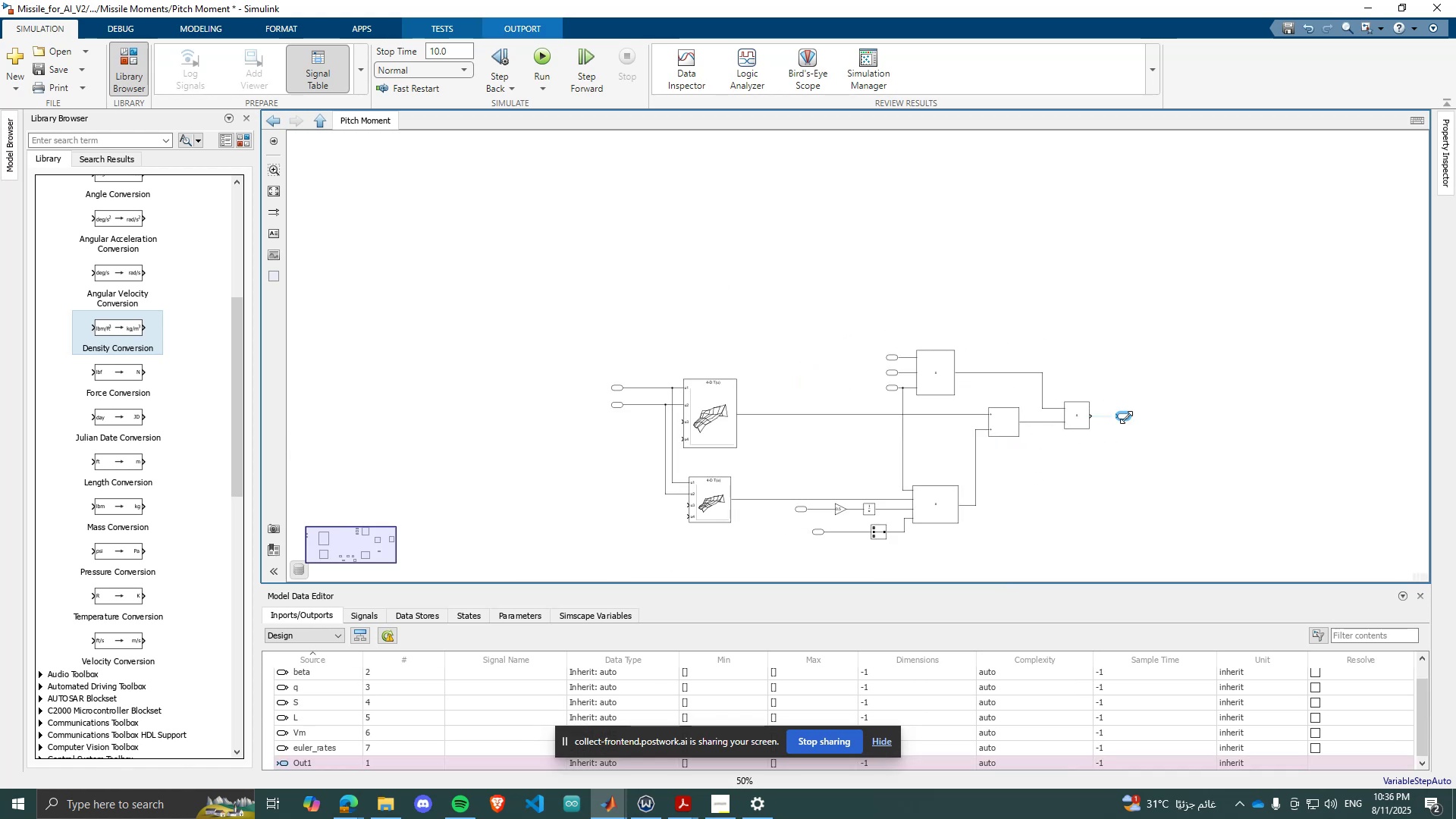 
scroll: coordinate [1126, 418], scroll_direction: up, amount: 3.0
 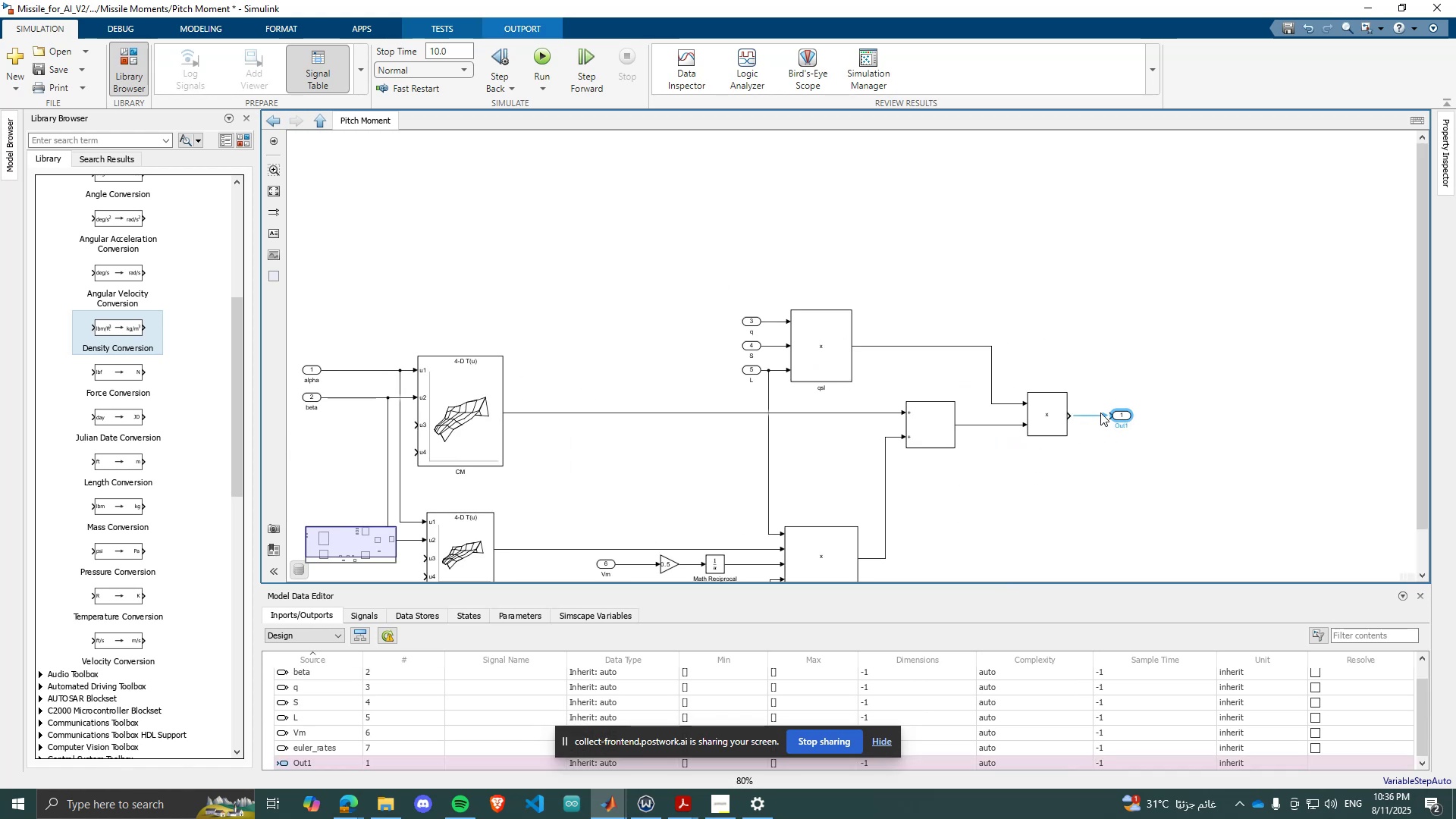 
double_click([1122, 422])
 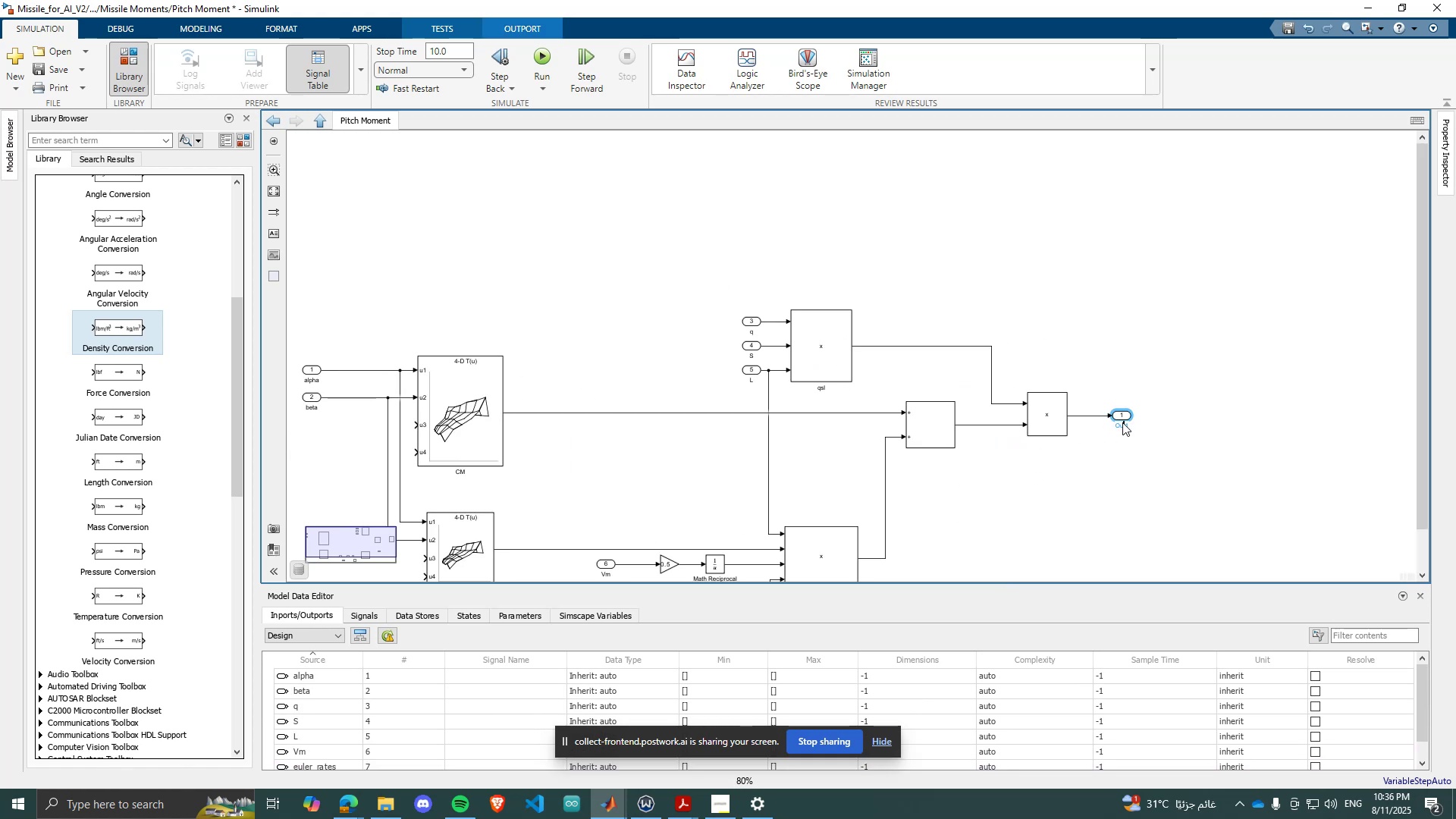 
triple_click([1122, 422])
 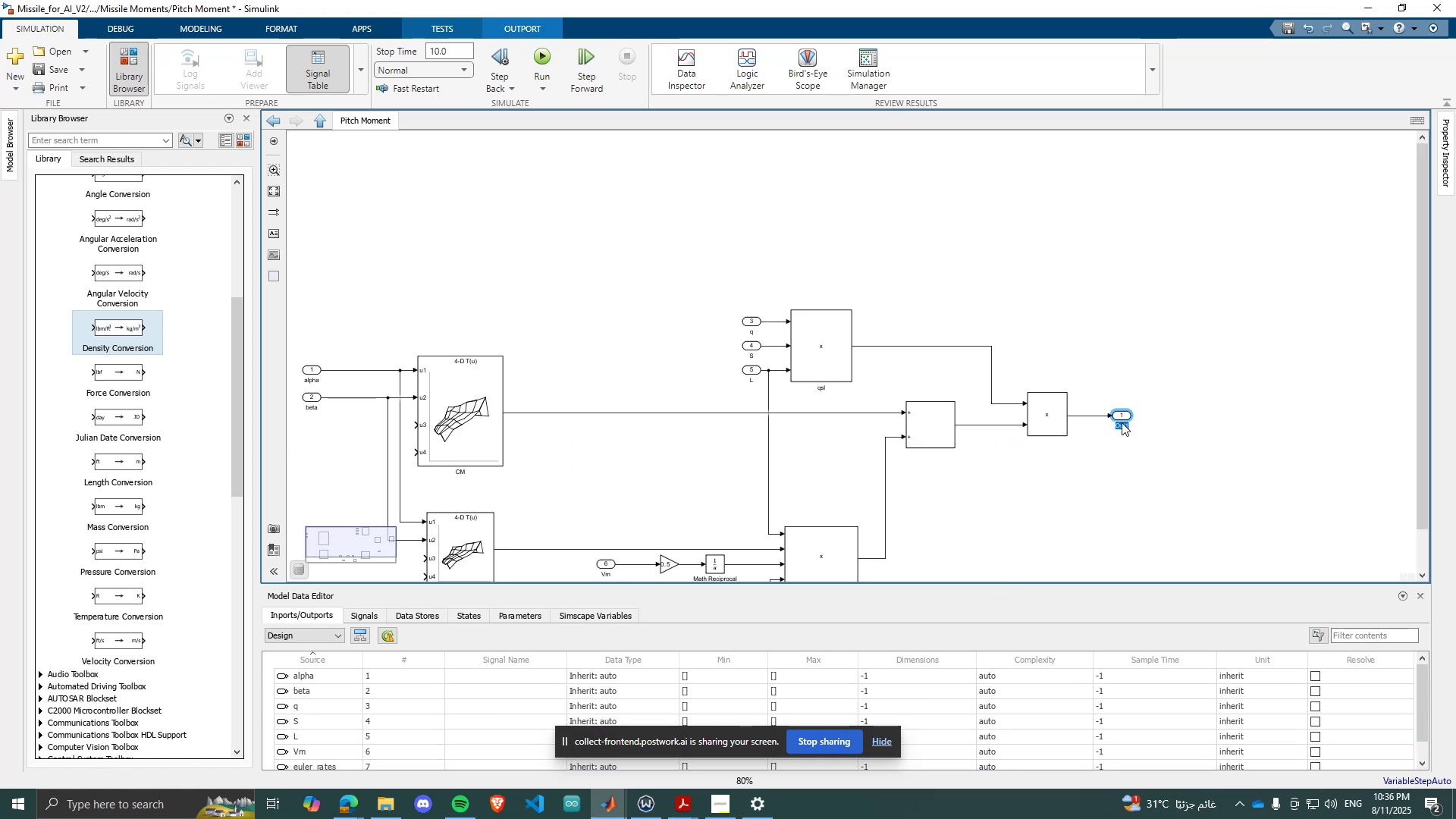 
type(Pitch Moment)
 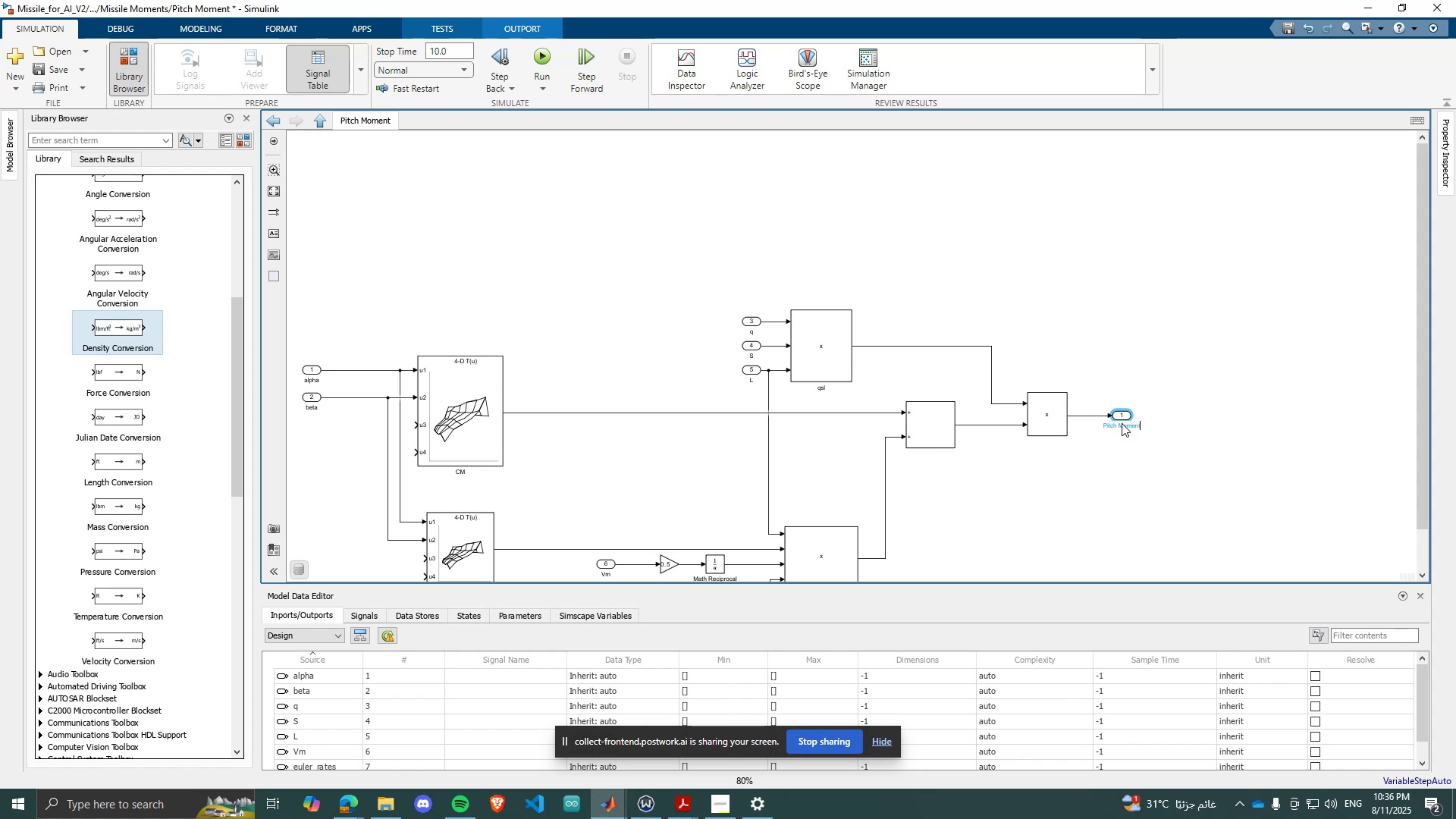 
key(Enter)
 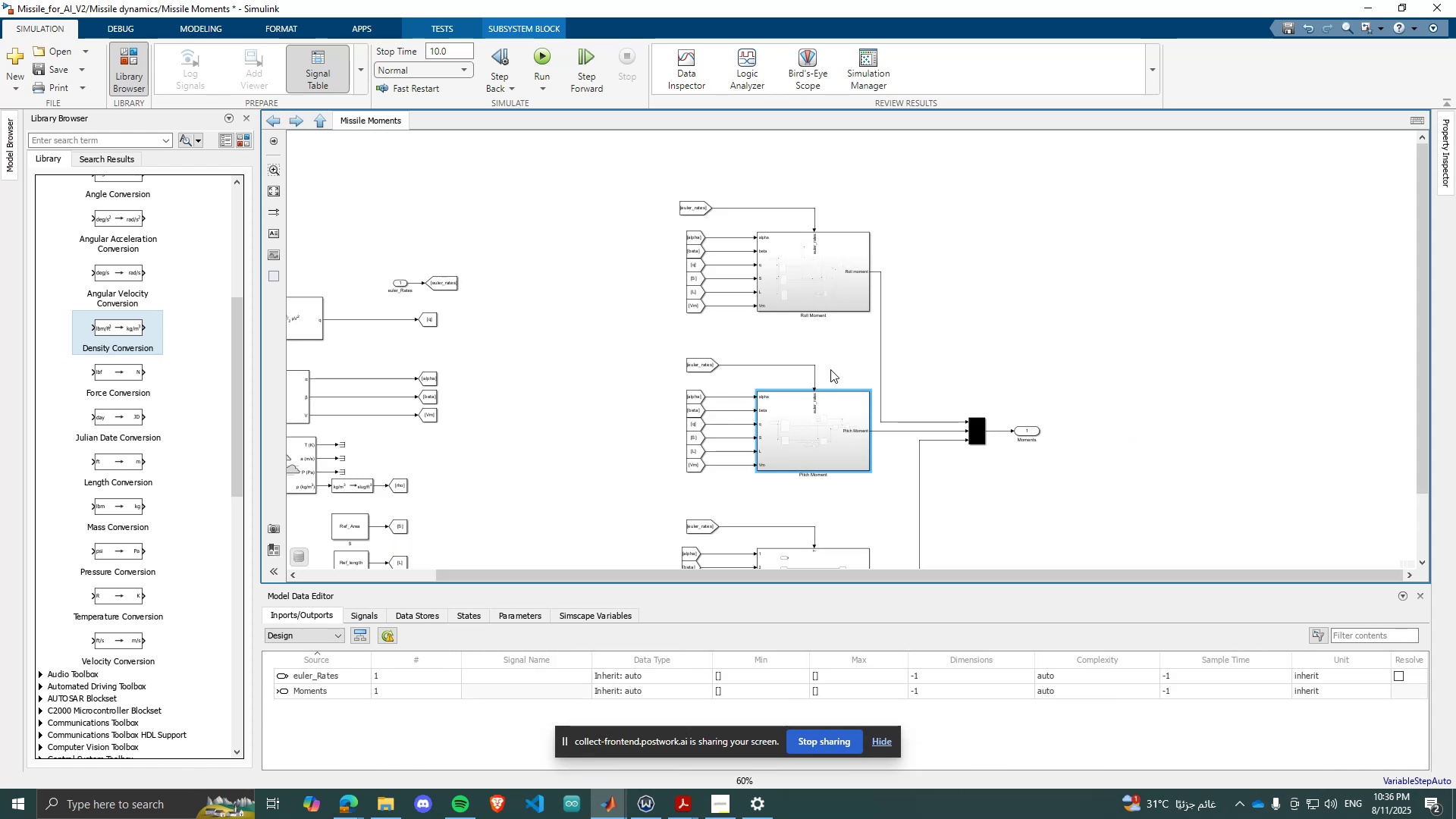 
scroll: coordinate [805, 396], scroll_direction: up, amount: 2.0
 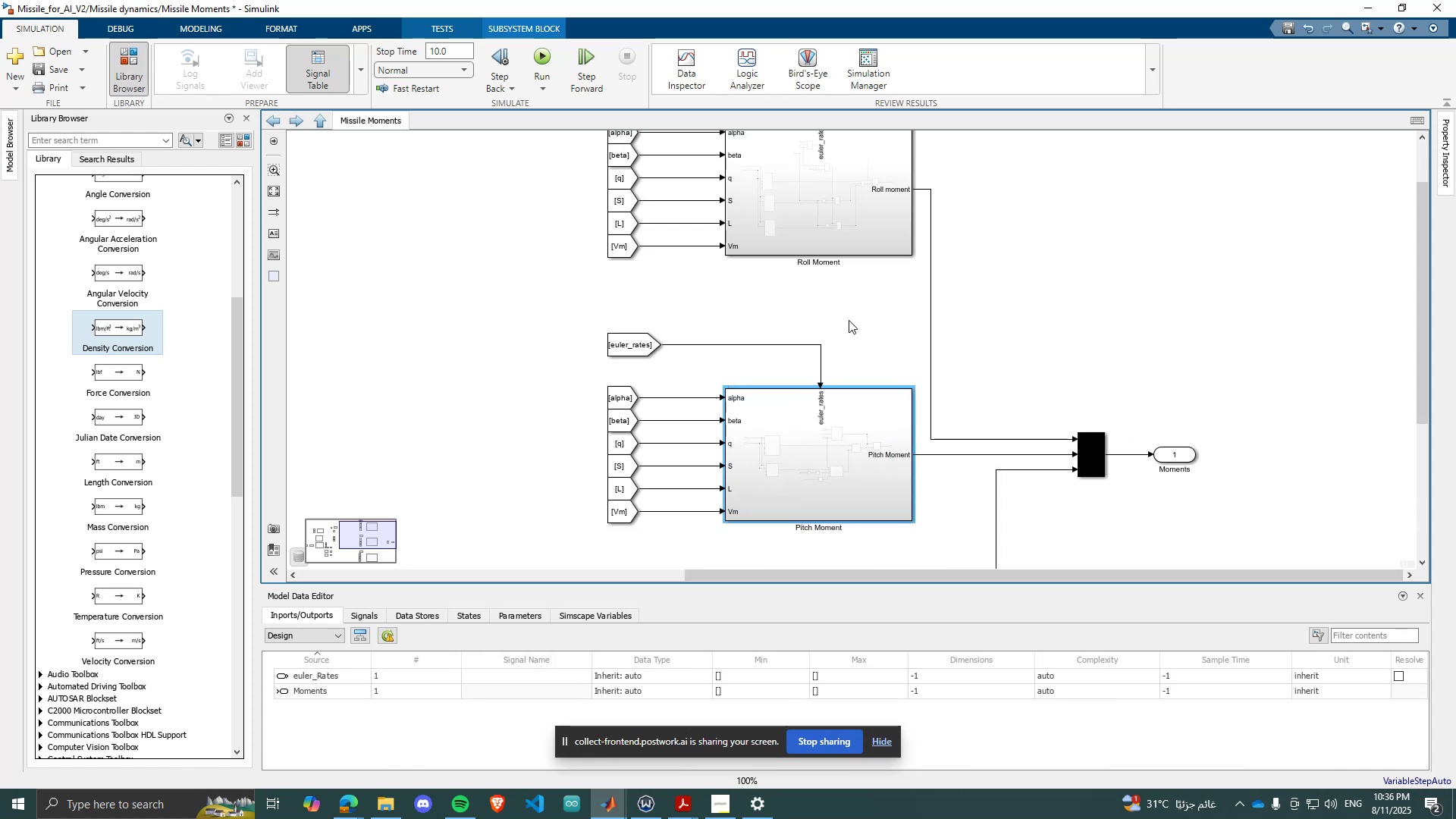 
scroll: coordinate [862, 285], scroll_direction: down, amount: 1.0
 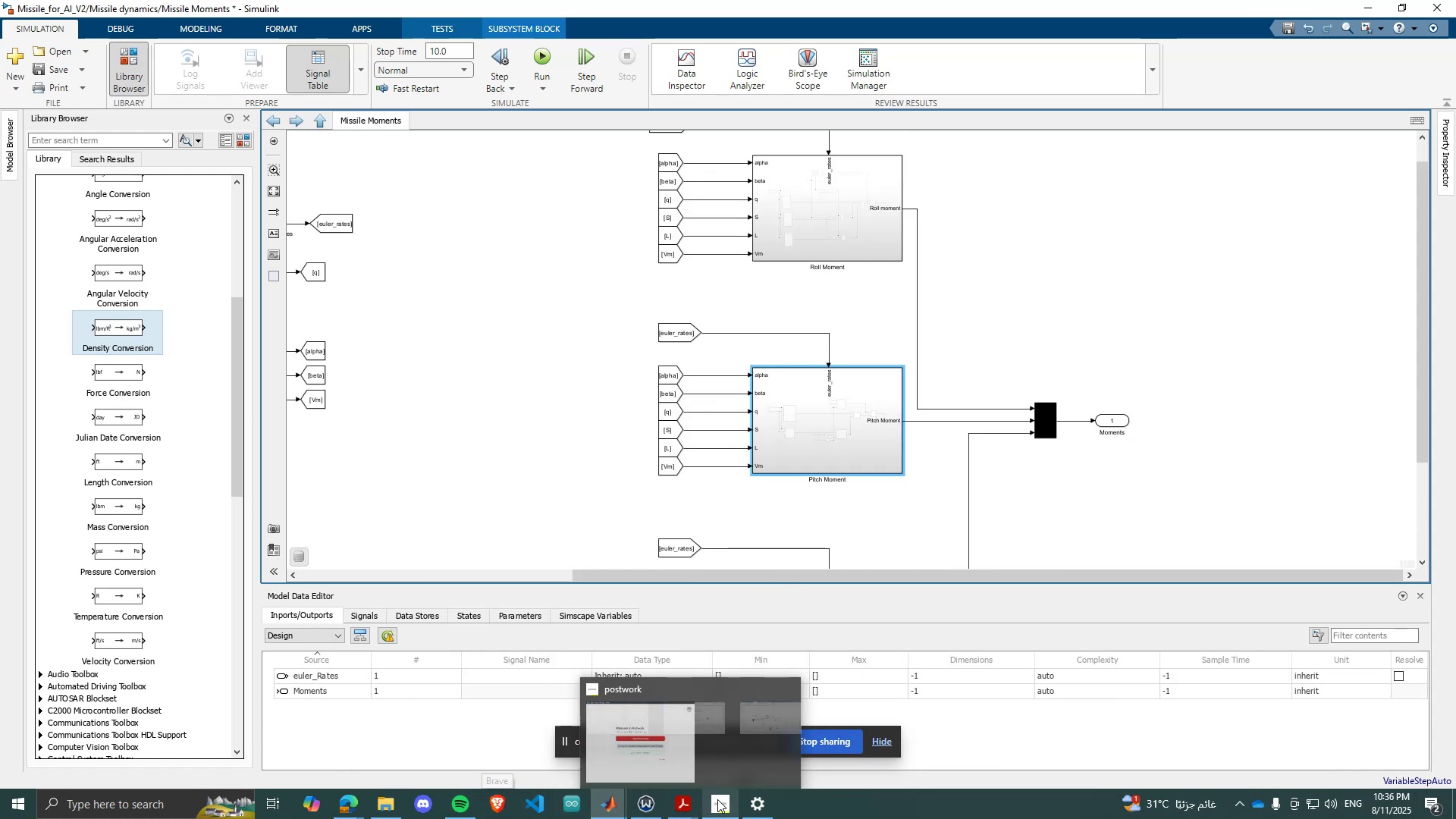 
wait(5.29)
 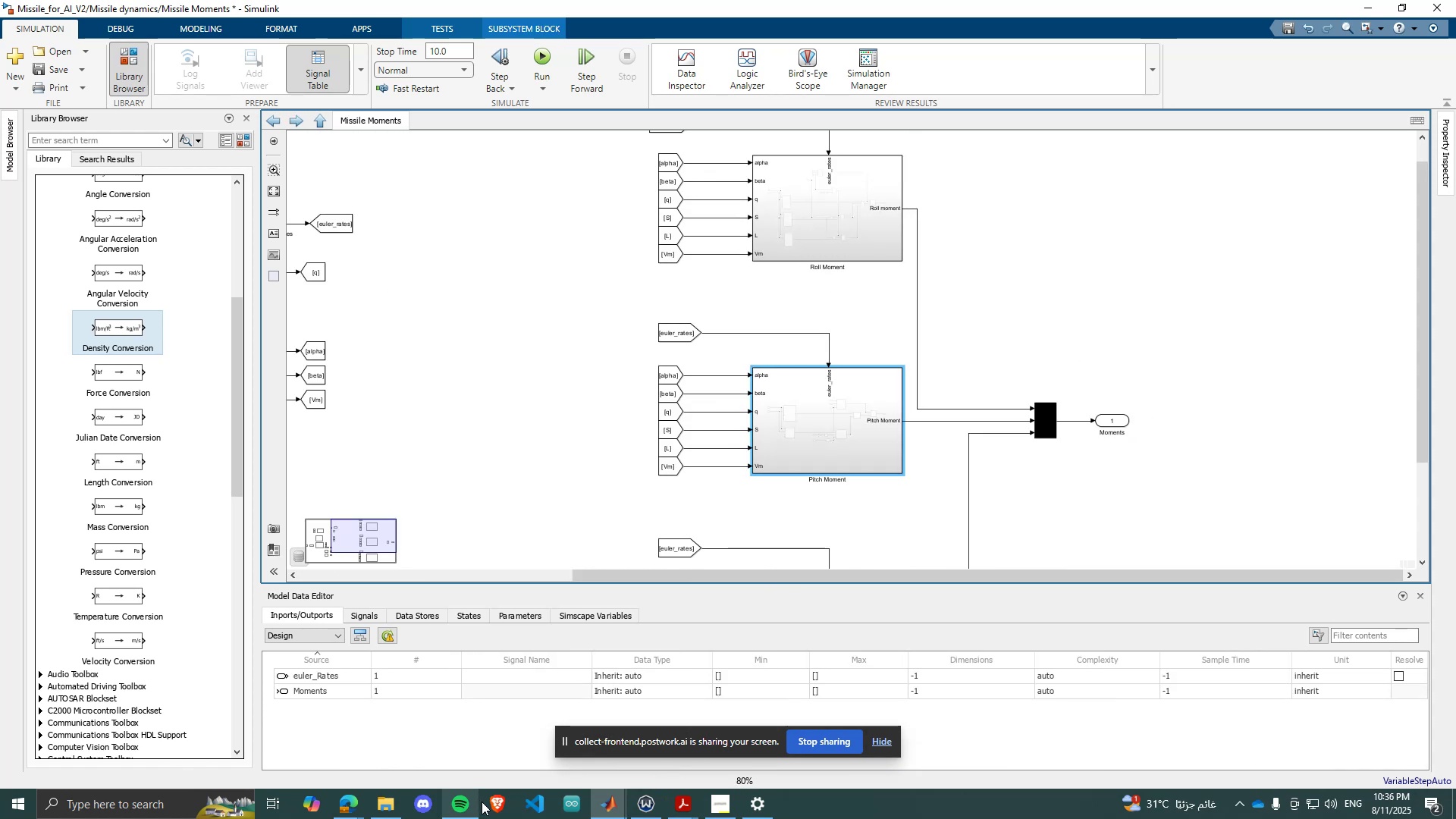 
left_click([510, 799])
 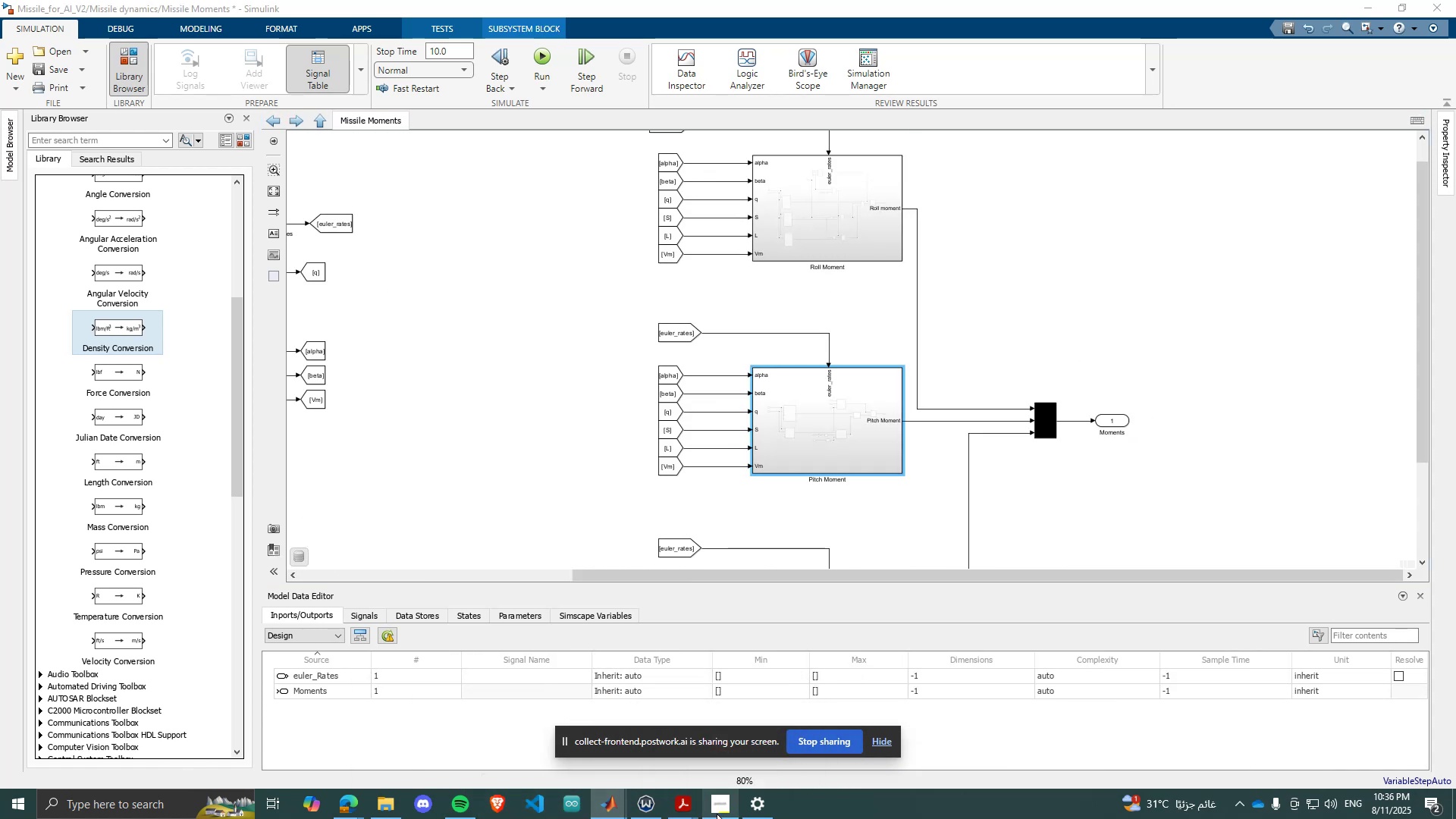 
left_click([717, 814])
 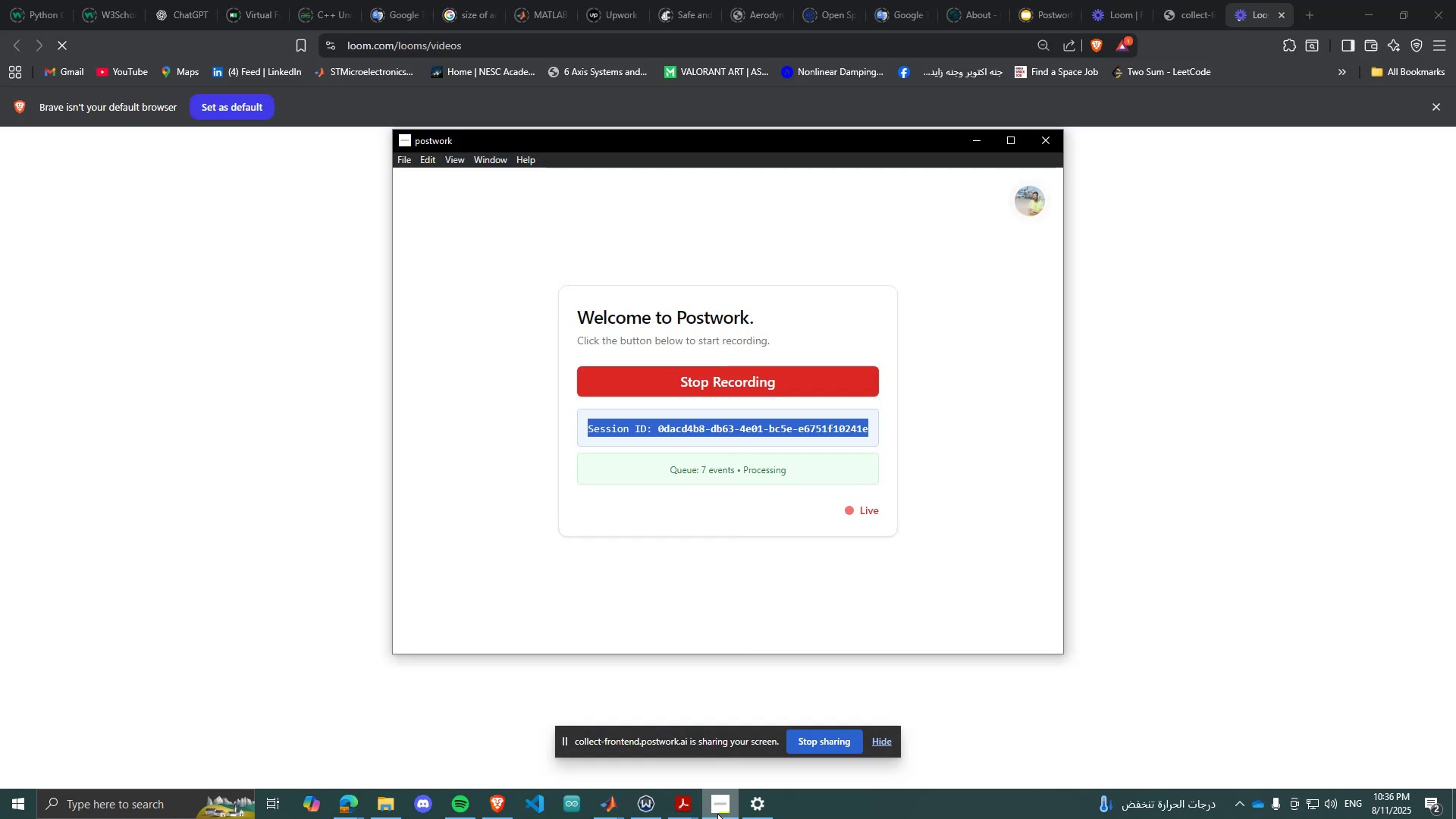 
left_click([717, 814])
 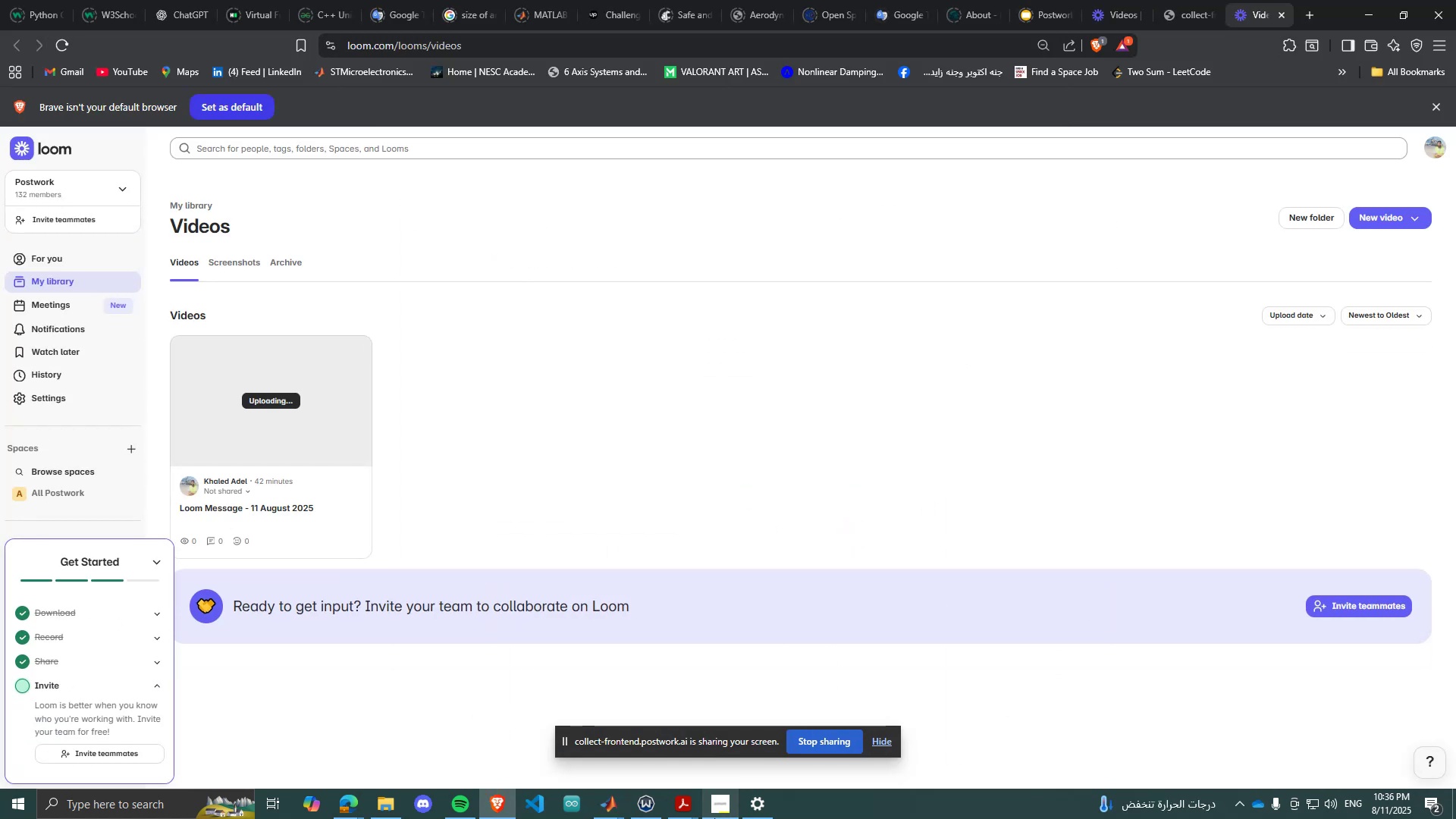 
mouse_move([727, 799])
 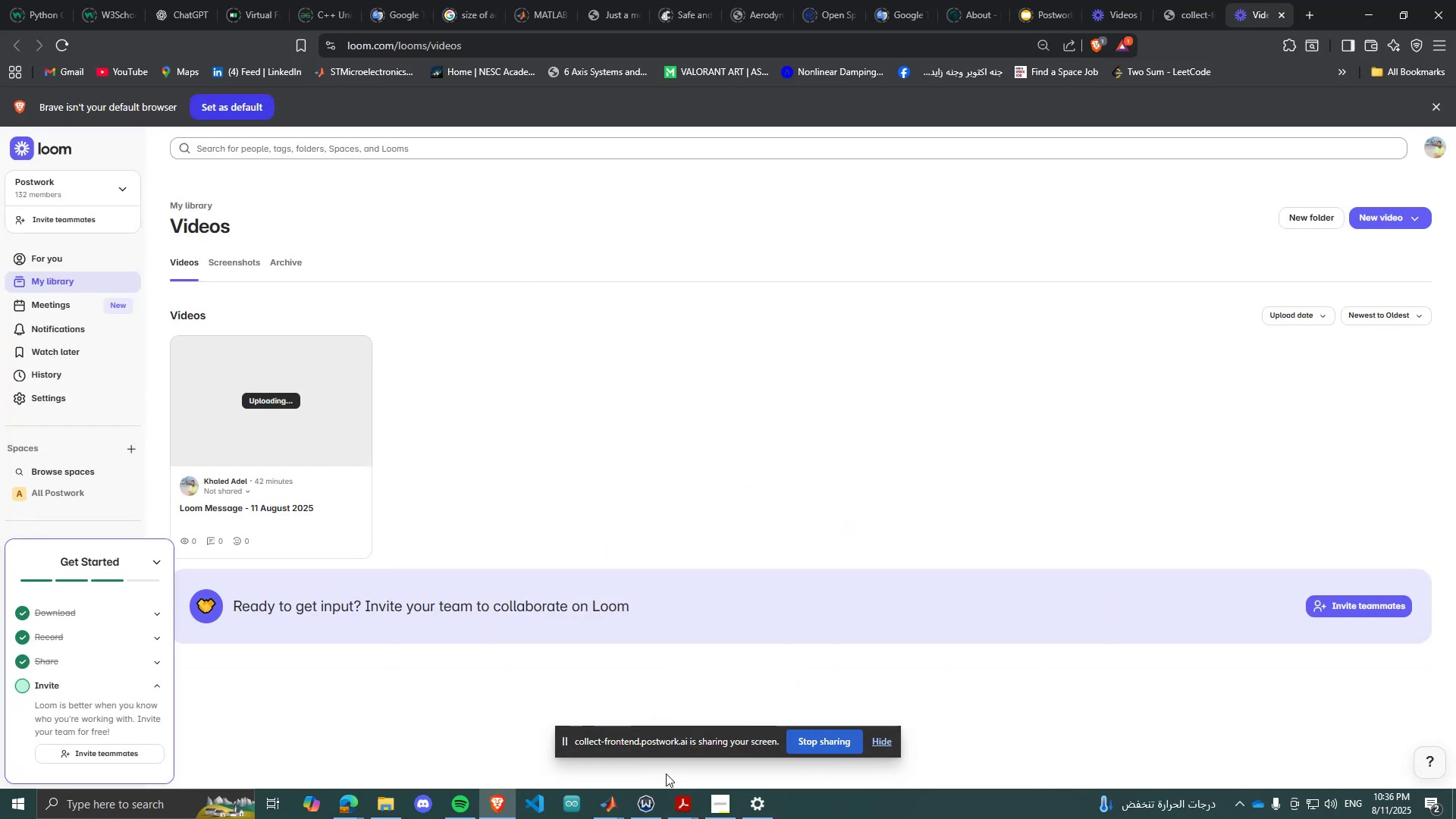 
left_click([496, 805])
 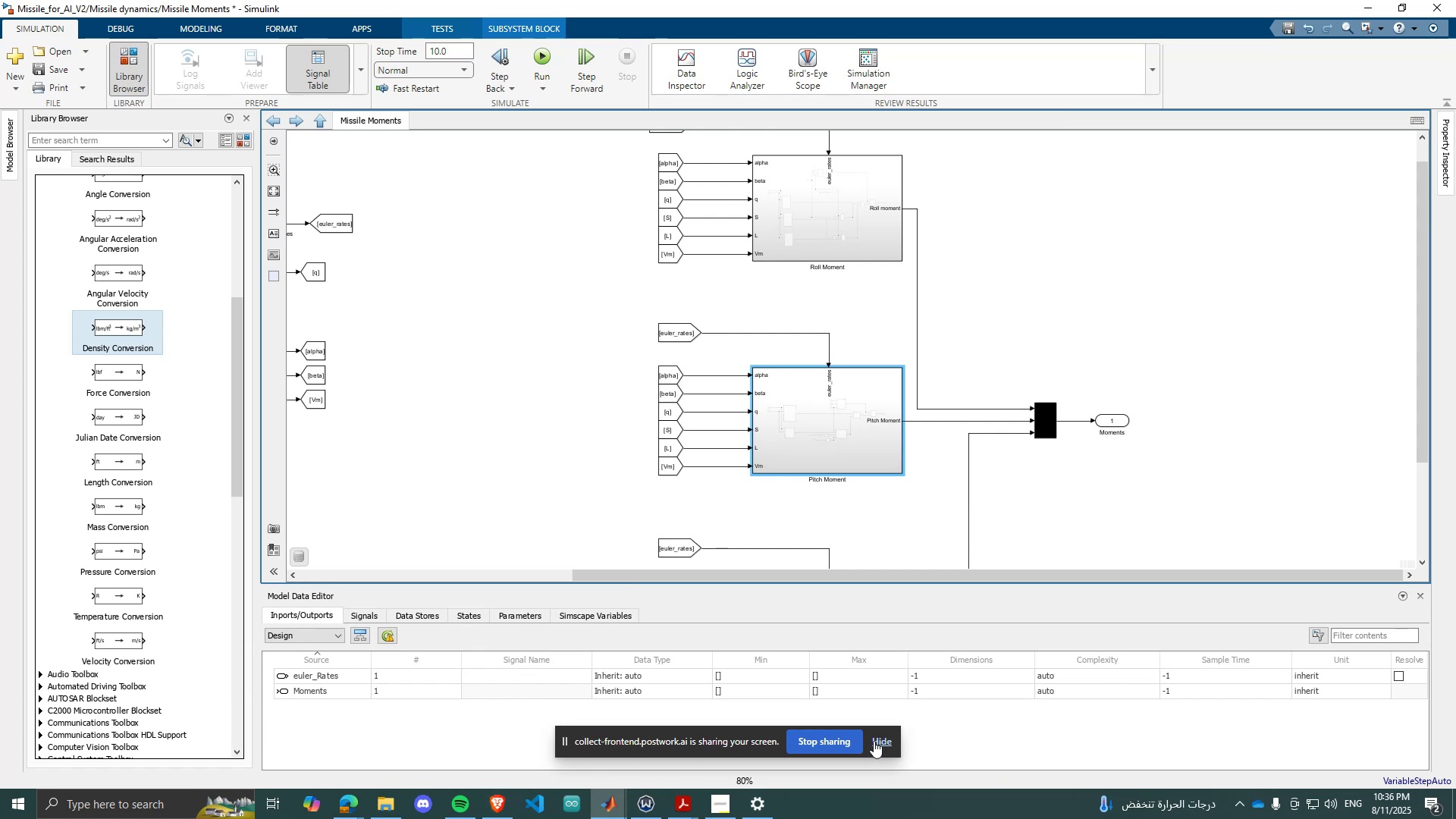 
left_click([504, 799])
 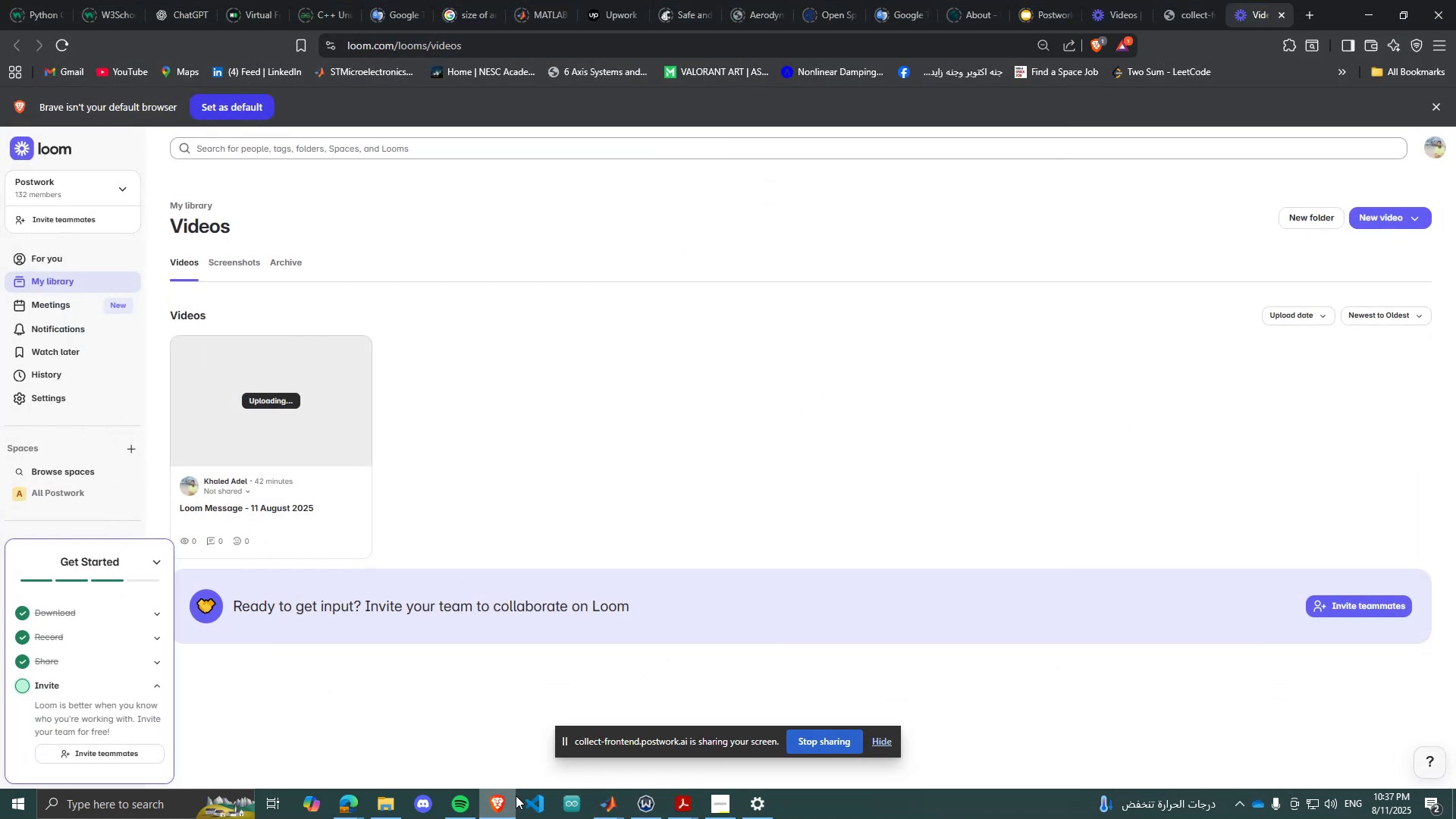 
wait(9.9)
 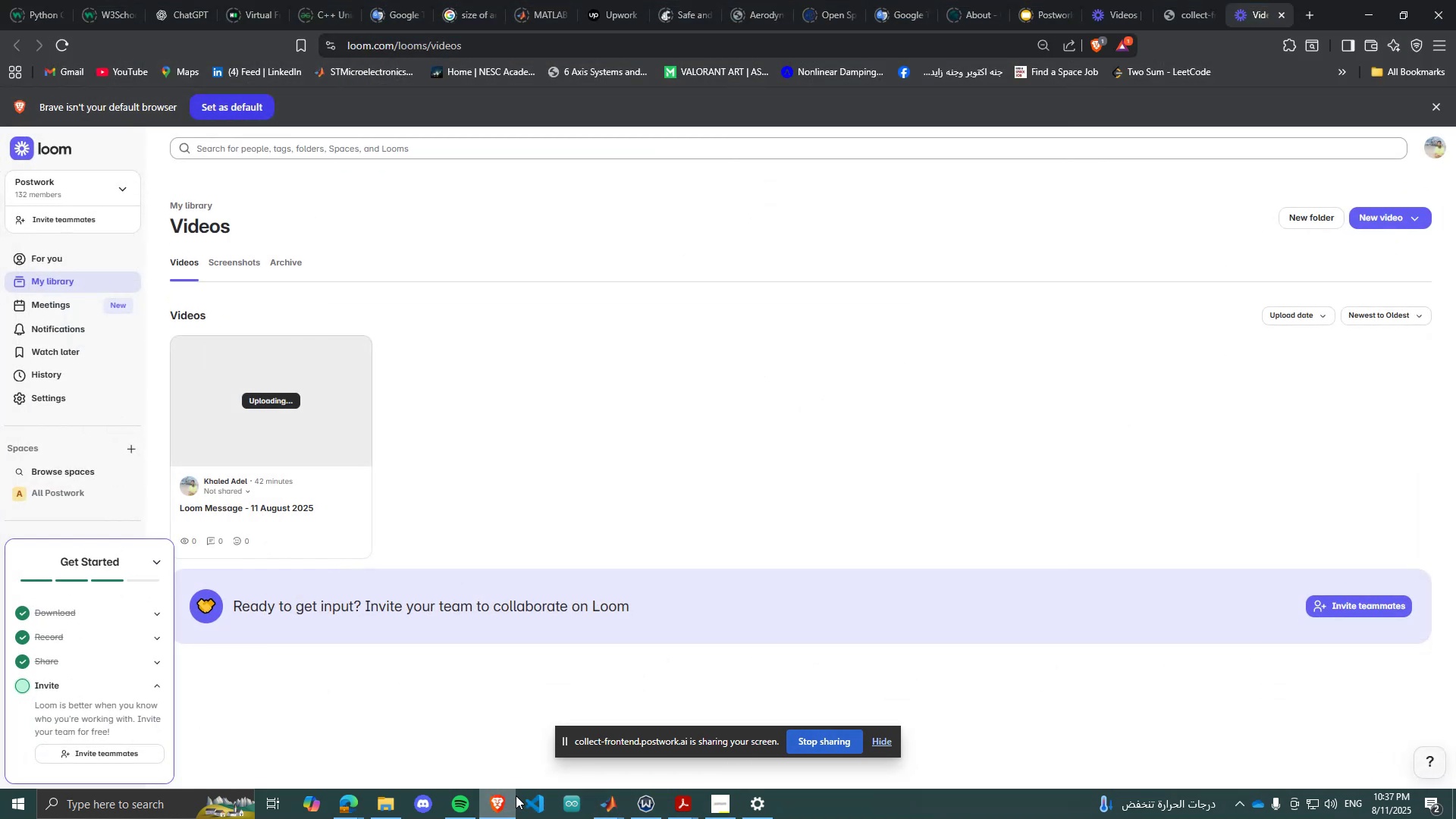 
left_click([610, 748])
 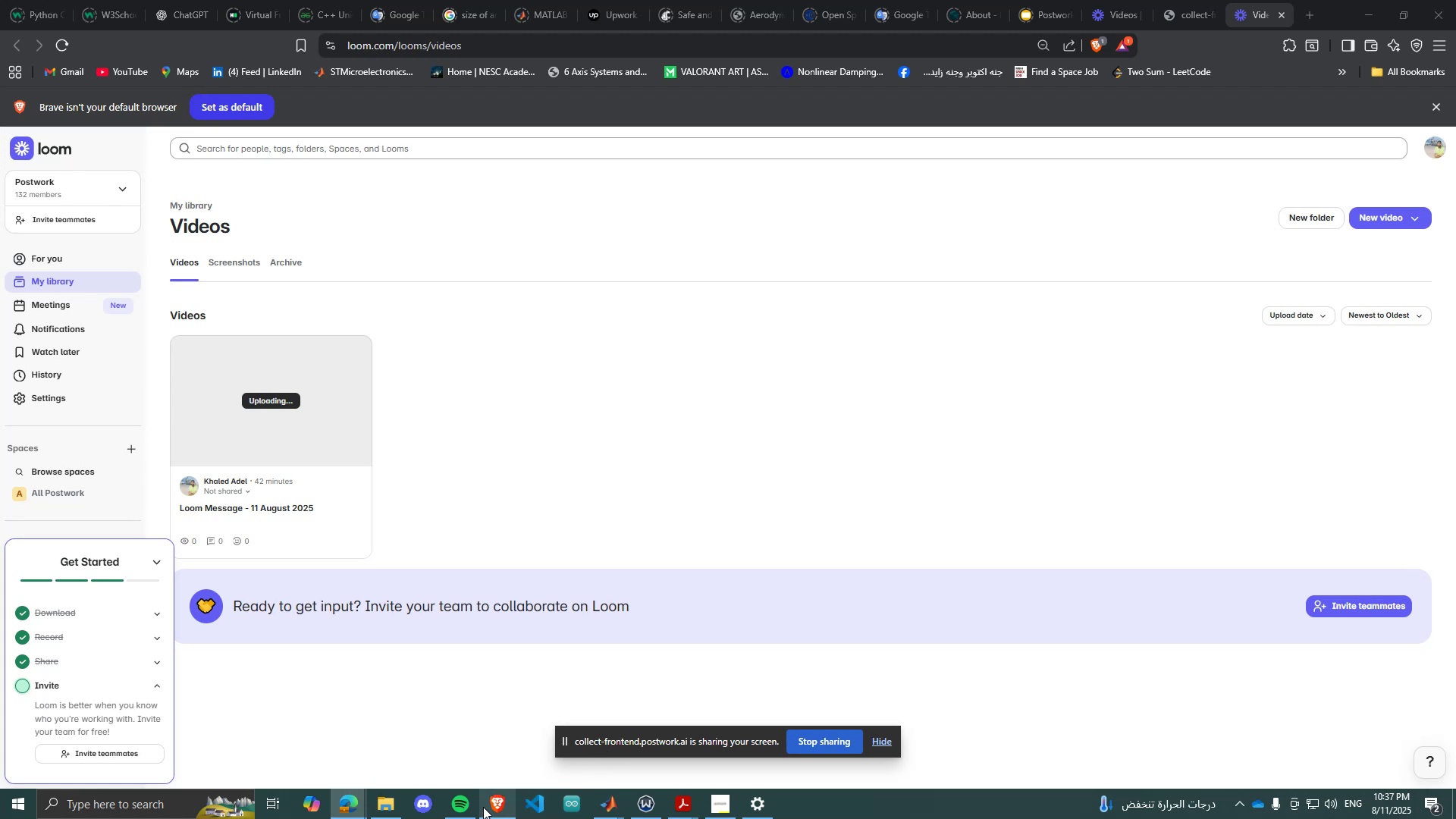 
left_click([495, 804])
 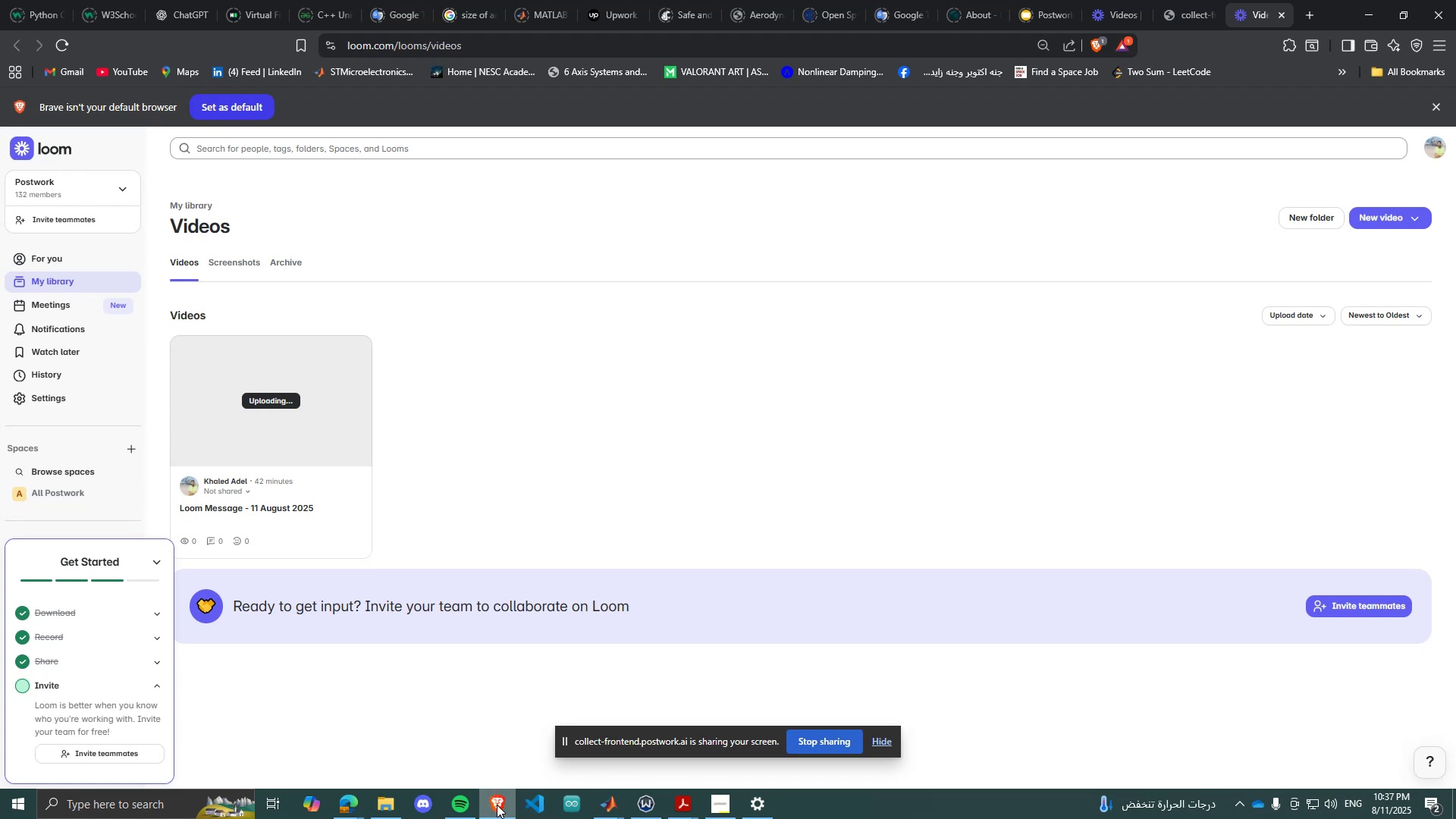 
left_click([501, 806])
 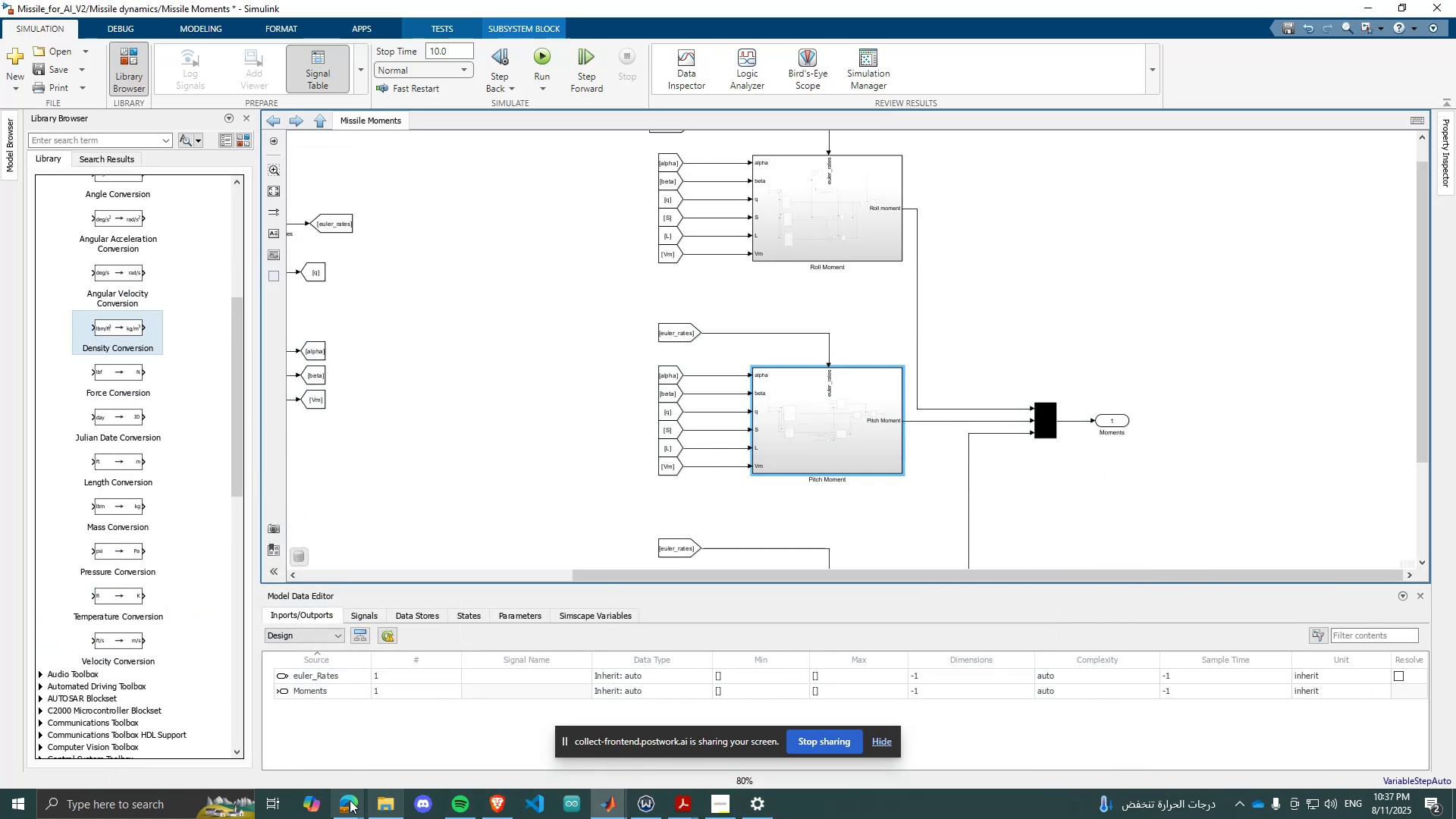 
left_click([331, 803])
 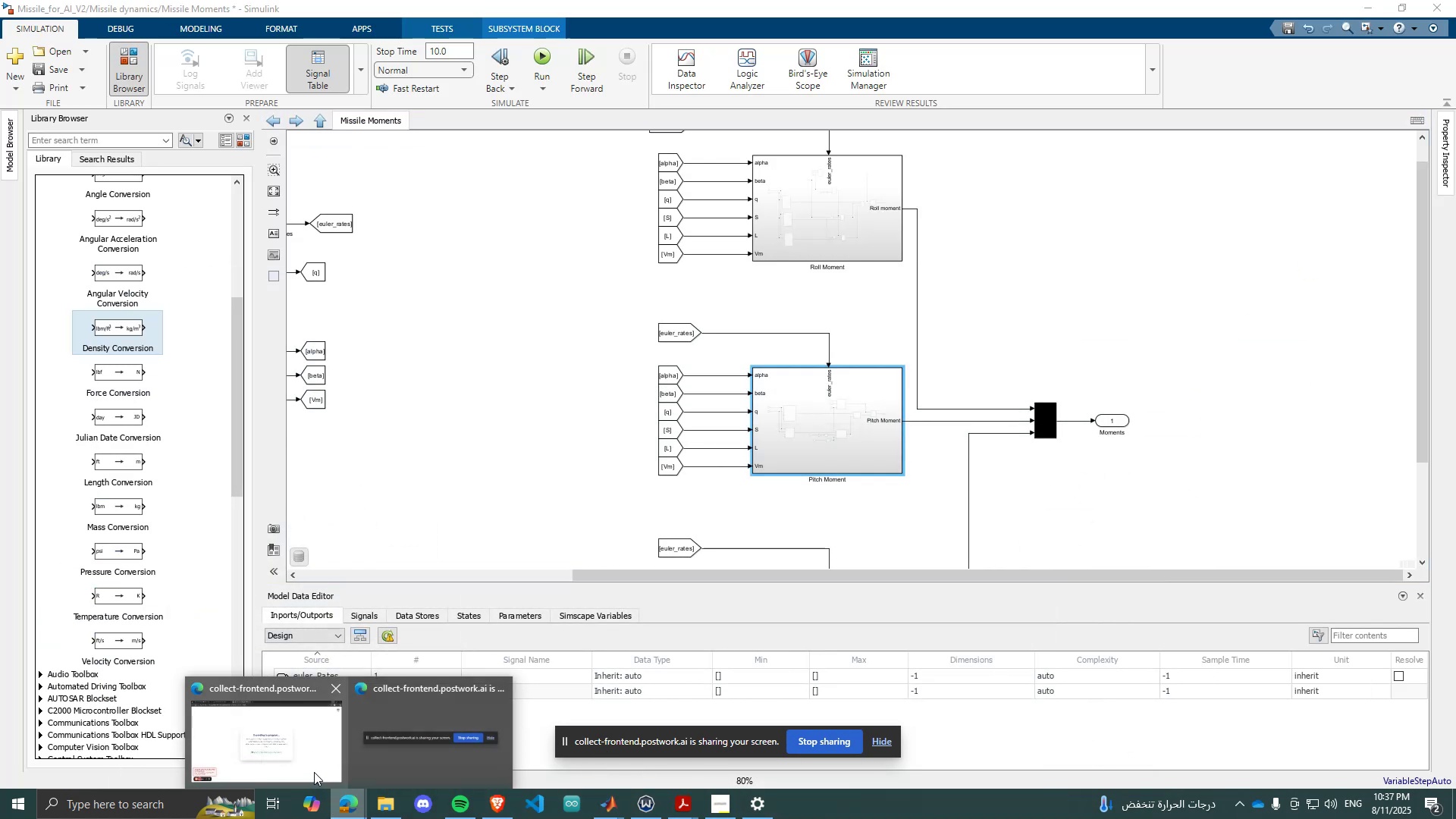 
left_click([314, 772])
 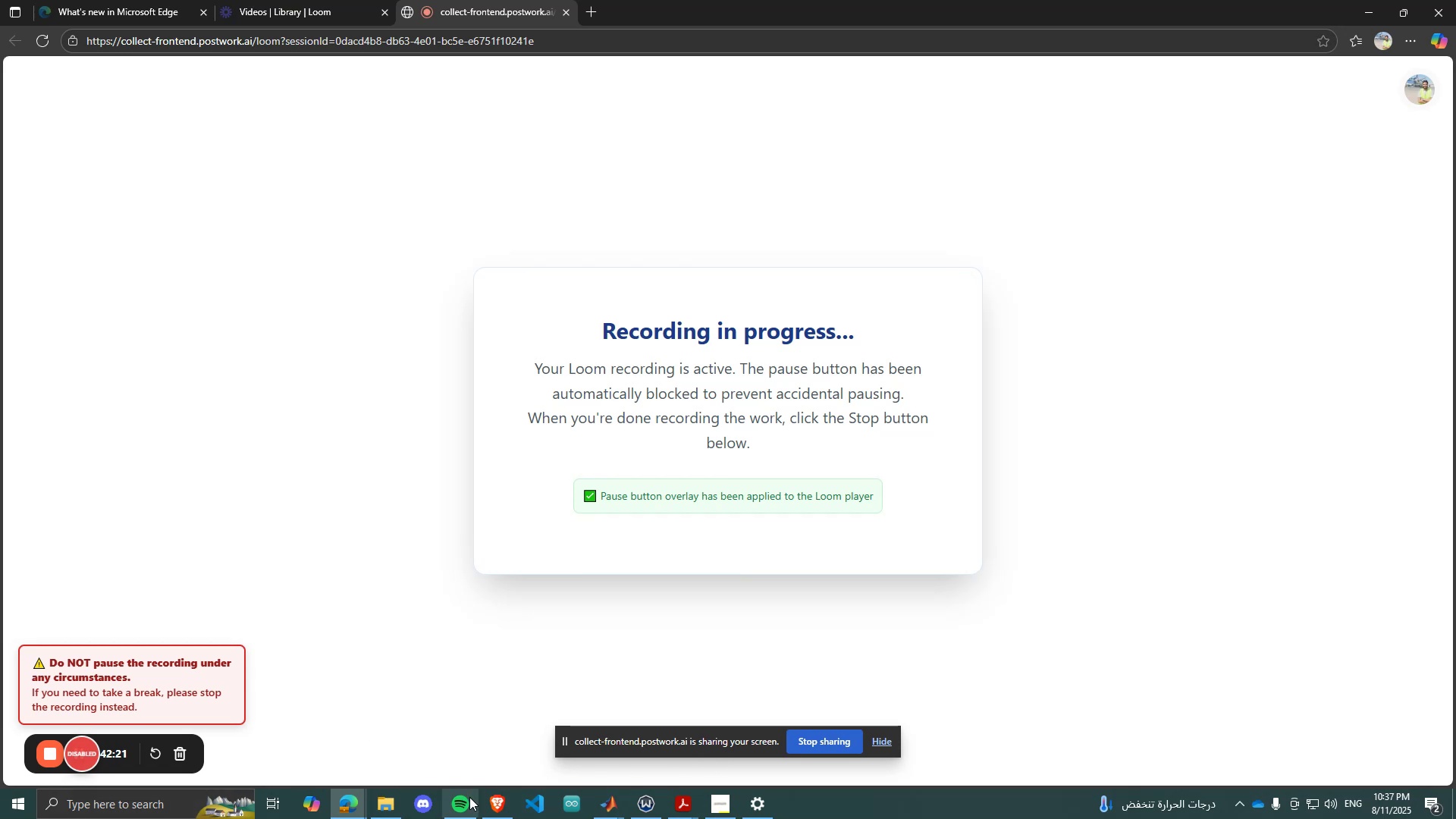 
wait(5.95)
 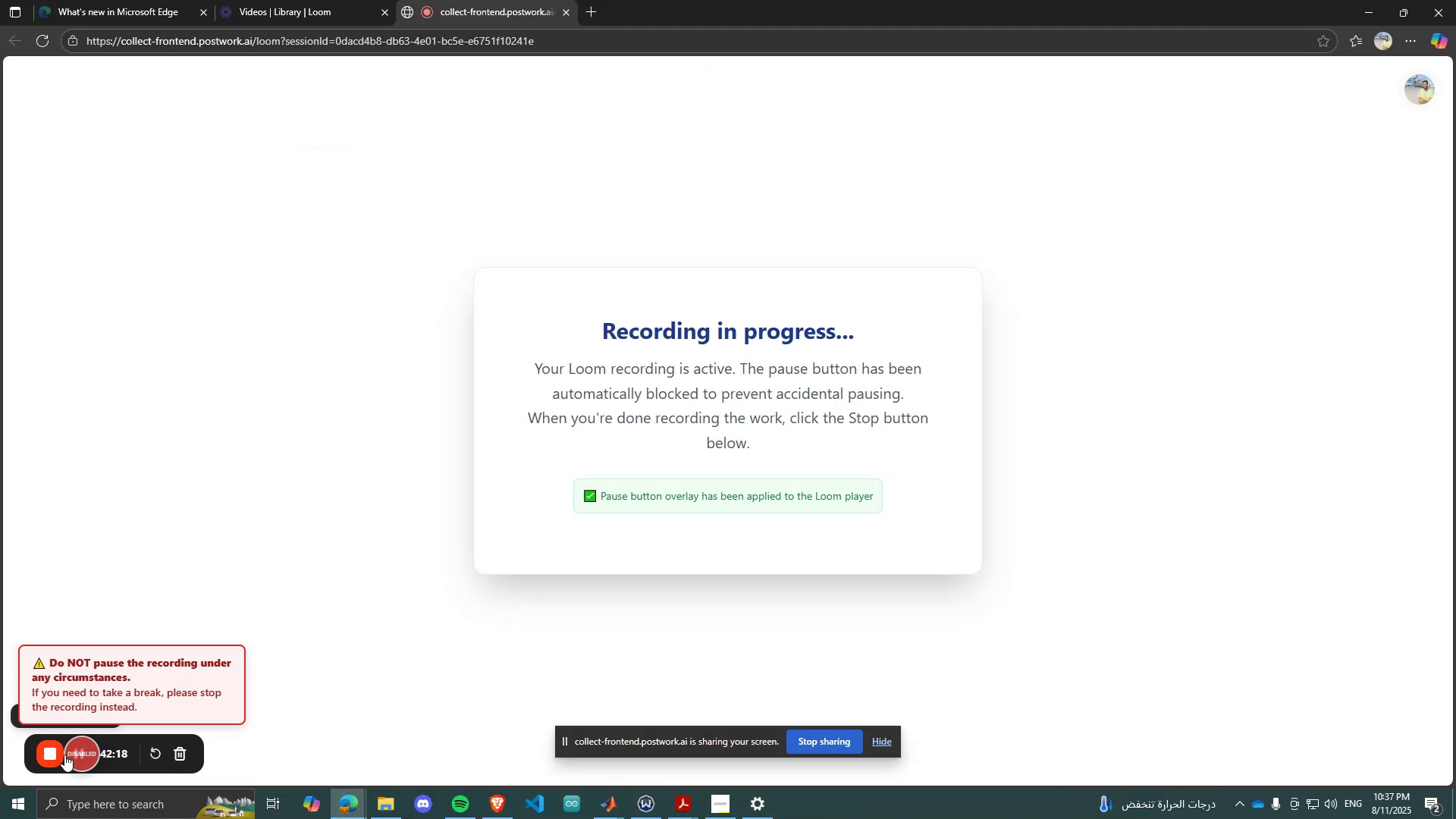 
left_click([556, 689])
 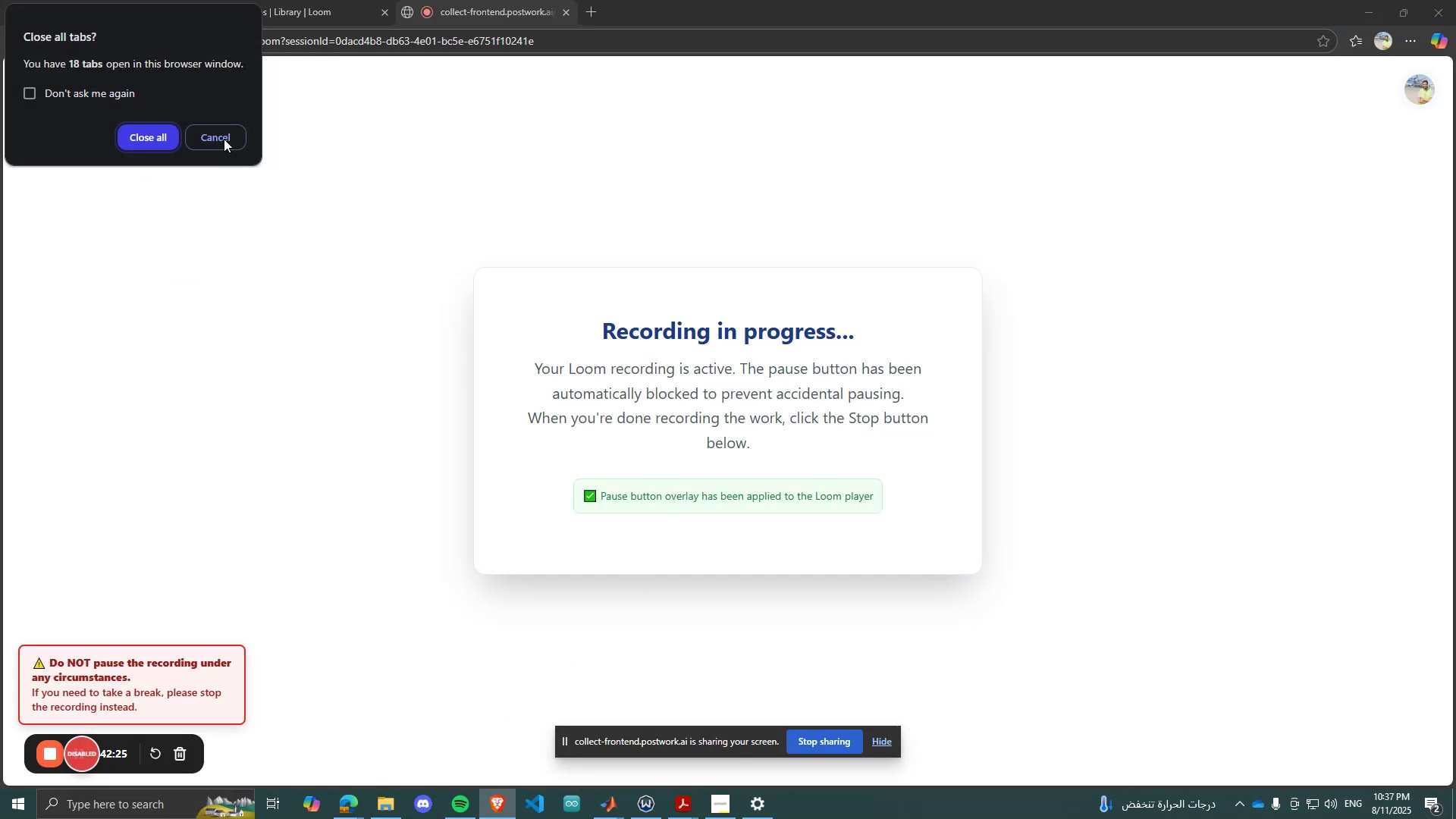 
left_click([224, 139])
 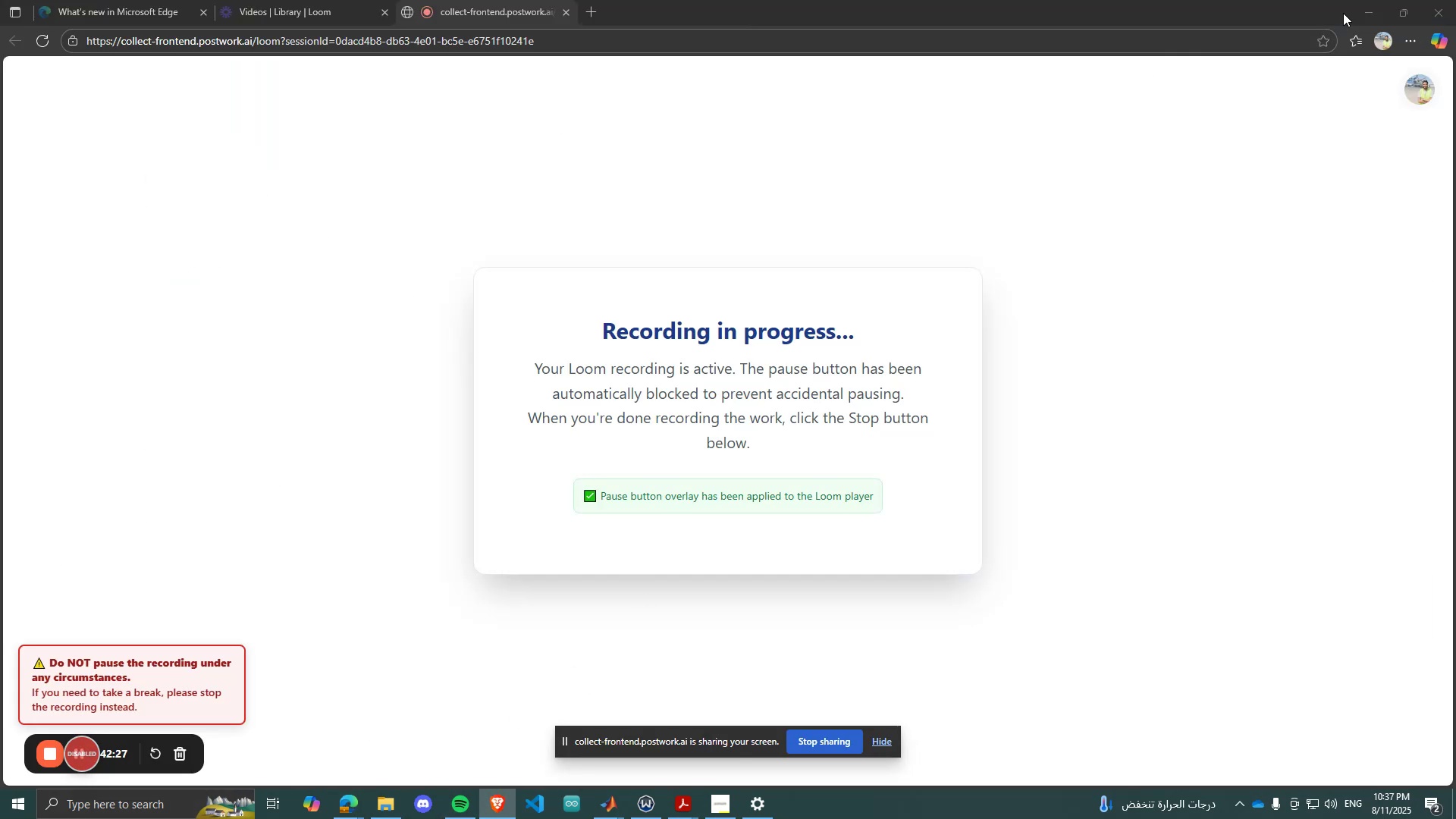 
left_click([1362, 7])
 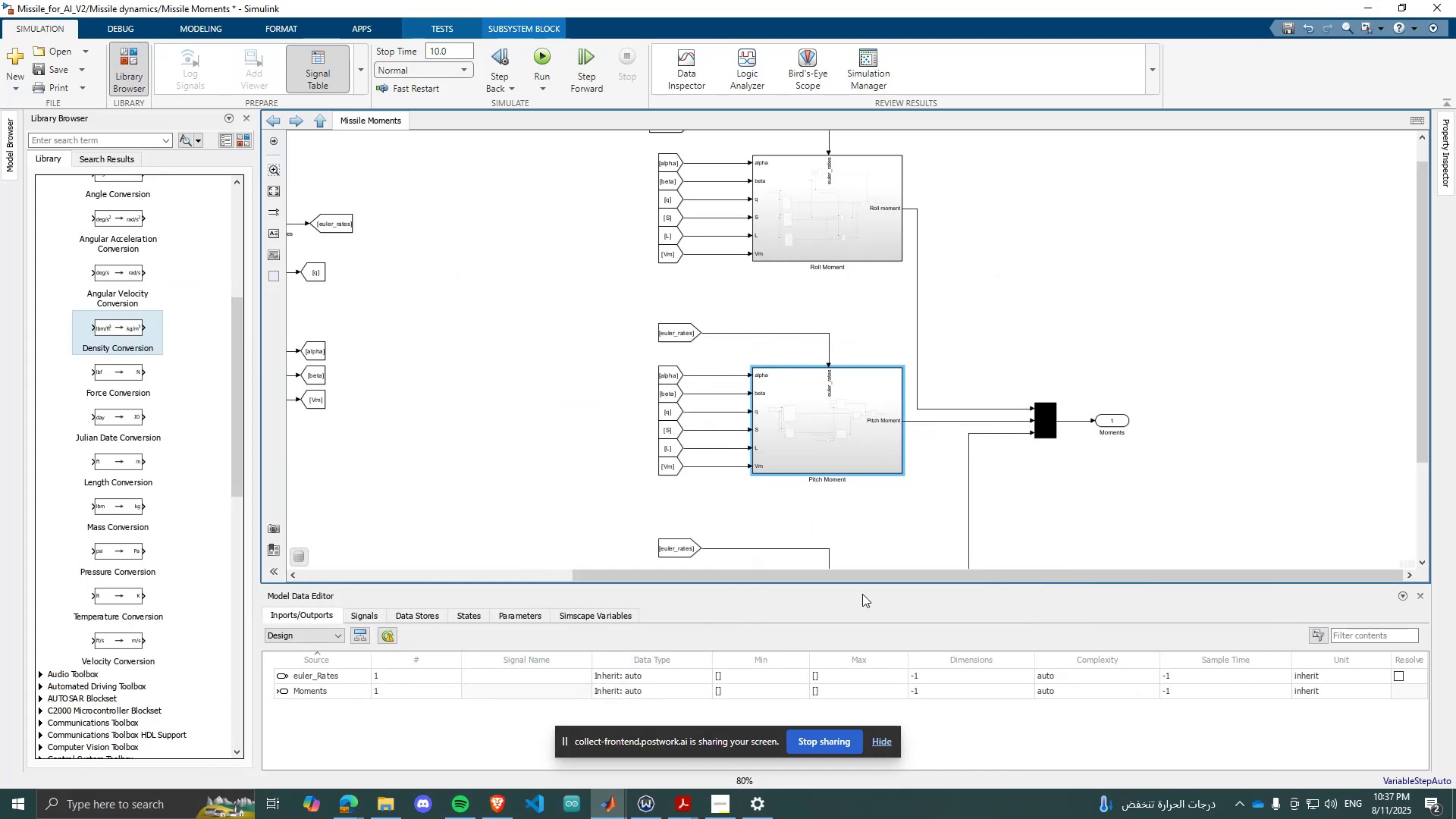 
scroll: coordinate [1073, 375], scroll_direction: down, amount: 2.0
 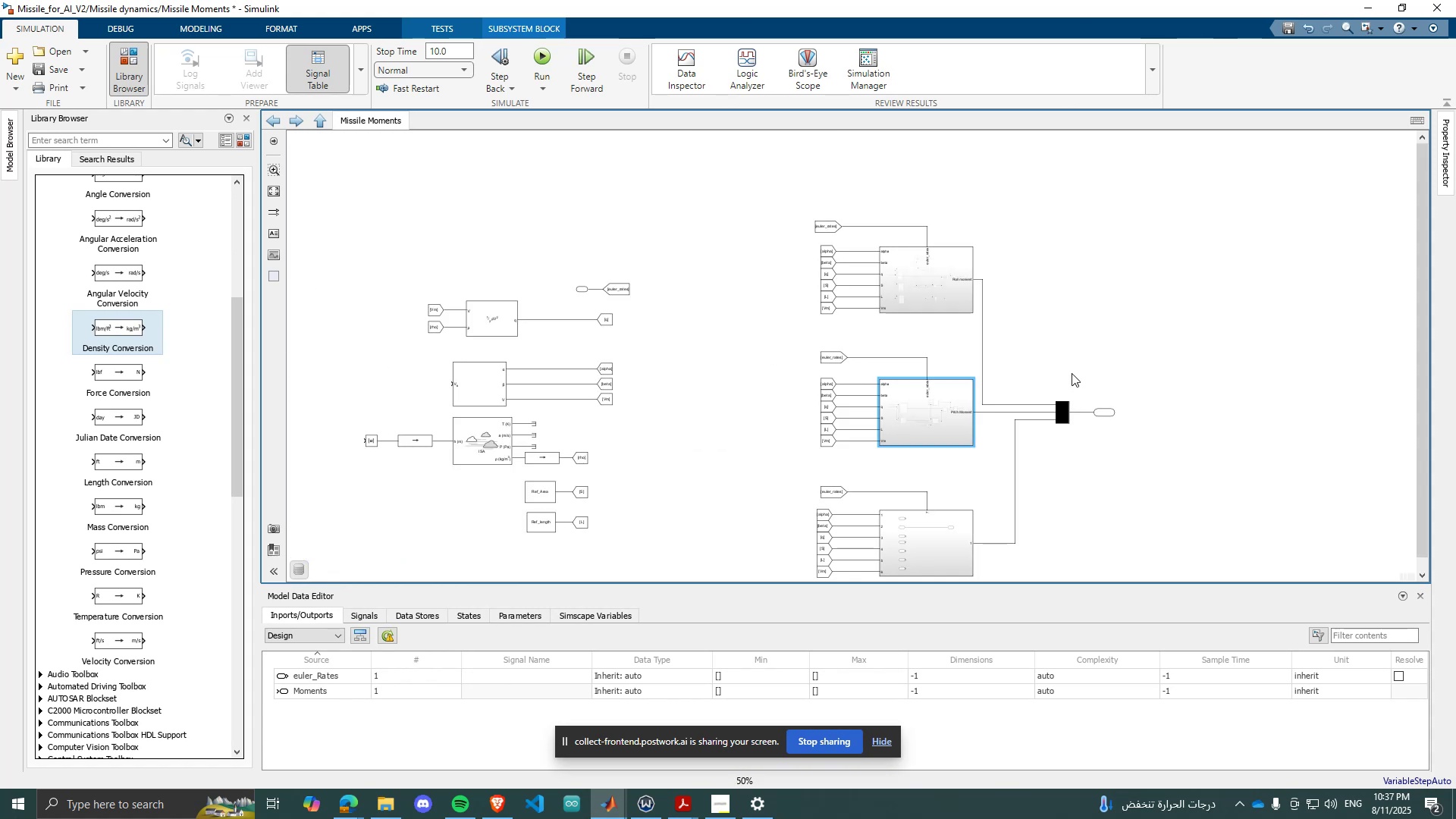 
wait(6.2)
 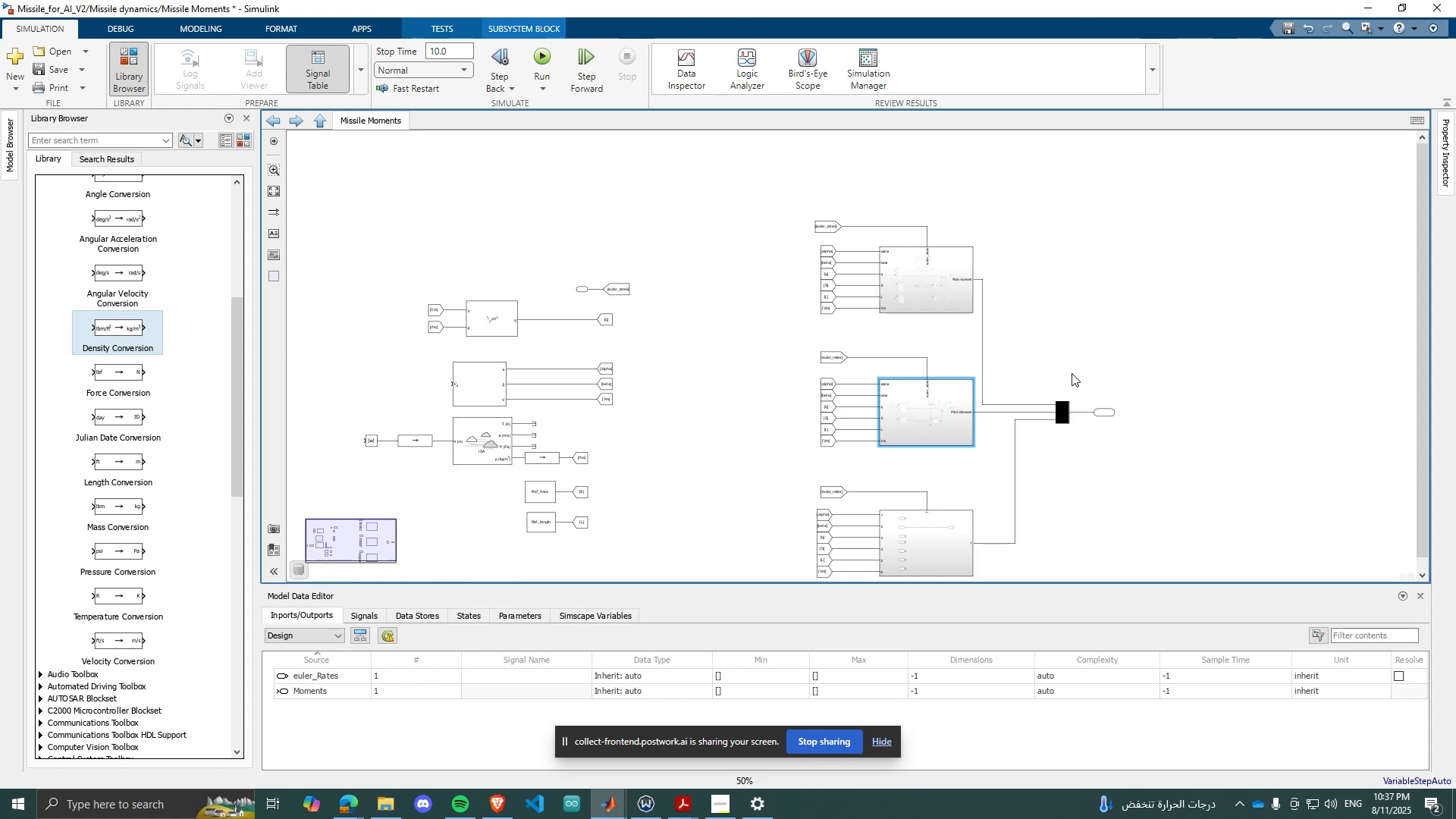 
scroll: coordinate [929, 362], scroll_direction: down, amount: 1.0
 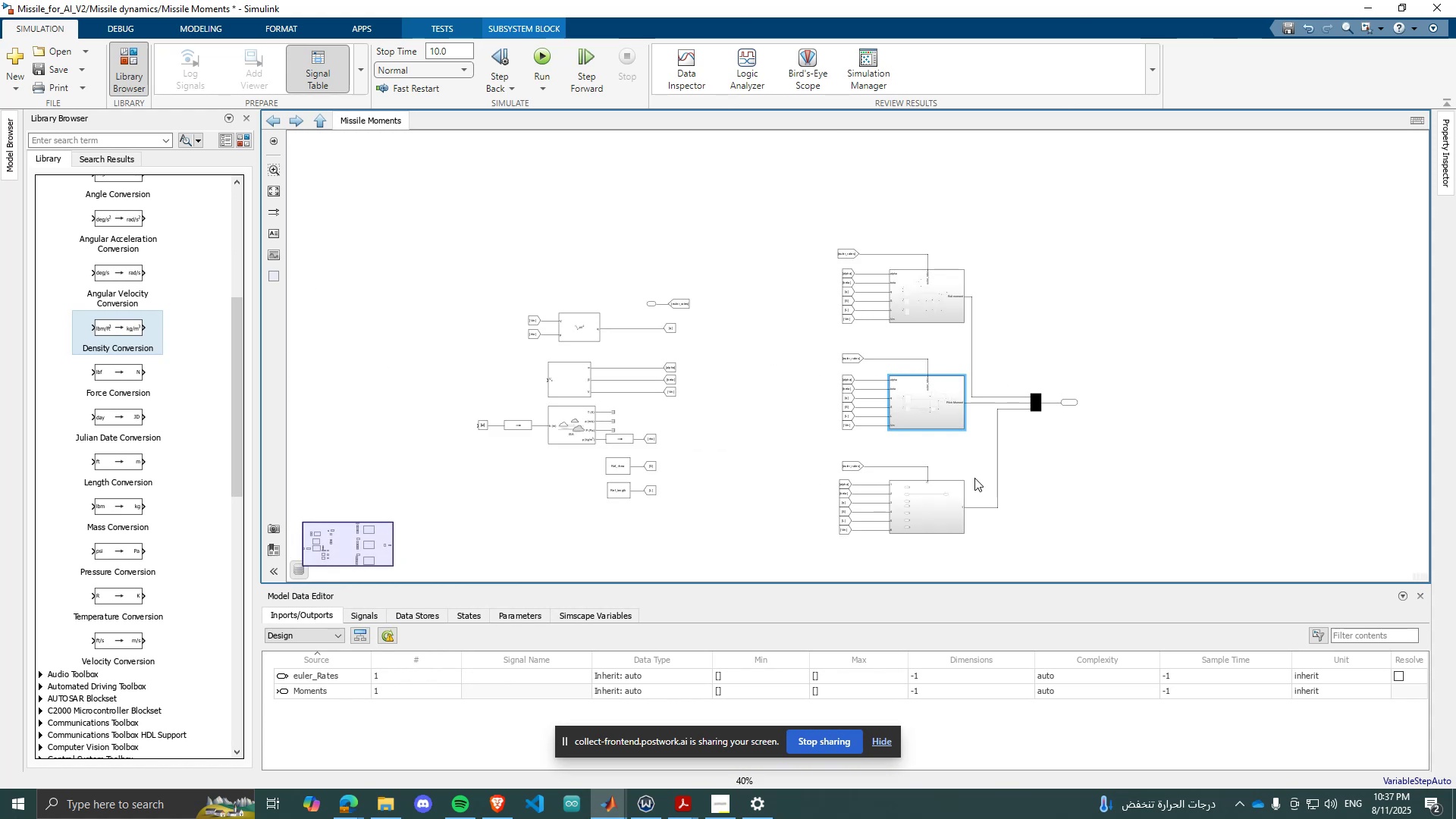 
scroll: coordinate [970, 532], scroll_direction: up, amount: 3.0
 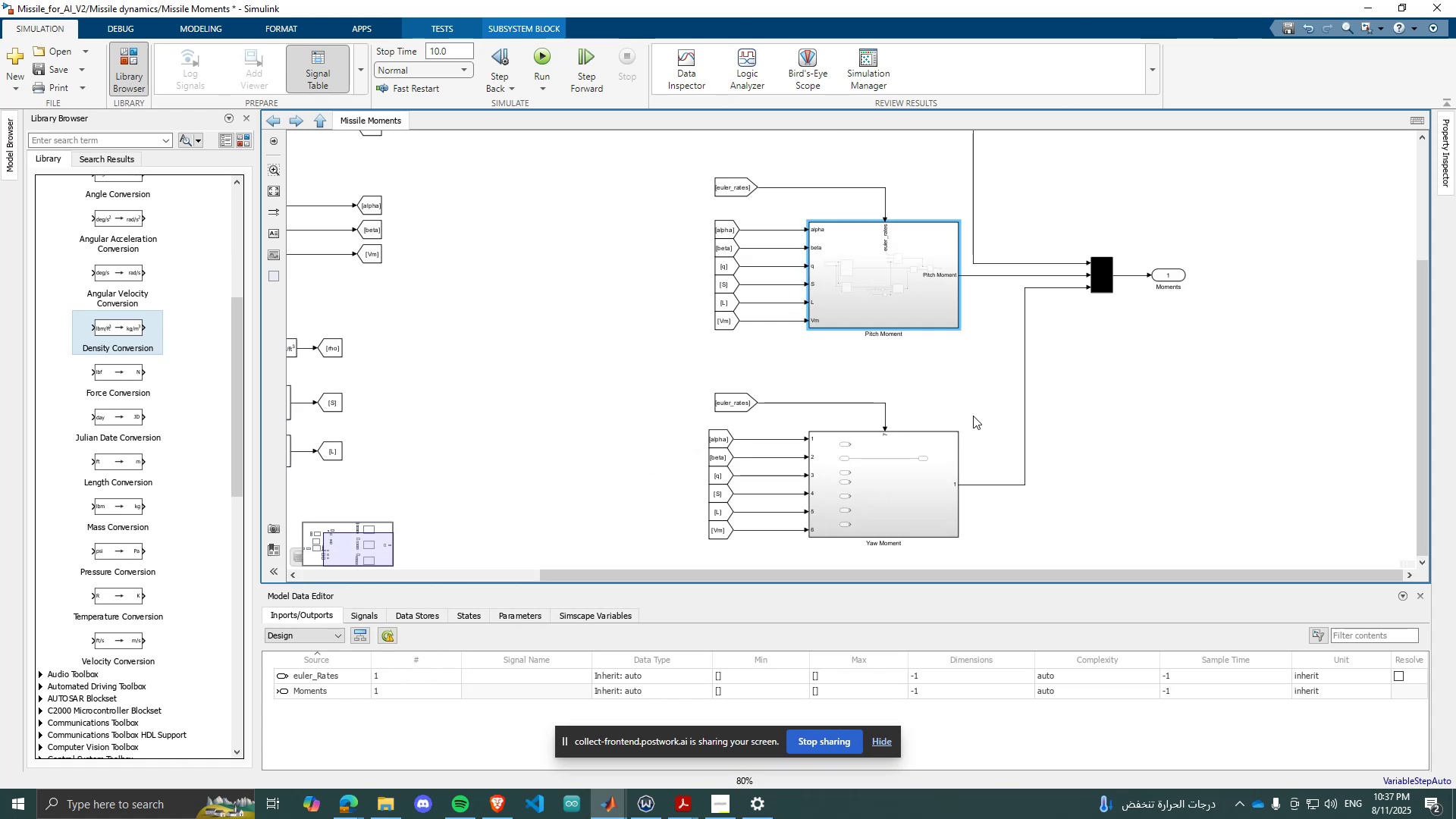 
scroll: coordinate [976, 371], scroll_direction: down, amount: 2.0
 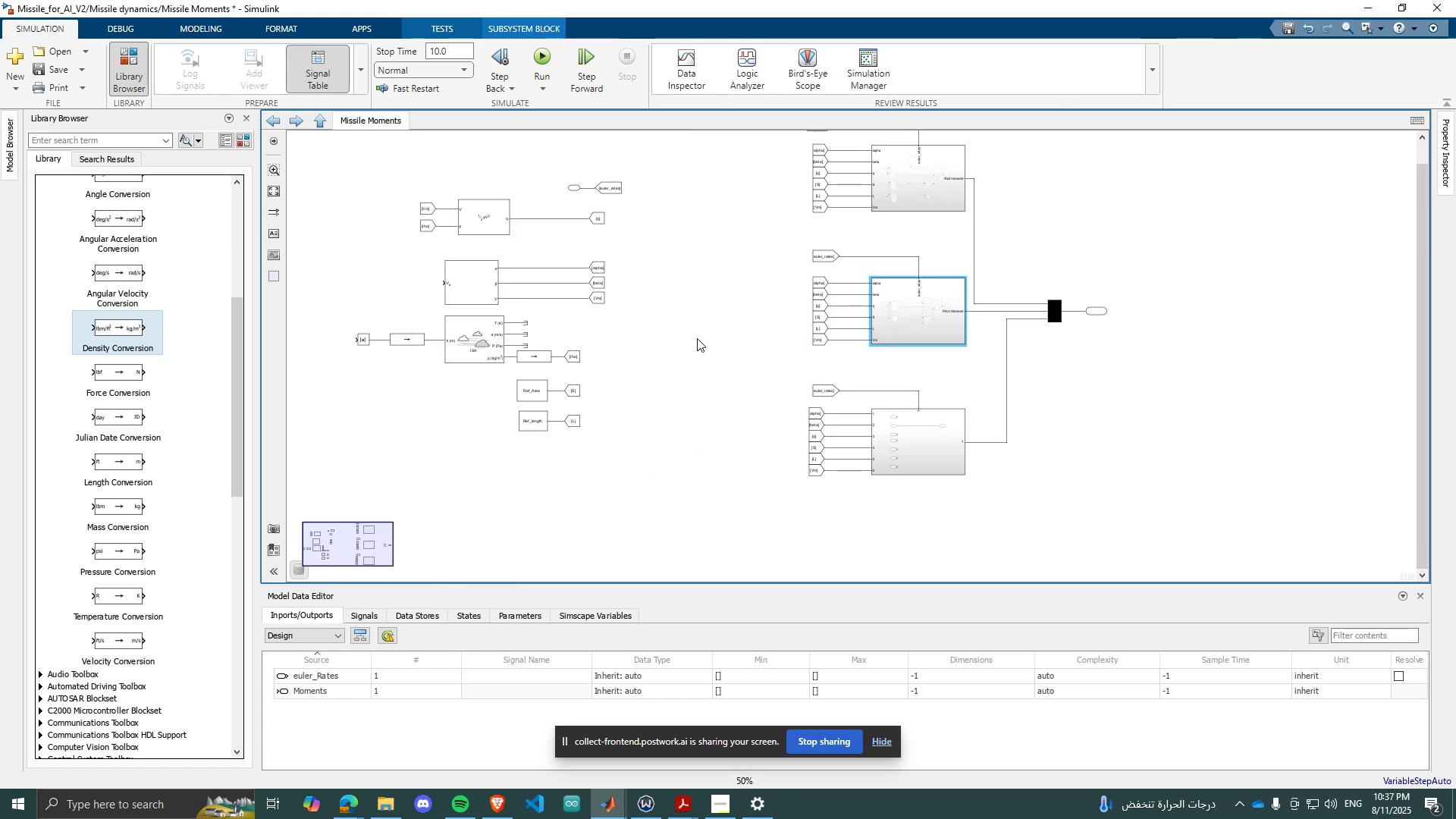 
scroll: coordinate [683, 388], scroll_direction: up, amount: 5.0
 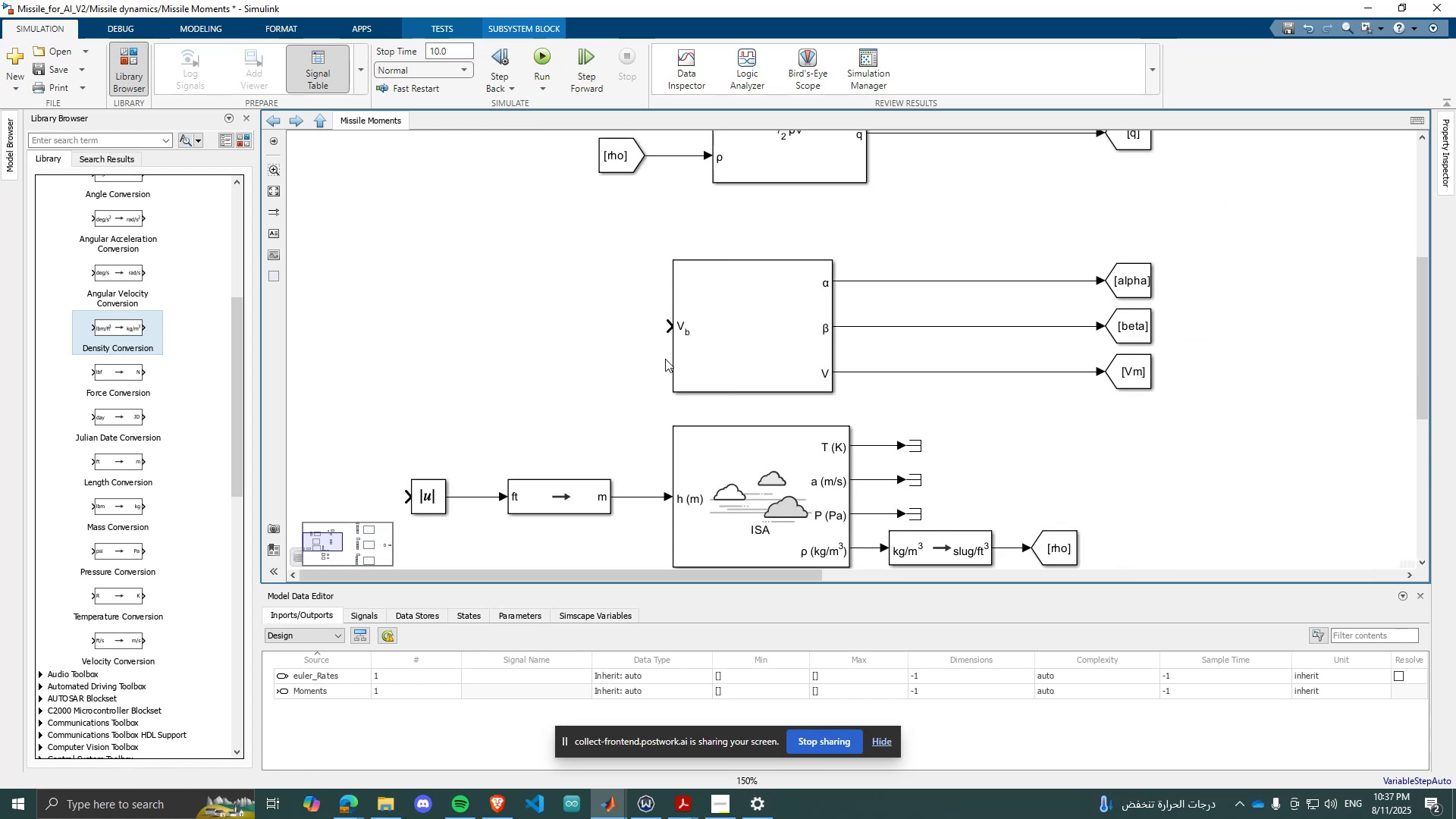 
scroll: coordinate [581, 381], scroll_direction: down, amount: 3.0
 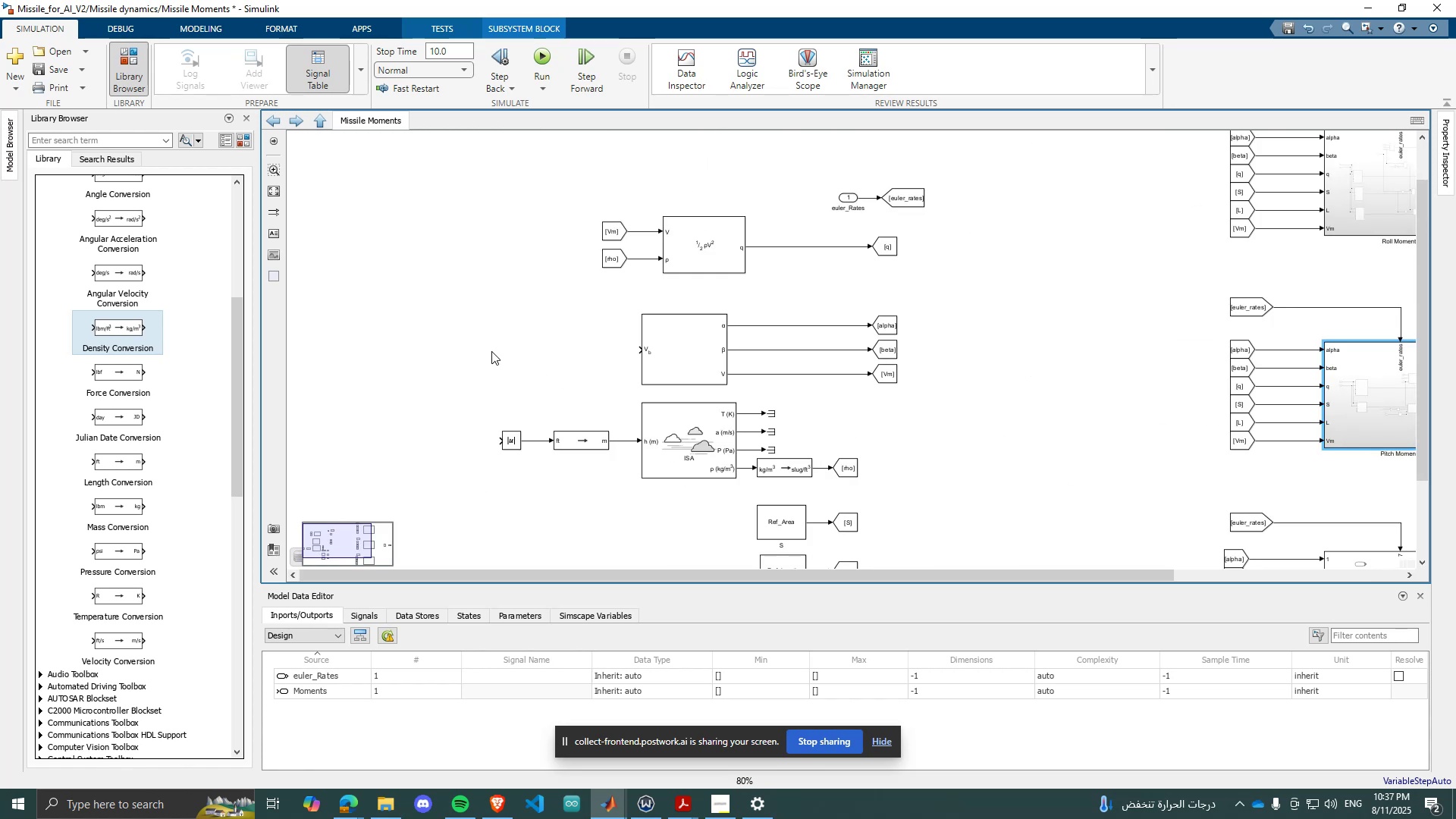 
 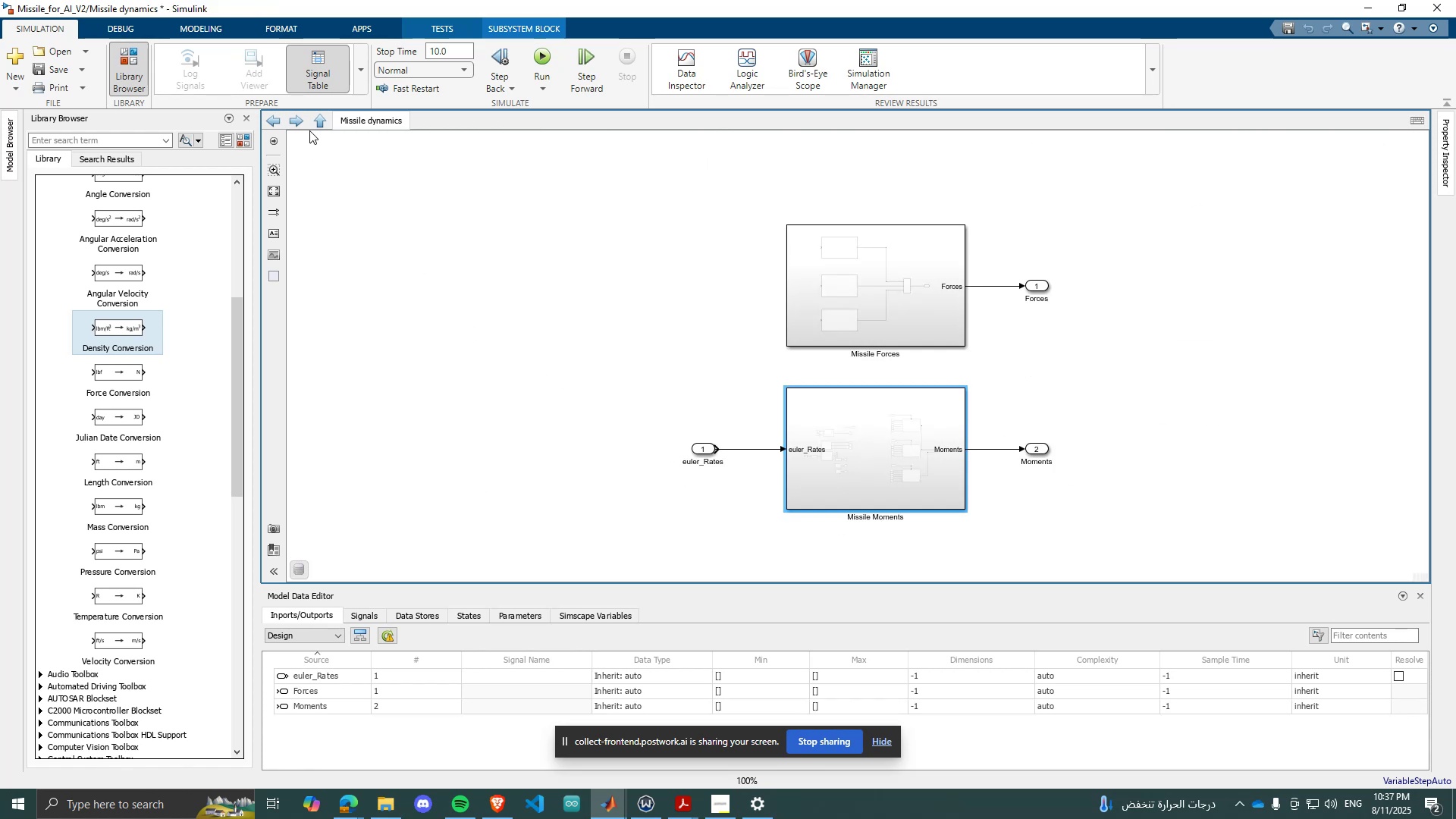 
left_click([312, 119])
 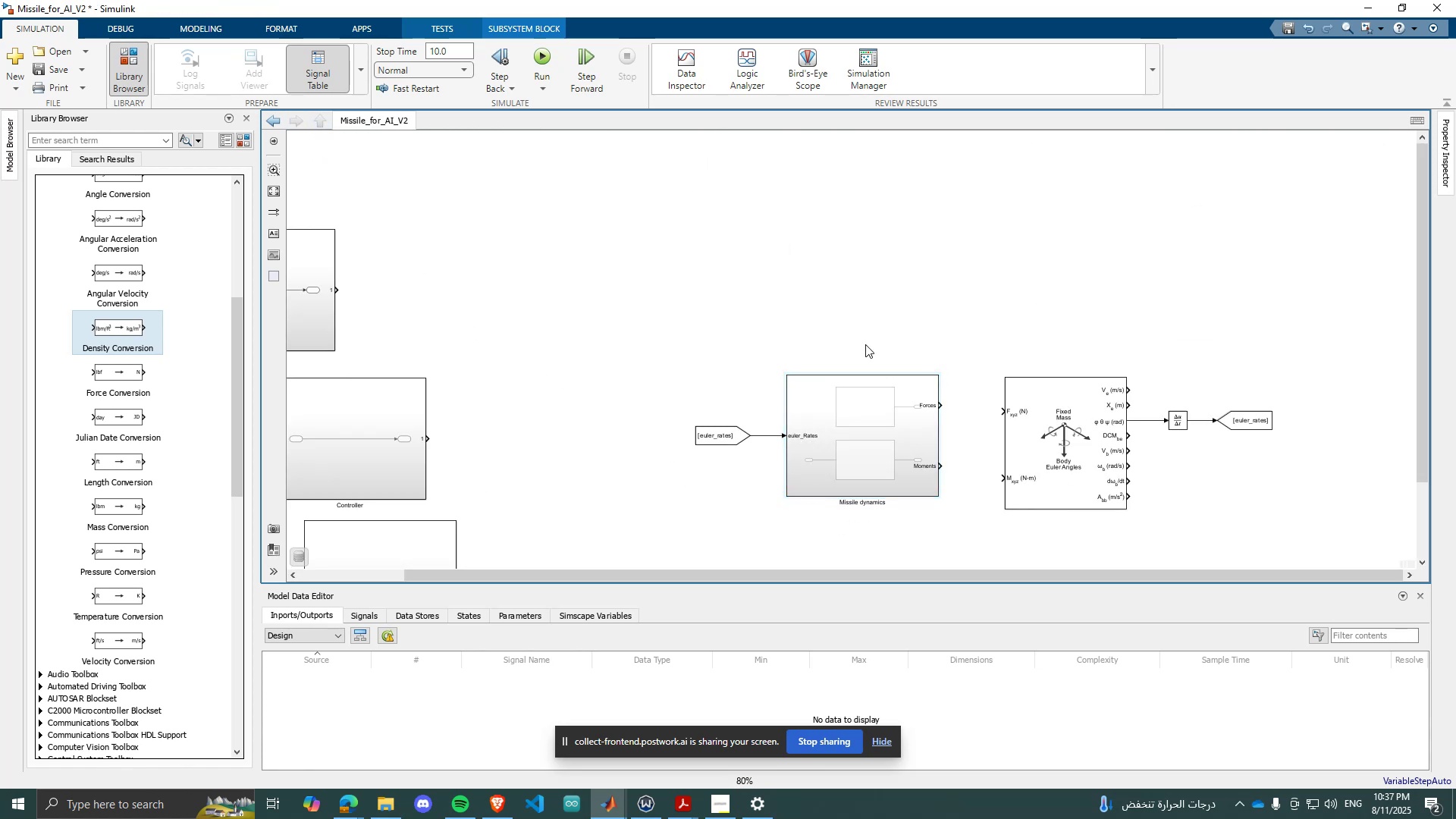 
scroll: coordinate [809, 416], scroll_direction: up, amount: 4.0
 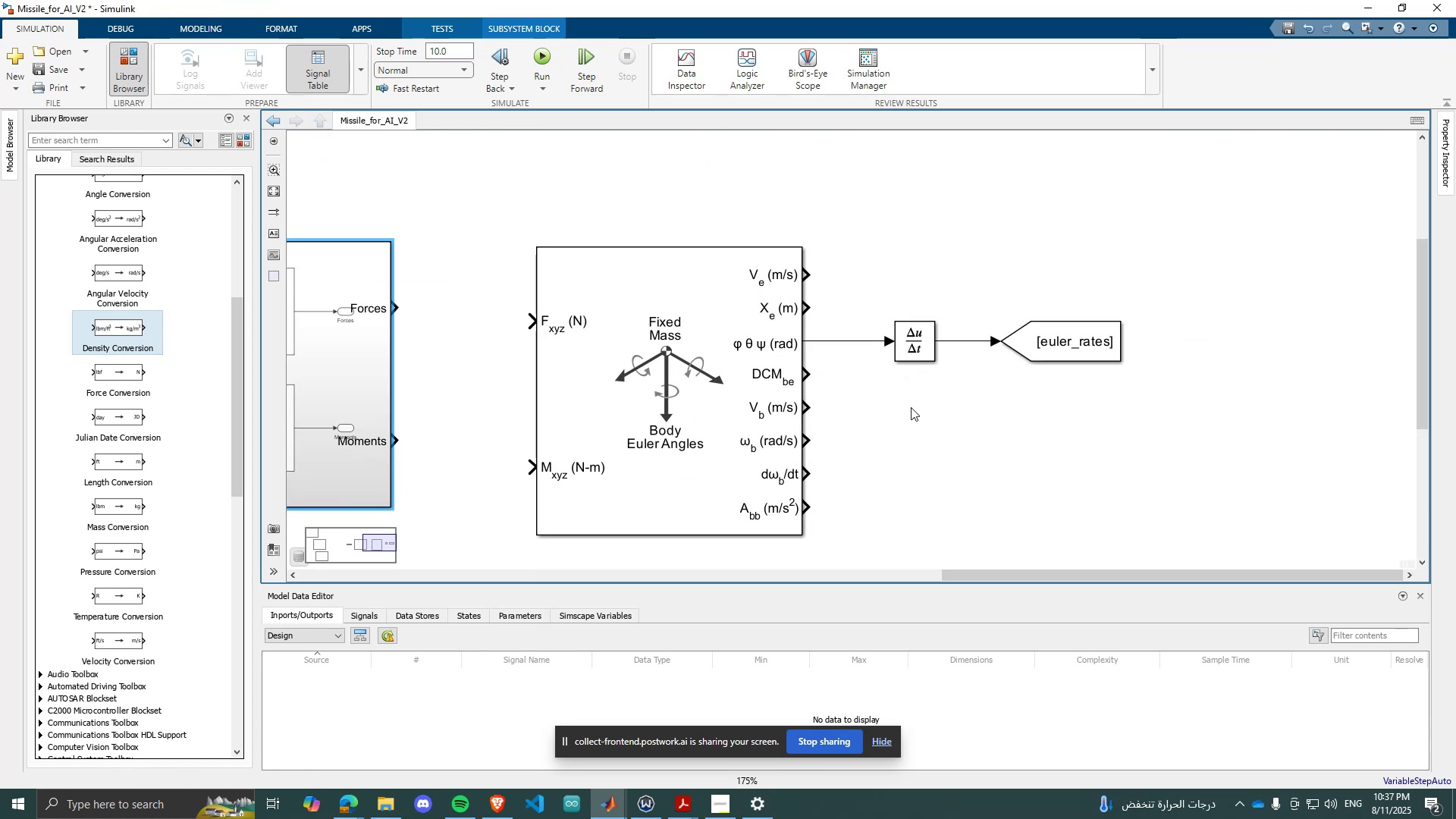 
double_click([911, 407])
 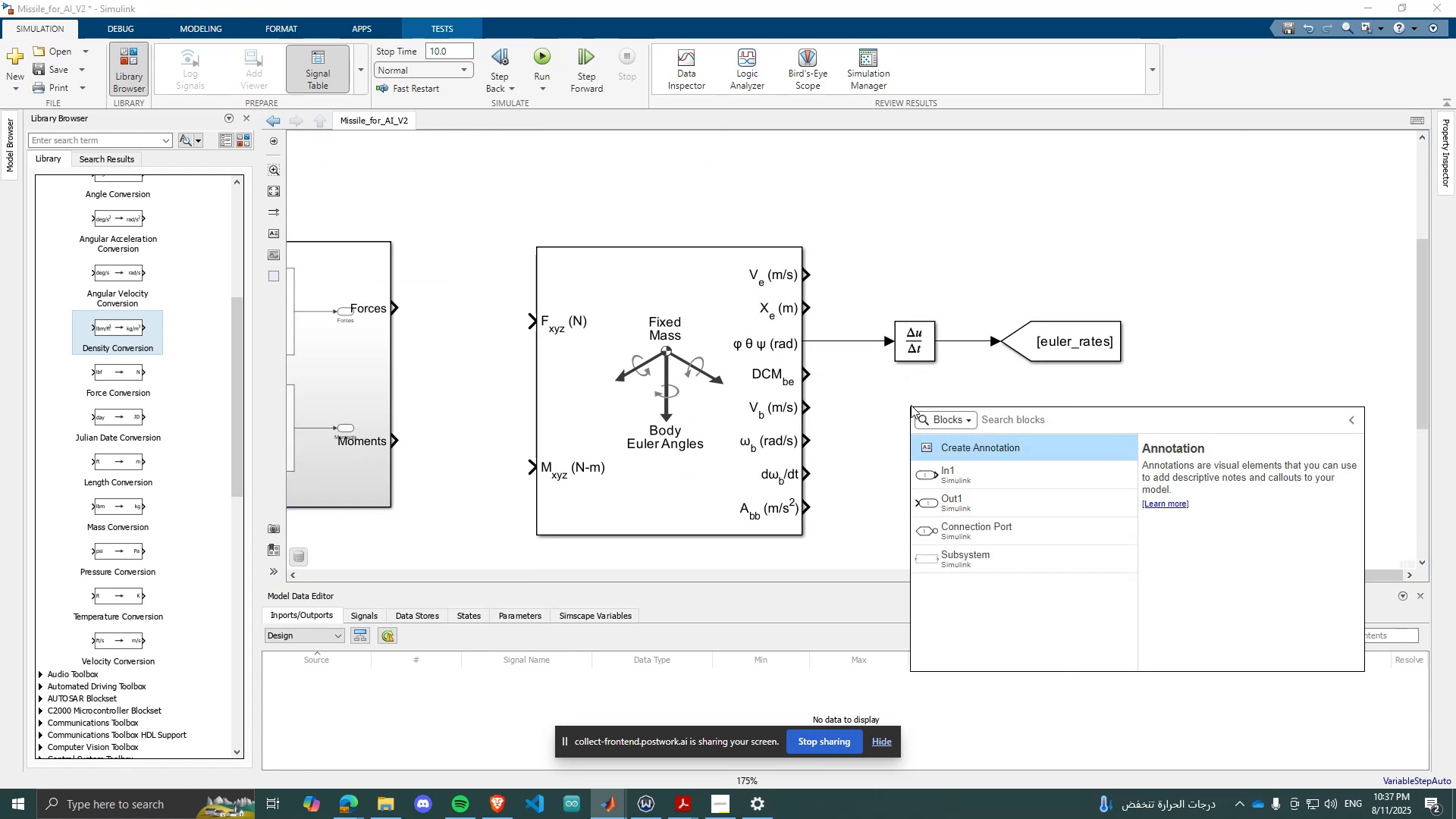 
type(goto)
 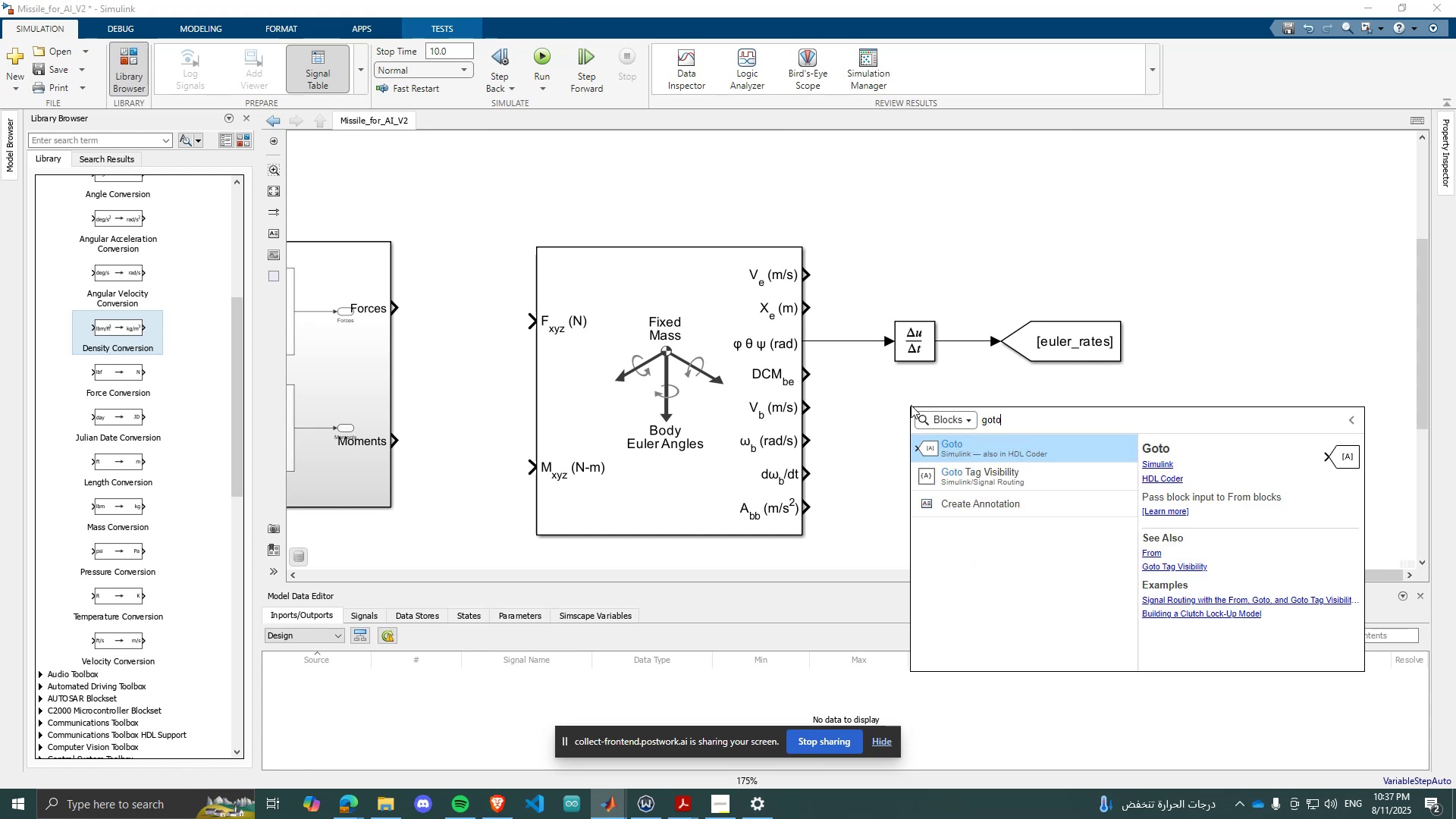 
key(Enter)
 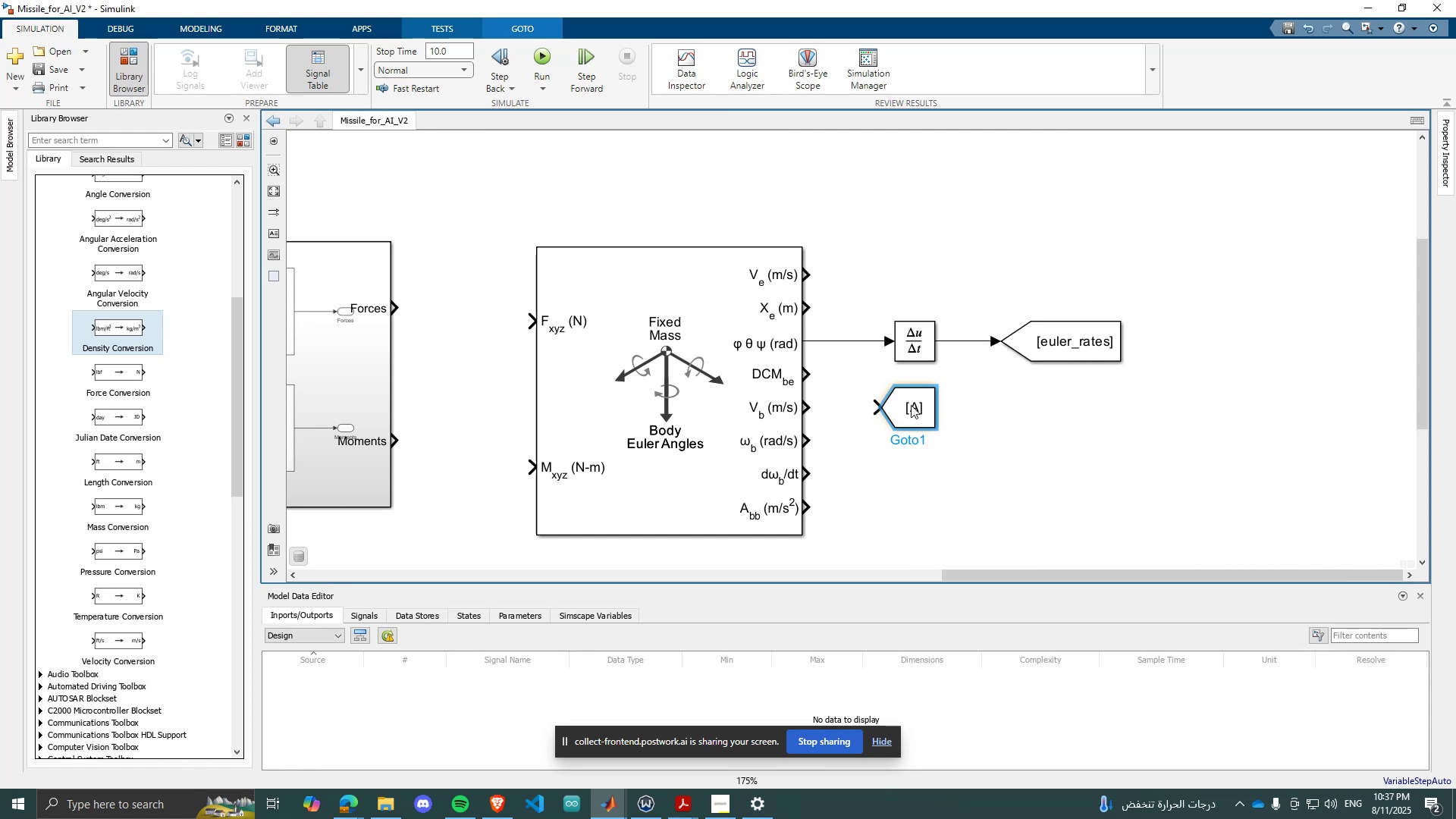 
left_click_drag(start_coordinate=[911, 405], to_coordinate=[900, 403])
 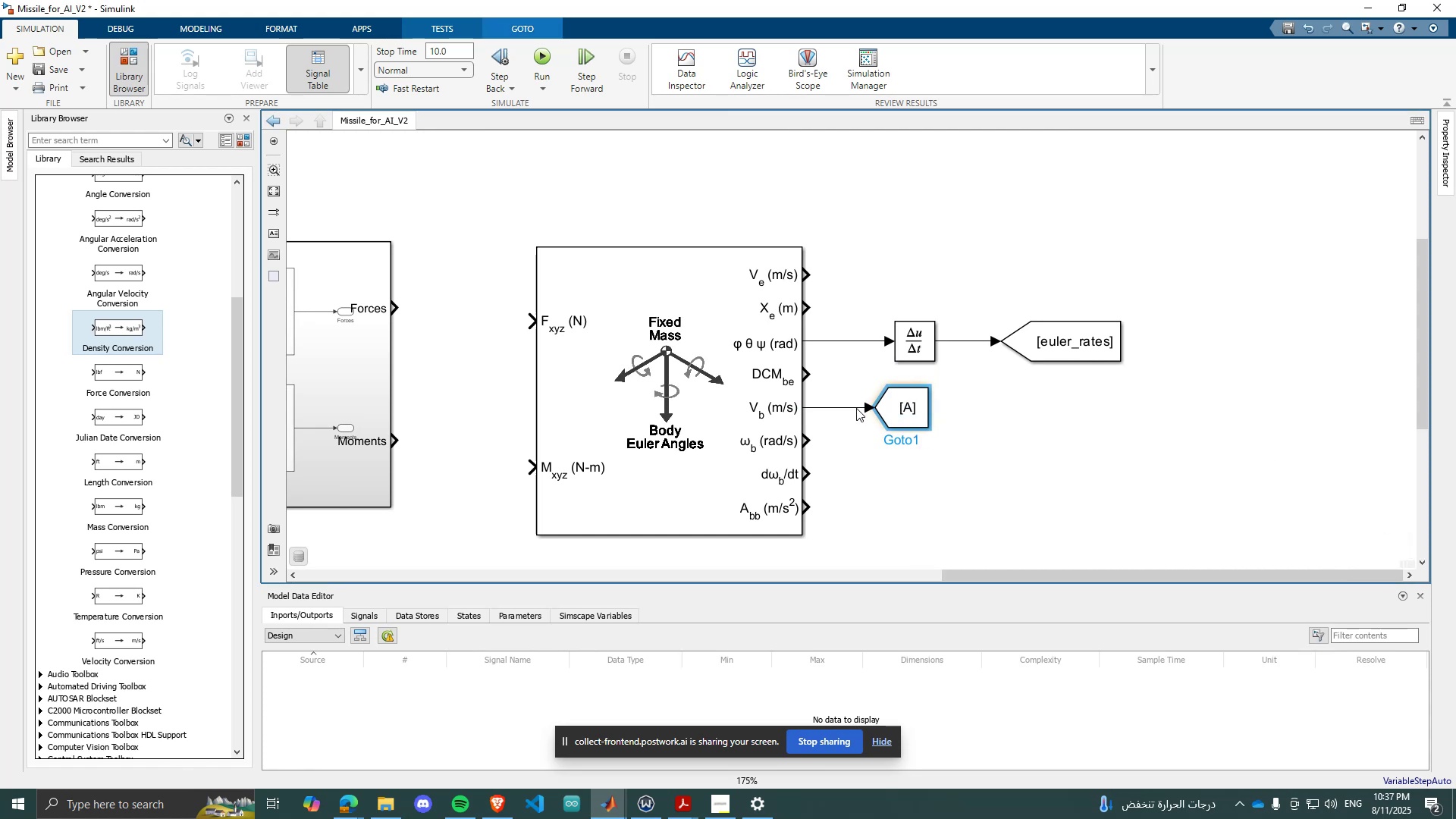 
double_click([925, 414])
 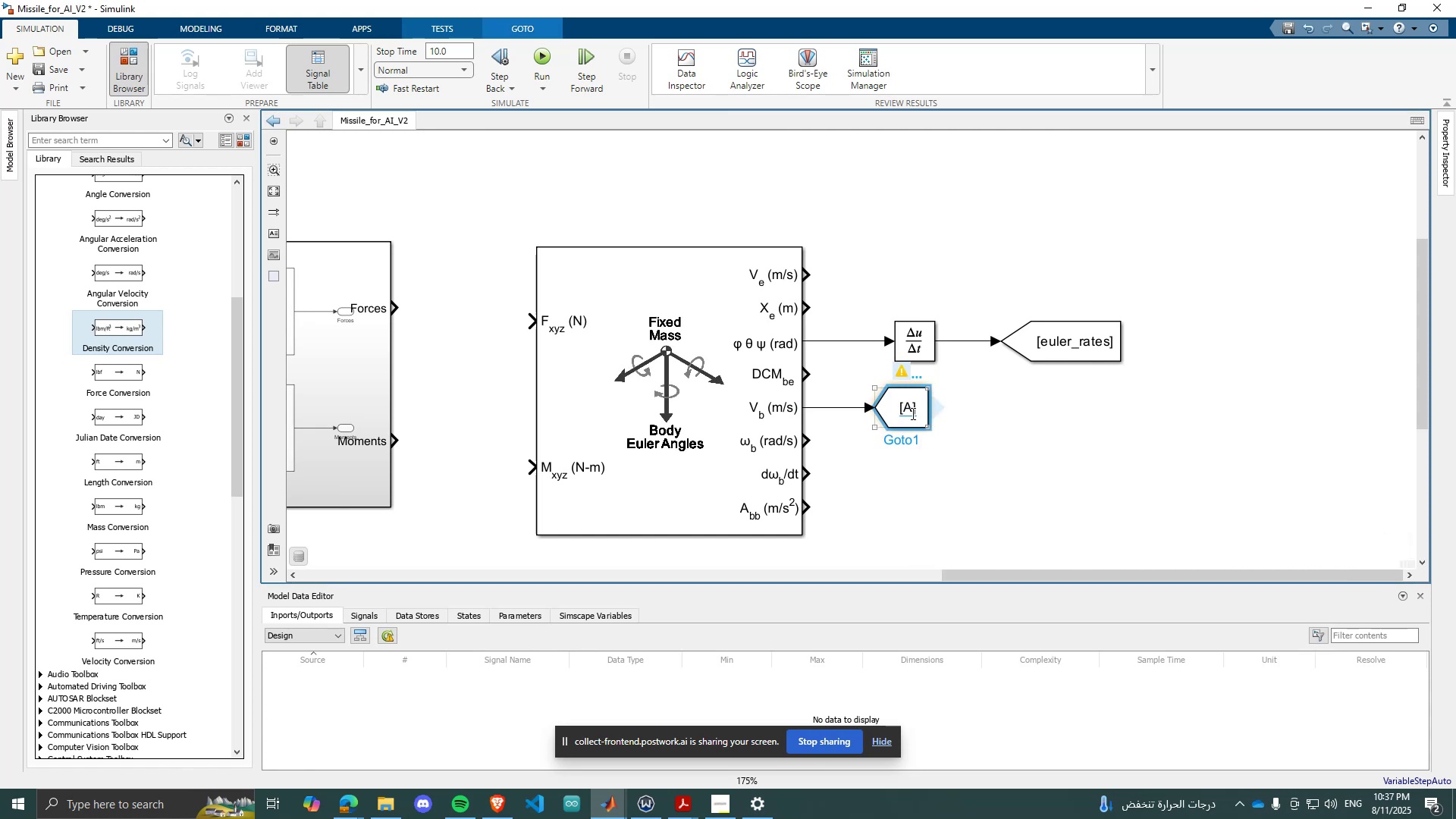 
triple_click([910, 413])
 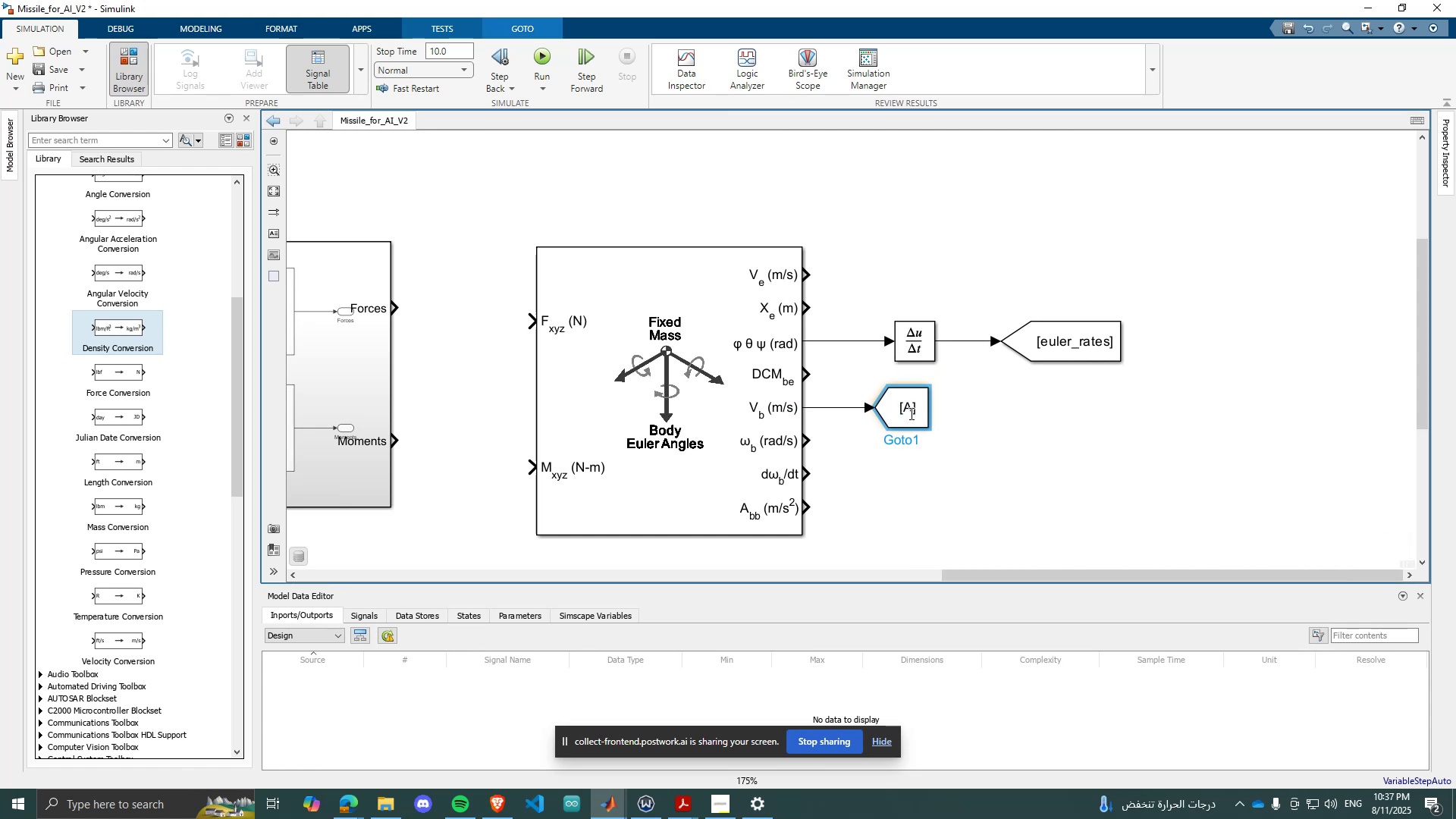 
triple_click([910, 413])
 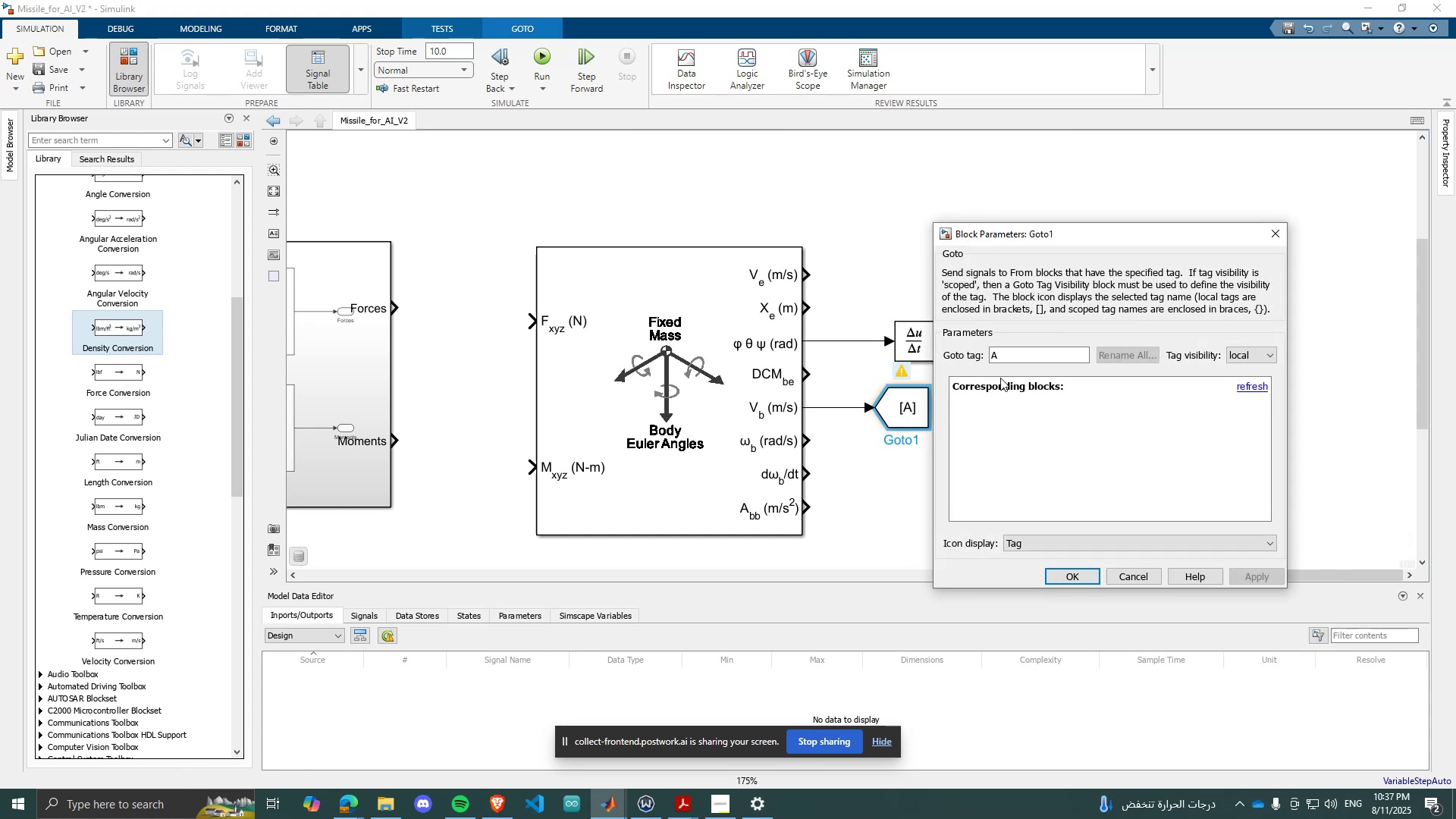 
left_click([1017, 359])
 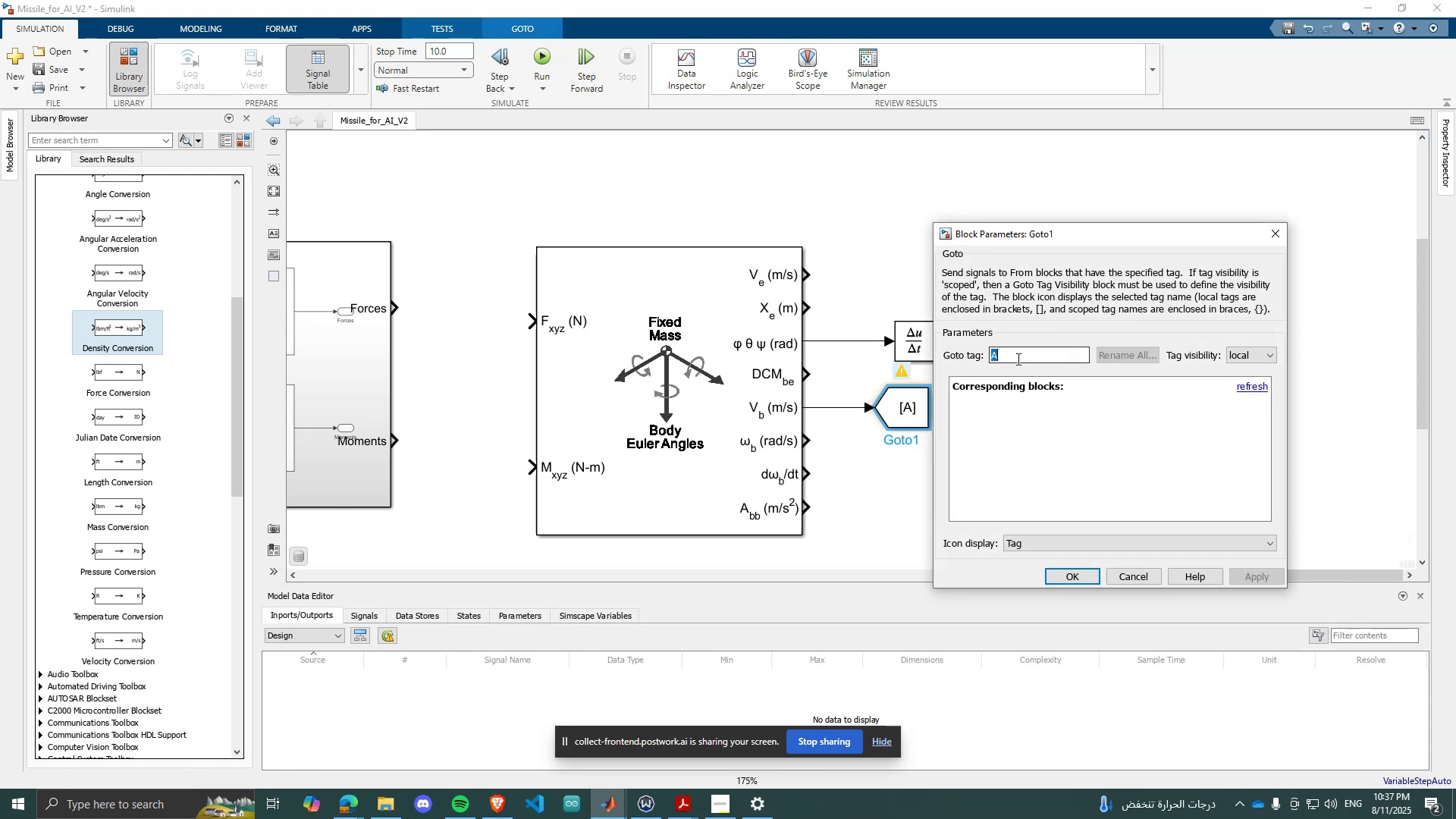 
key(CapsLock)
 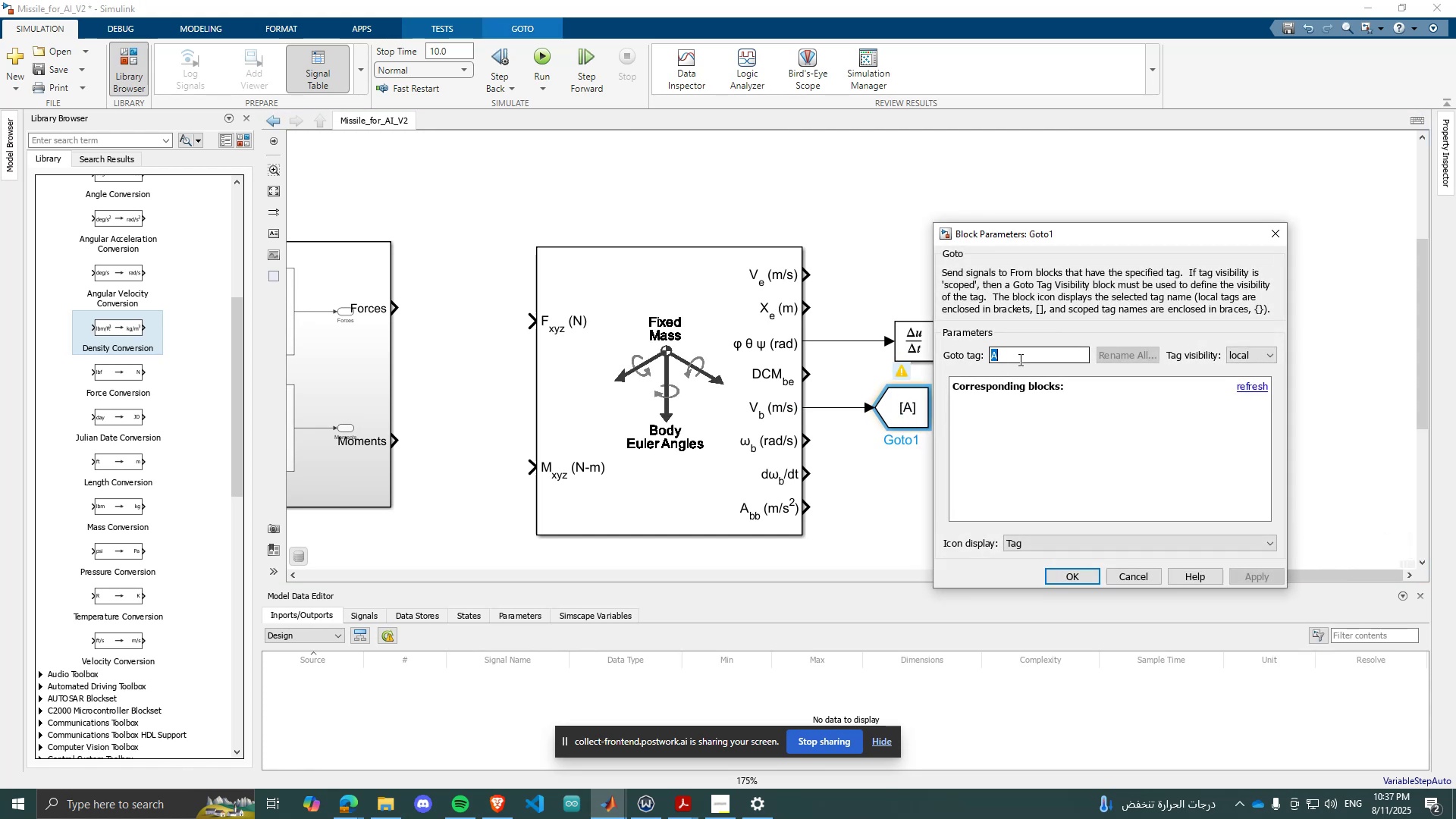 
key(V)
 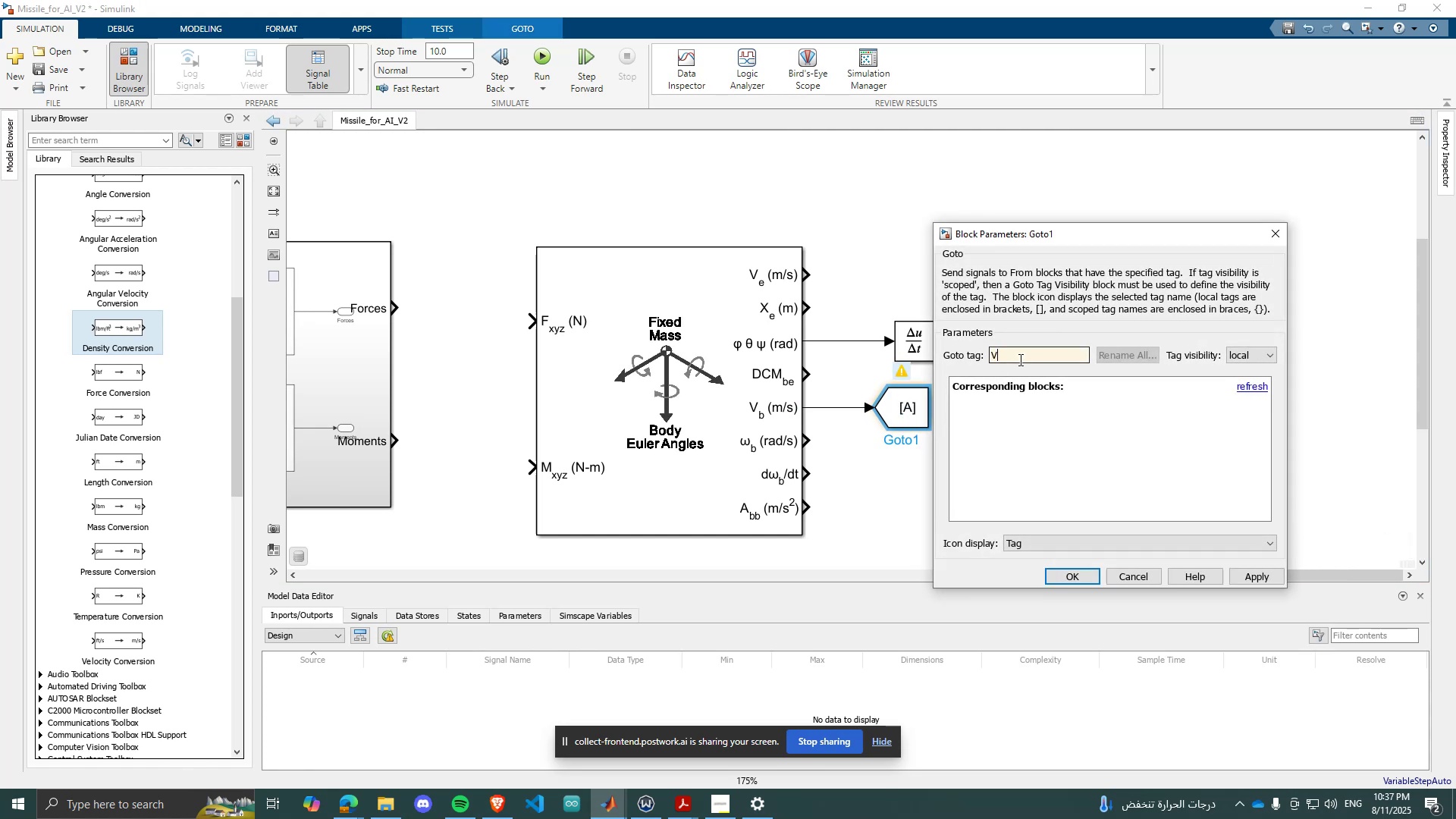 
key(CapsLock)
 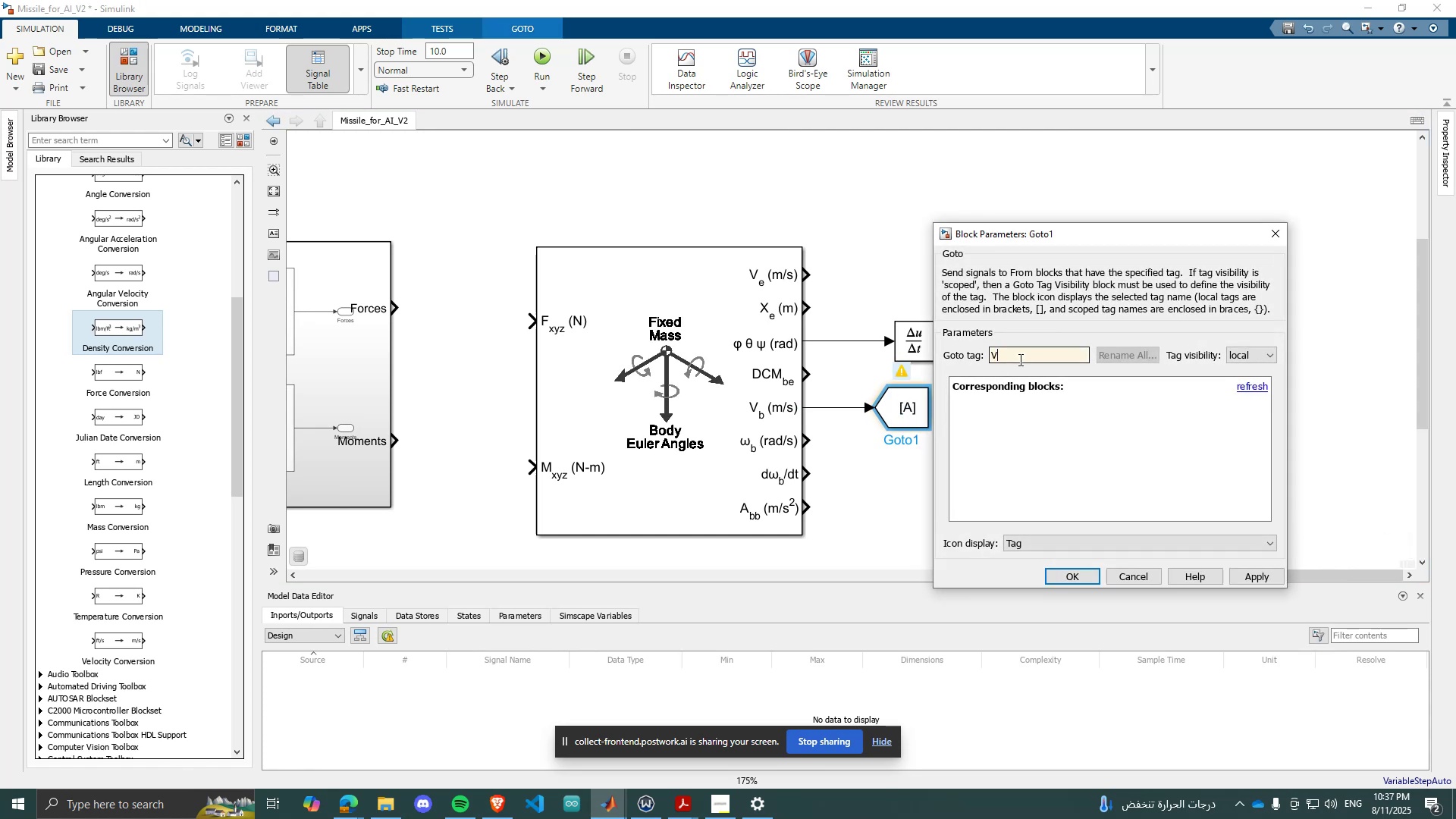 
key(B)
 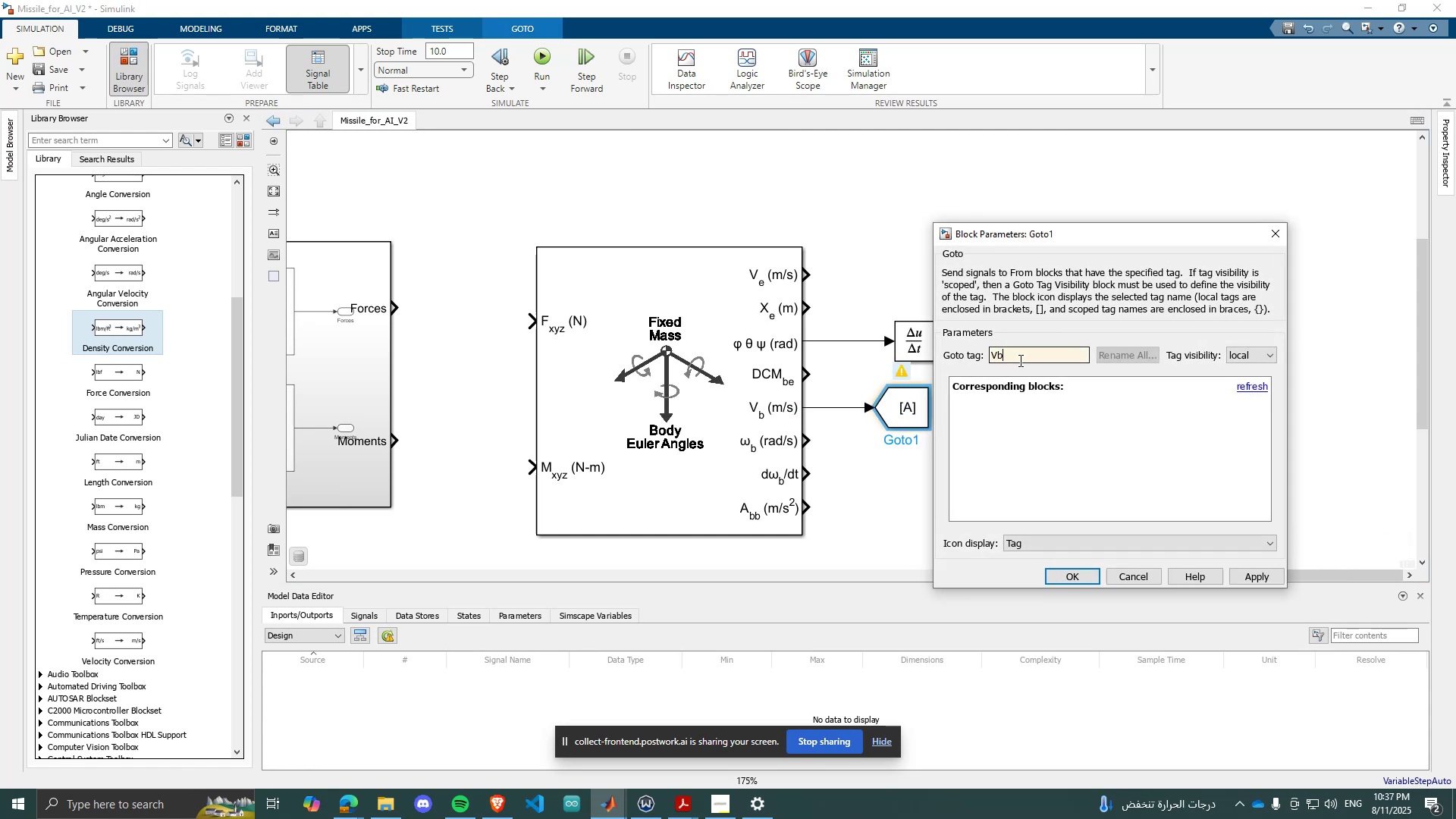 
key(Enter)
 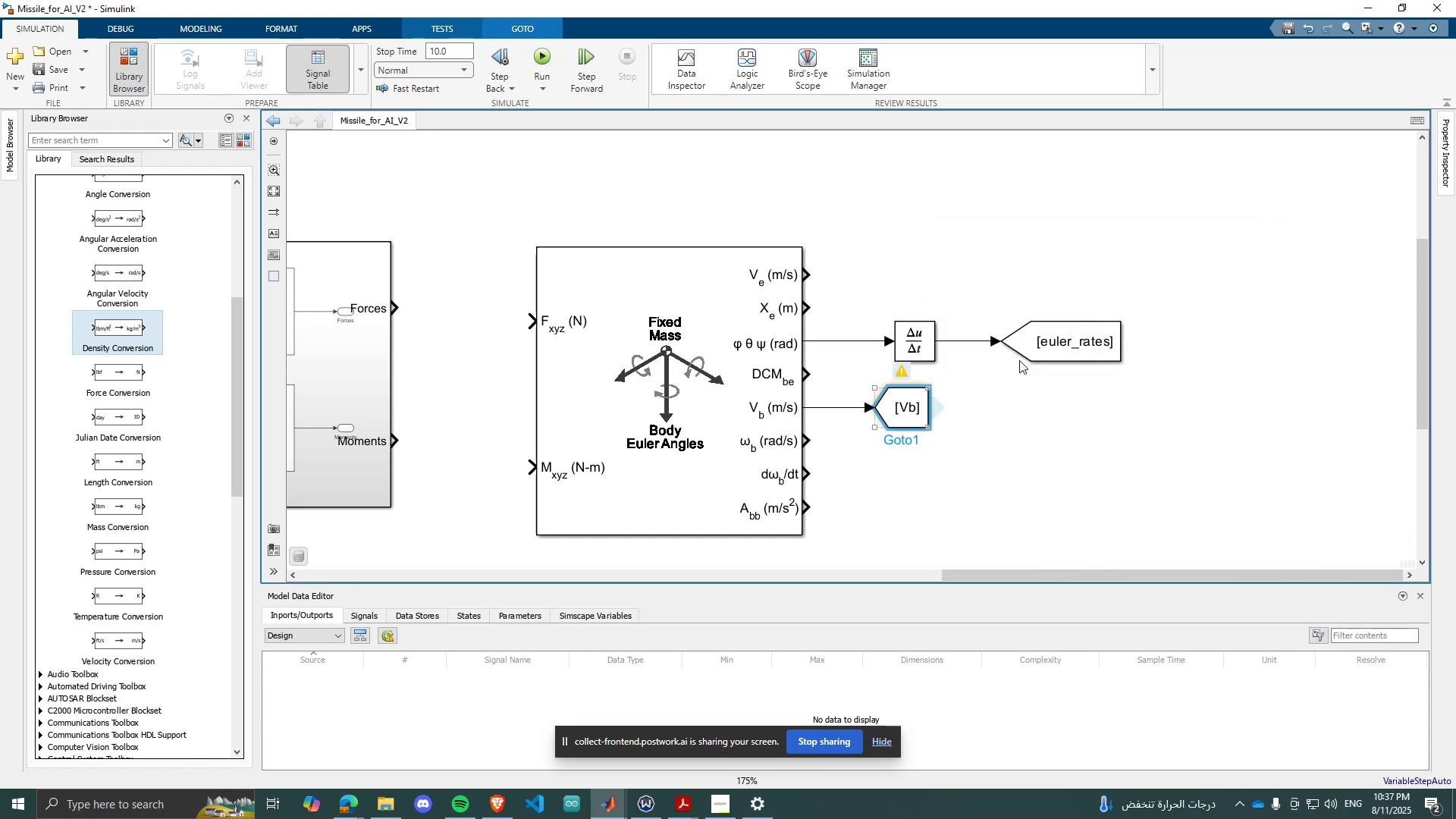 
scroll: coordinate [1070, 372], scroll_direction: down, amount: 2.0
 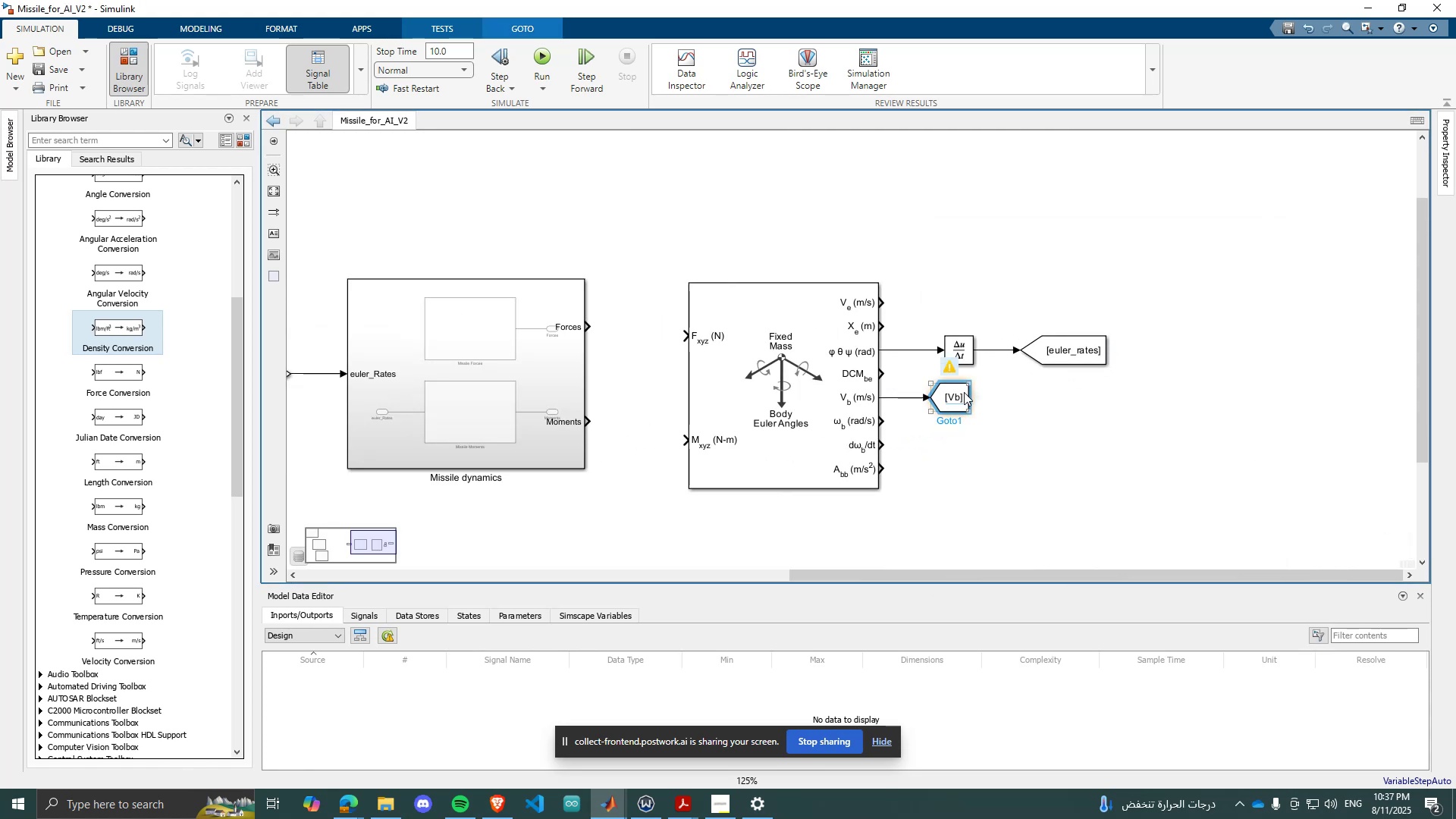 
left_click_drag(start_coordinate=[979, 399], to_coordinate=[1041, 401])
 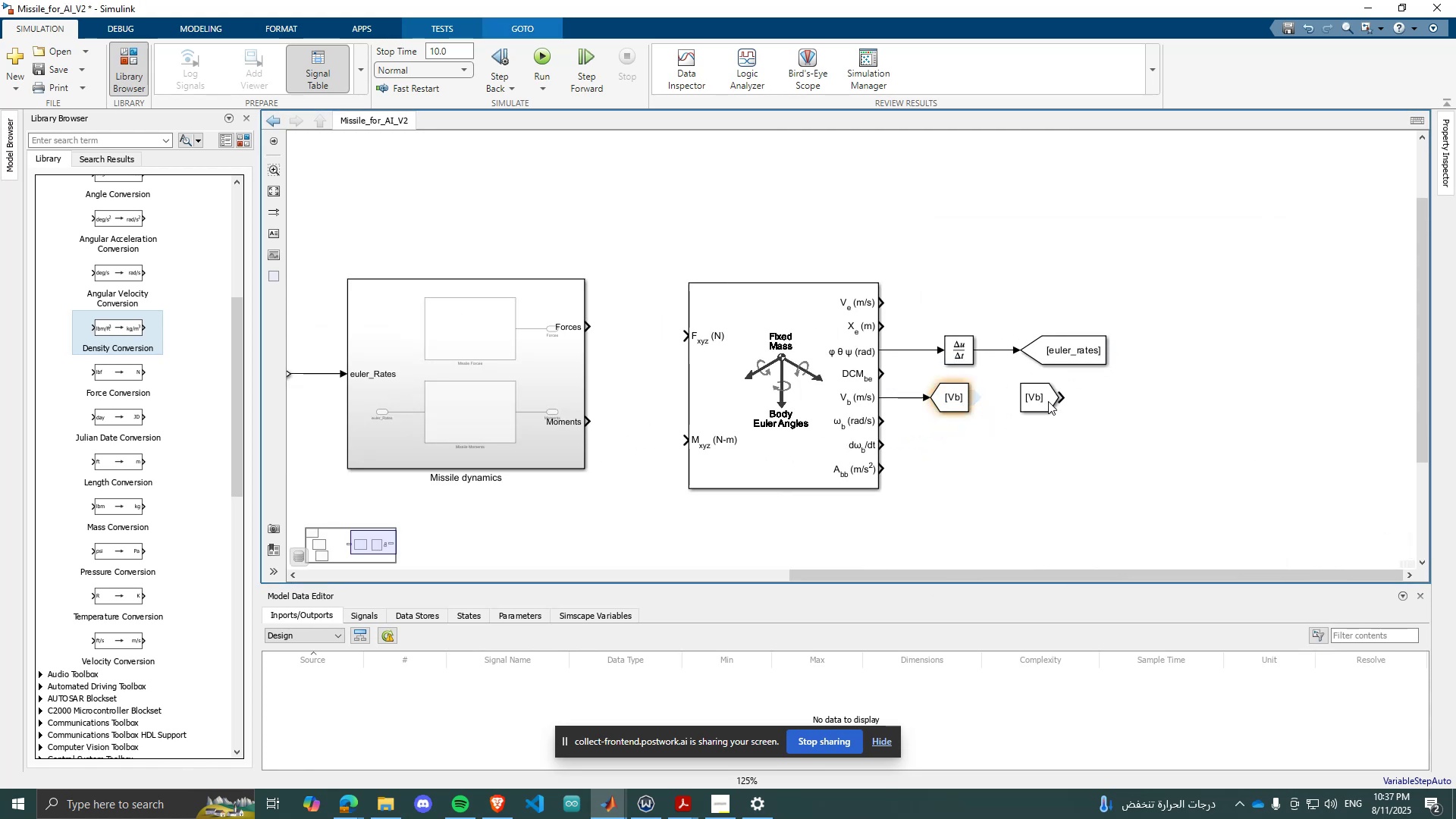 
scroll: coordinate [723, 383], scroll_direction: down, amount: 1.0
 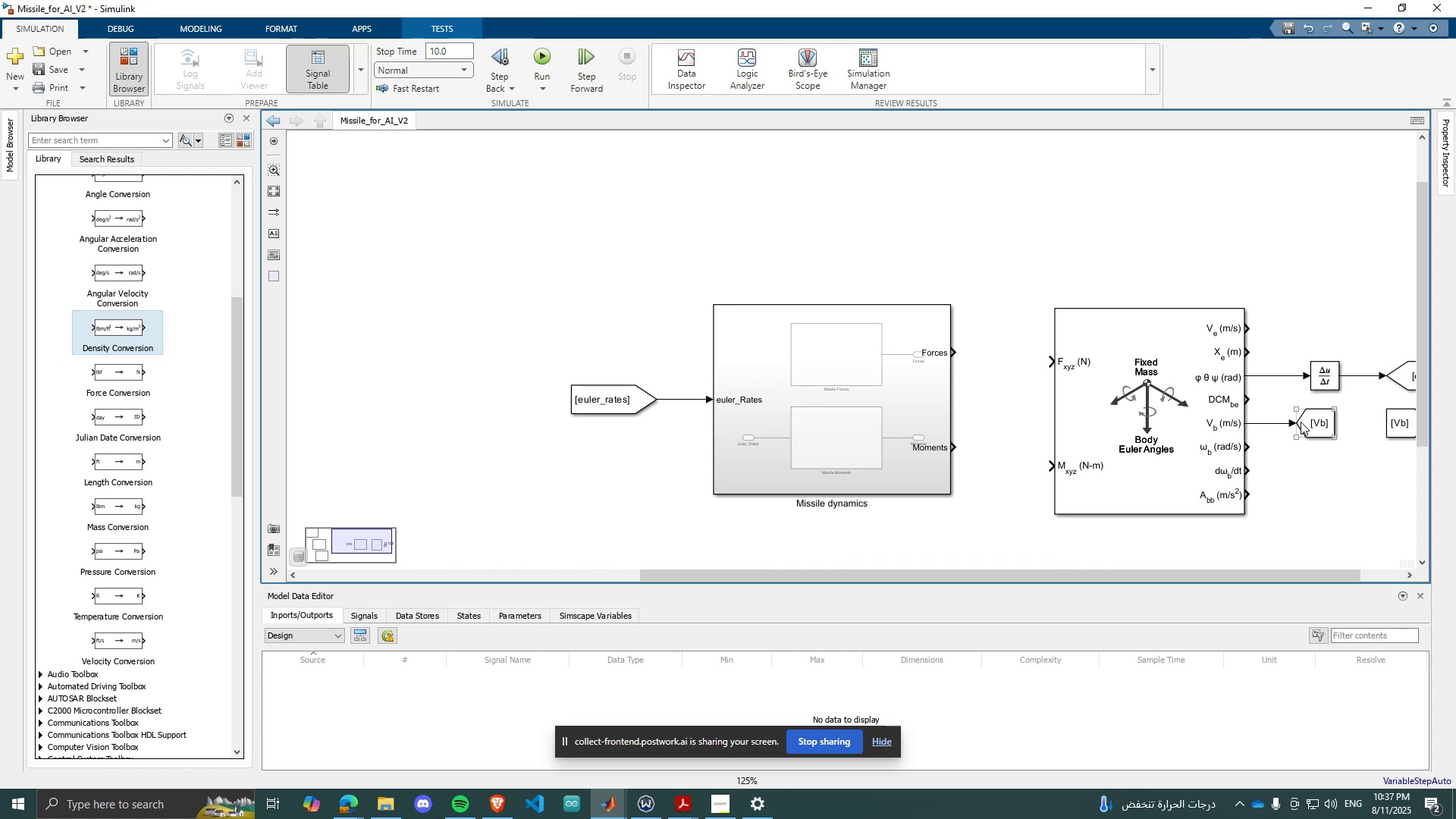 
left_click_drag(start_coordinate=[1314, 424], to_coordinate=[784, 234])
 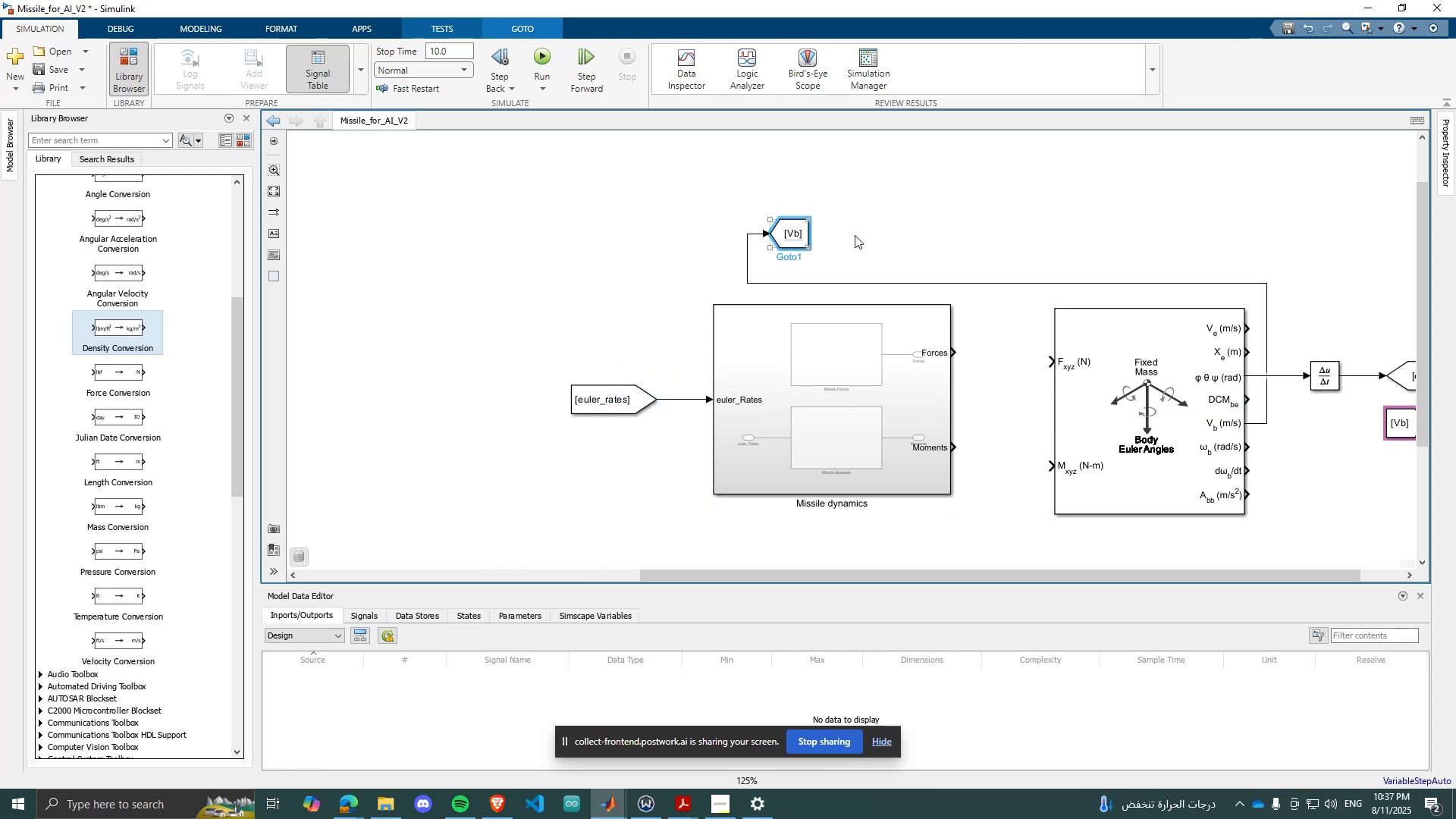 
left_click_drag(start_coordinate=[952, 228], to_coordinate=[941, 285])
 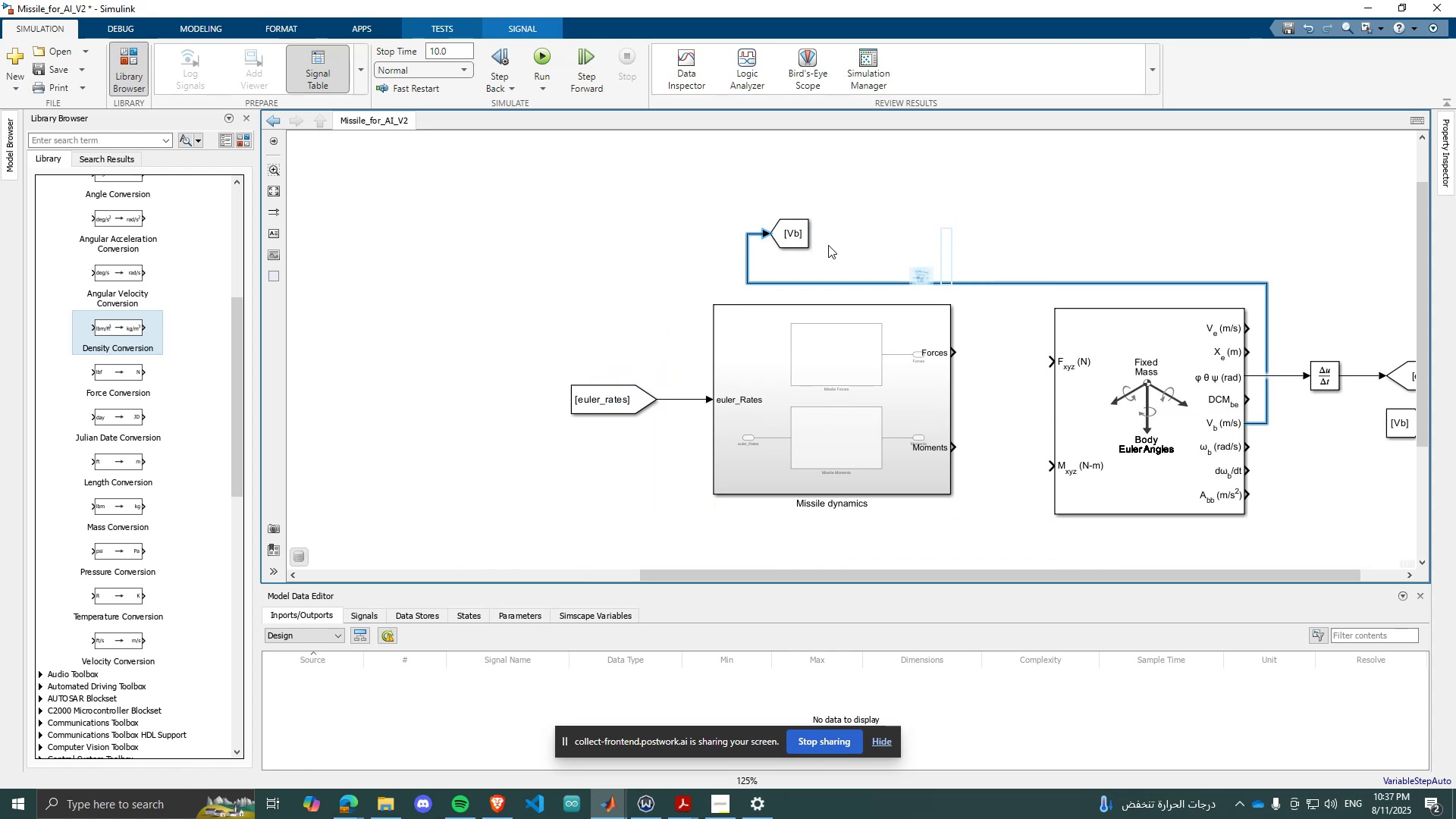 
scroll: coordinate [761, 232], scroll_direction: down, amount: 1.0
 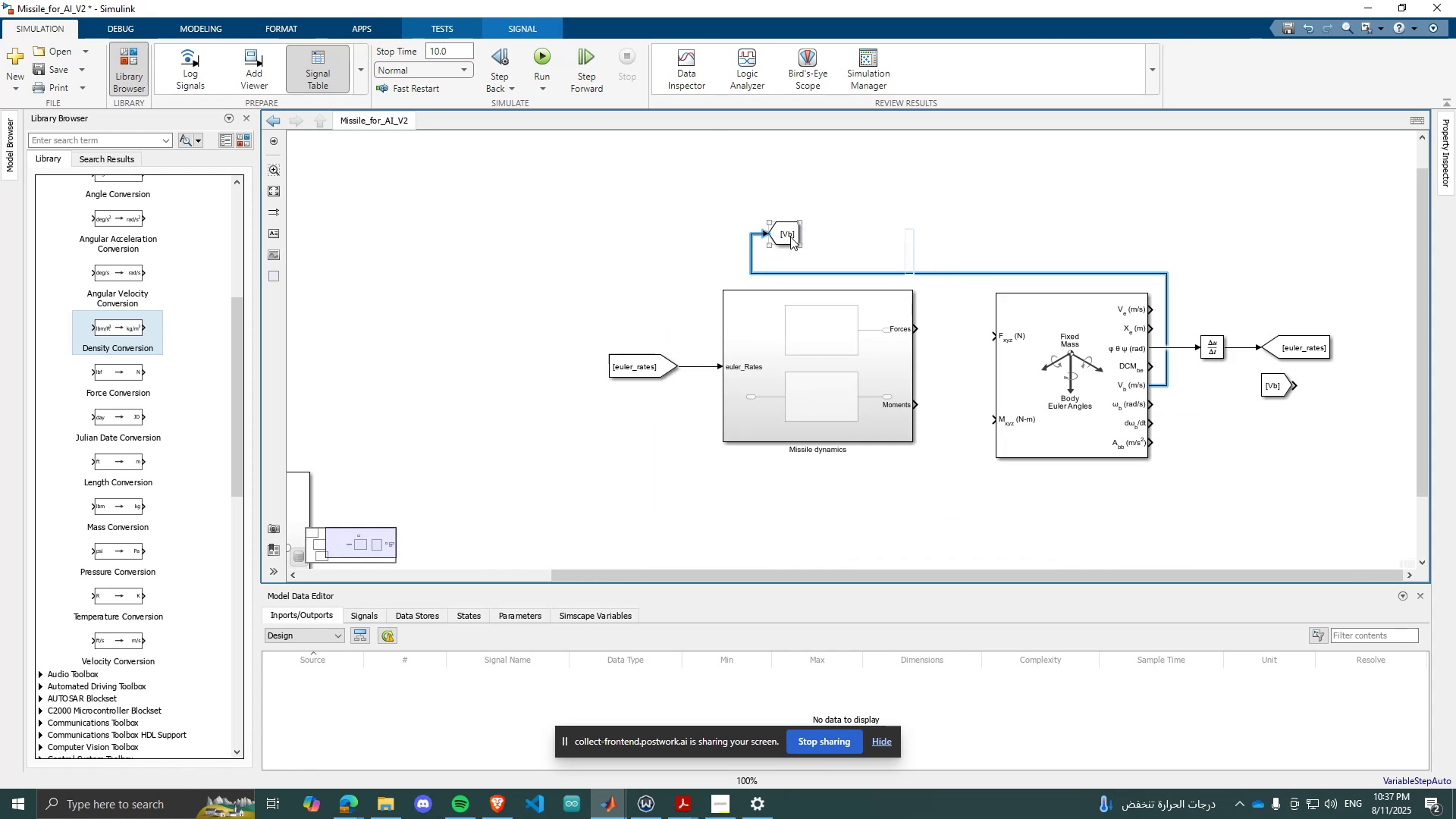 
left_click_drag(start_coordinate=[790, 237], to_coordinate=[1196, 388])
 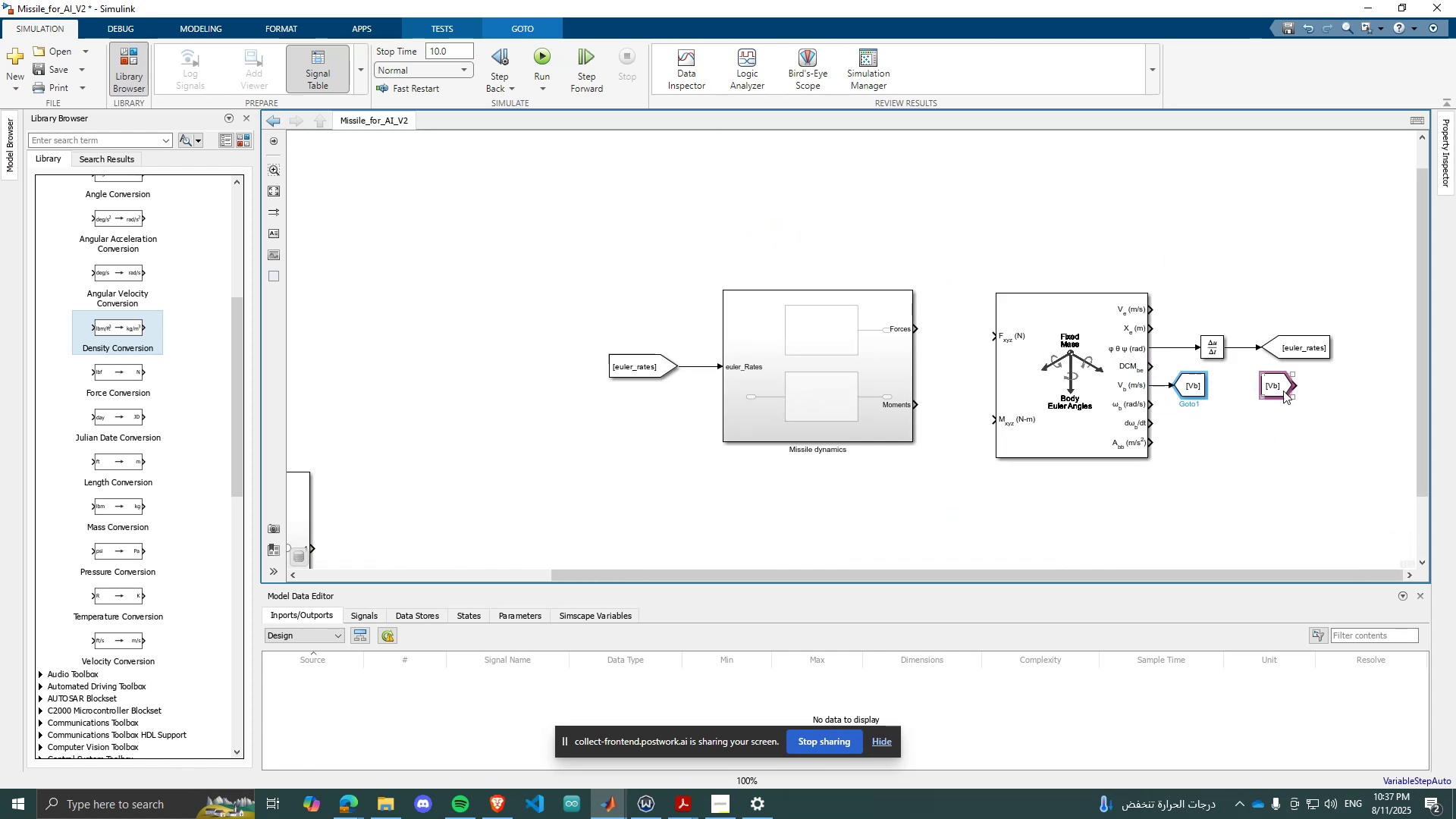 
left_click_drag(start_coordinate=[1282, 391], to_coordinate=[655, 315])
 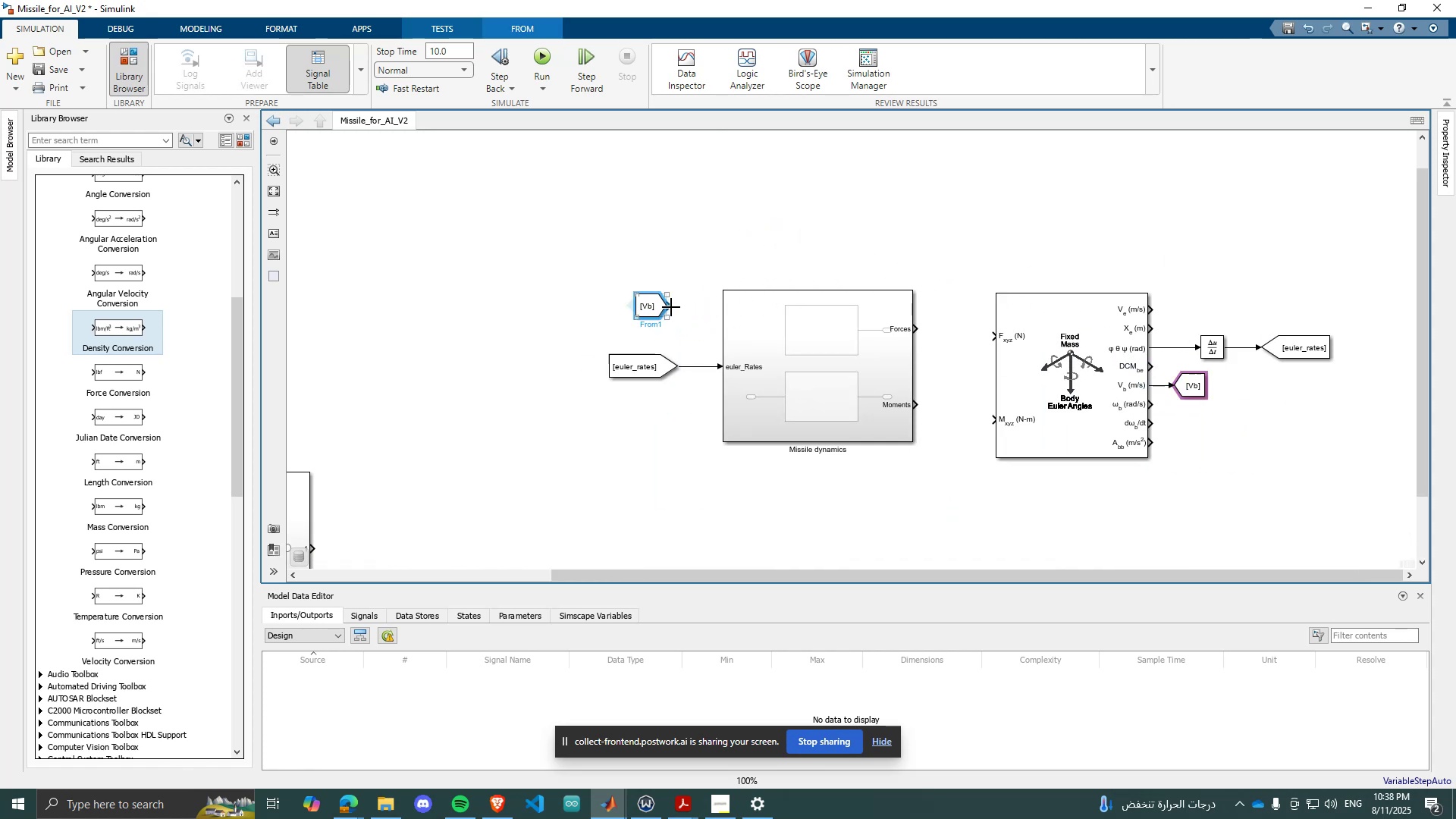 
left_click_drag(start_coordinate=[671, 306], to_coordinate=[722, 304])
 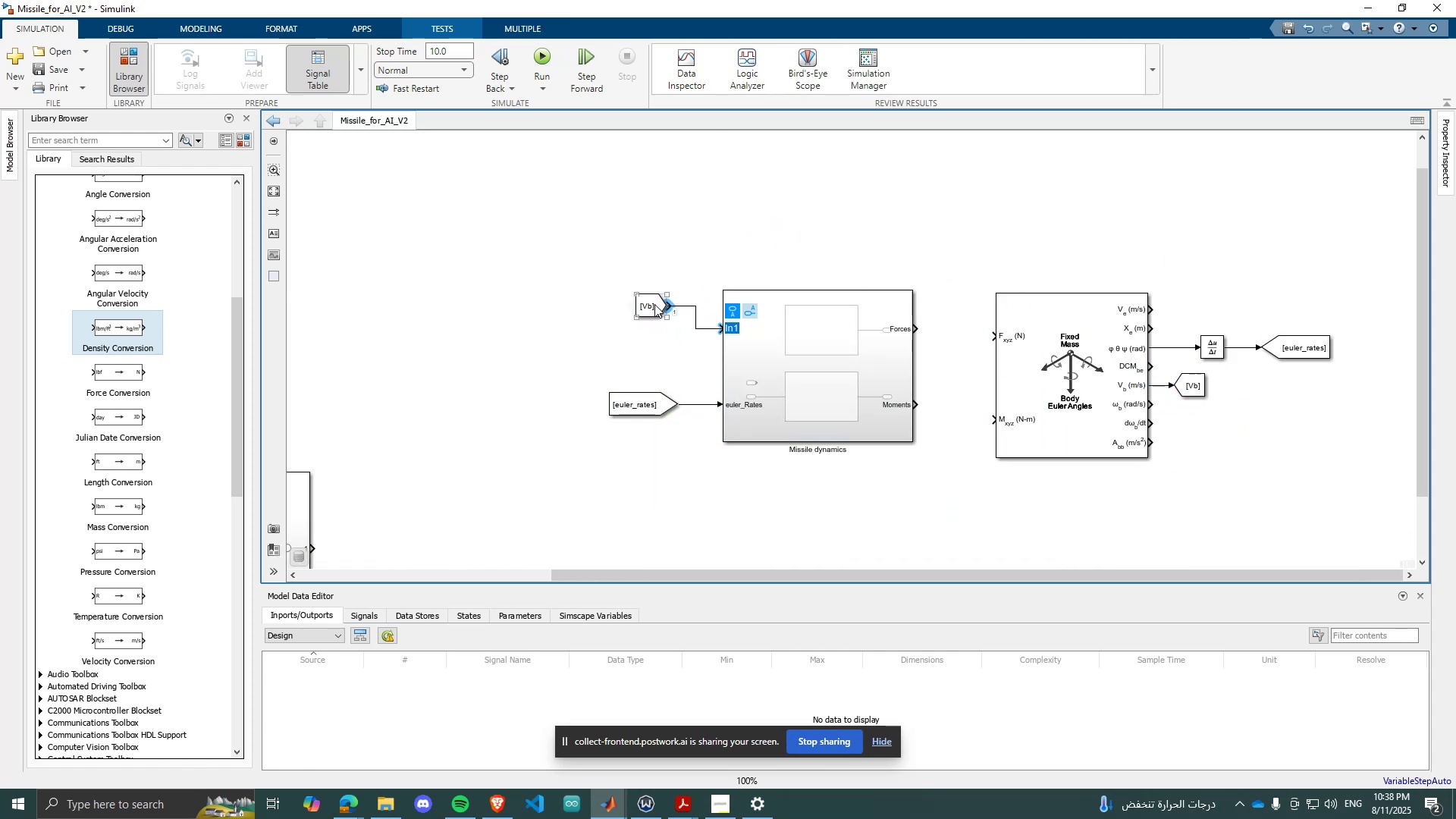 
left_click_drag(start_coordinate=[654, 304], to_coordinate=[640, 326])
 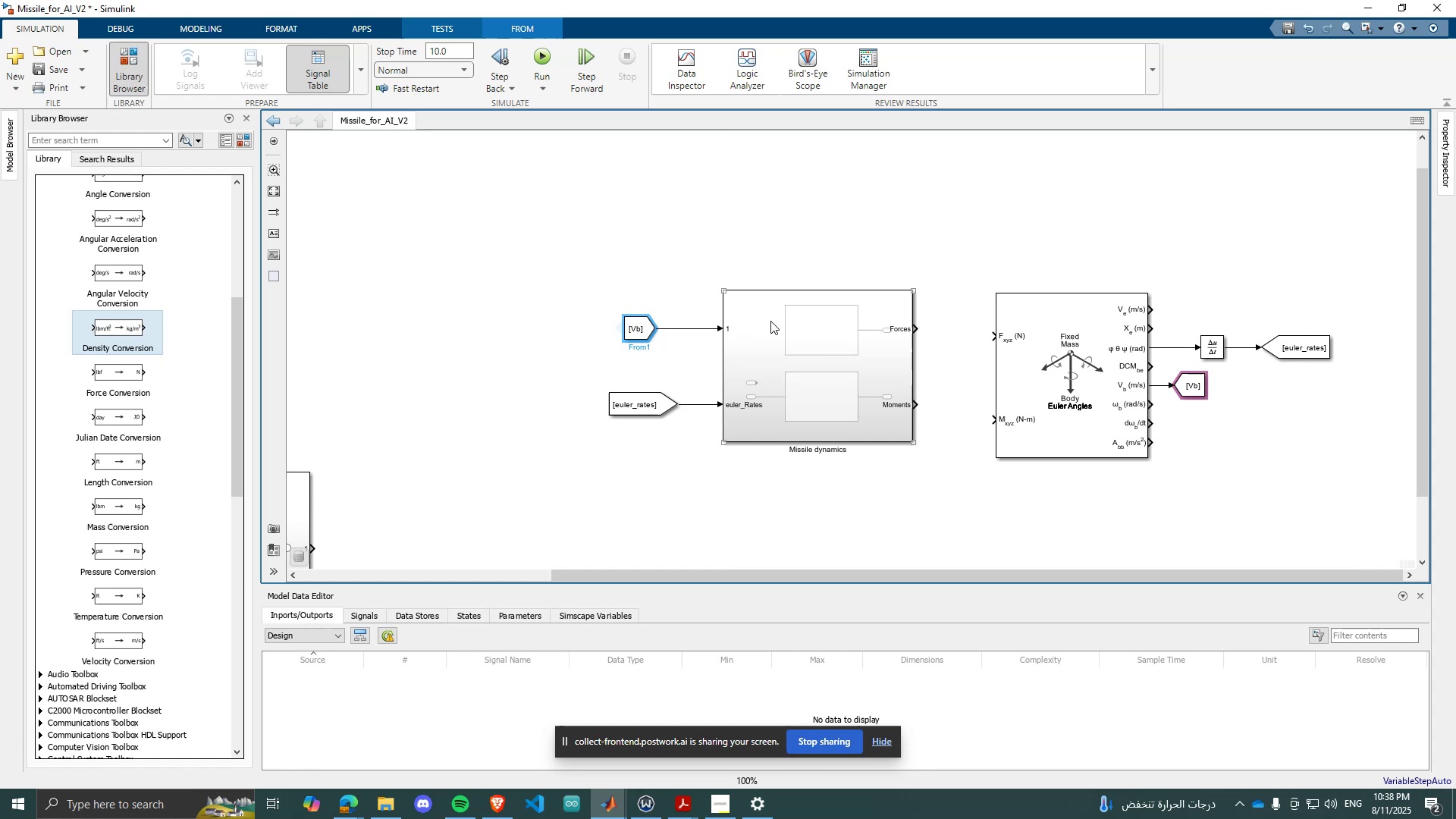 
left_click([770, 321])
 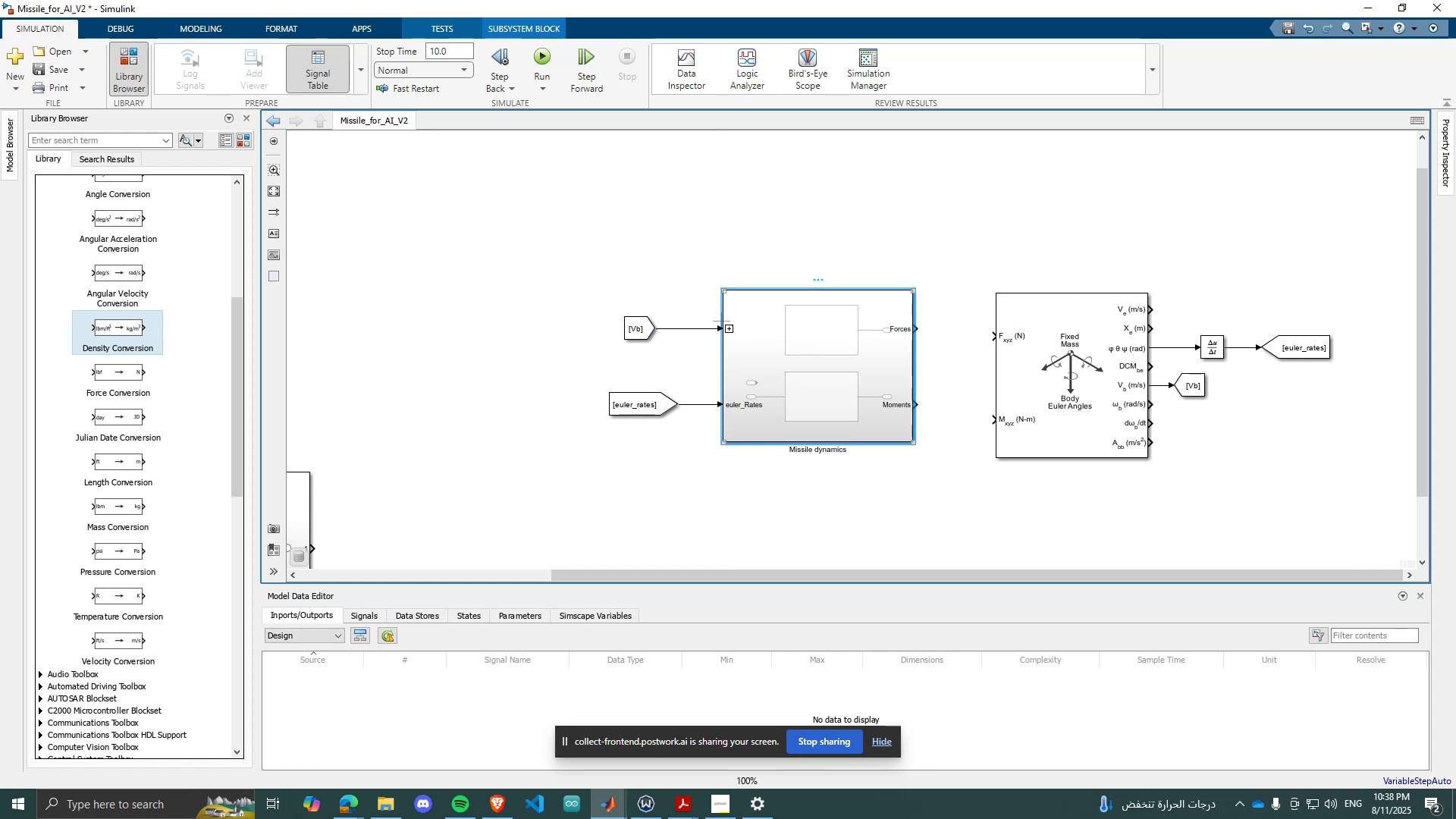 
double_click([713, 319])
 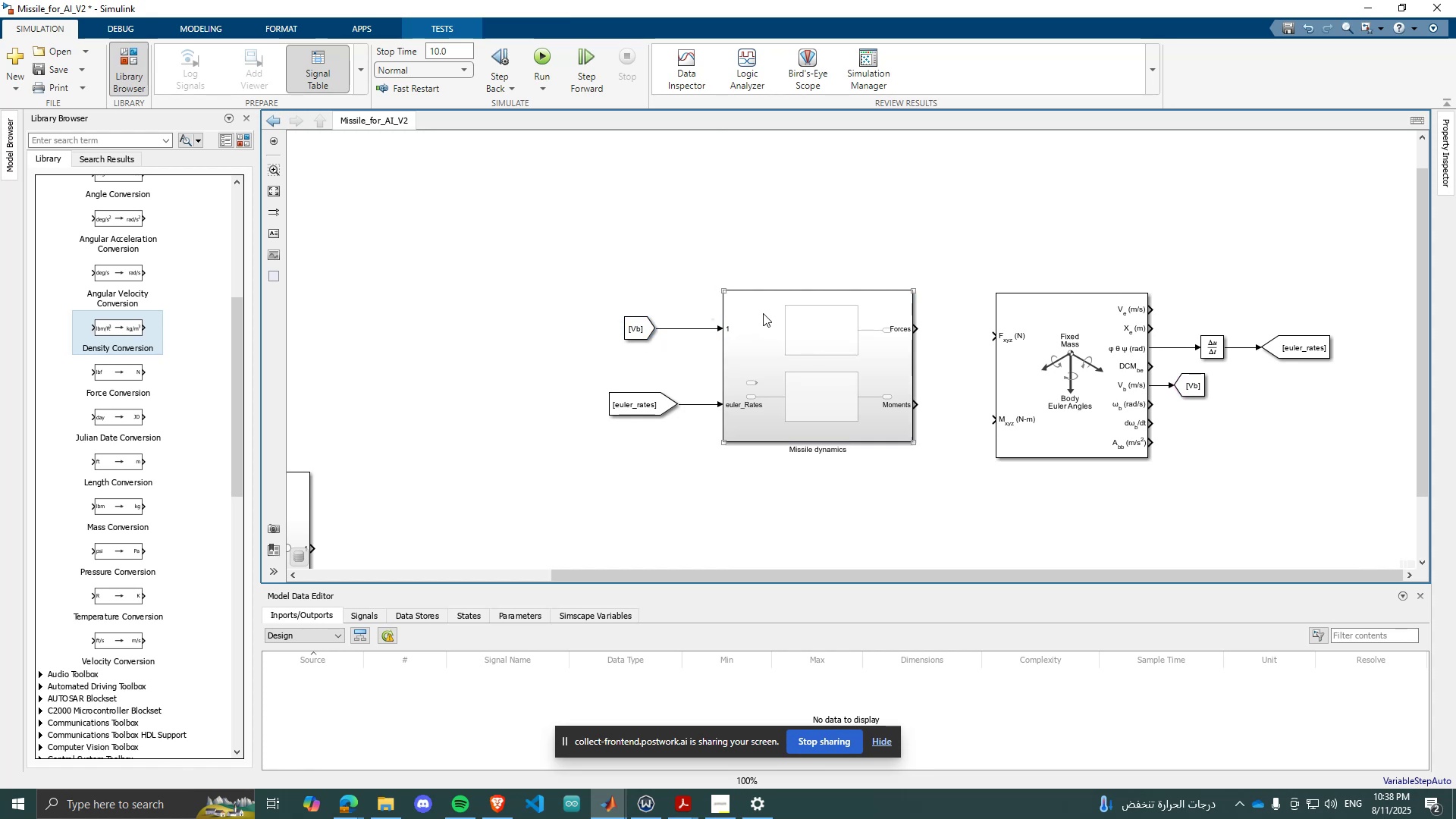 
triple_click([764, 312])
 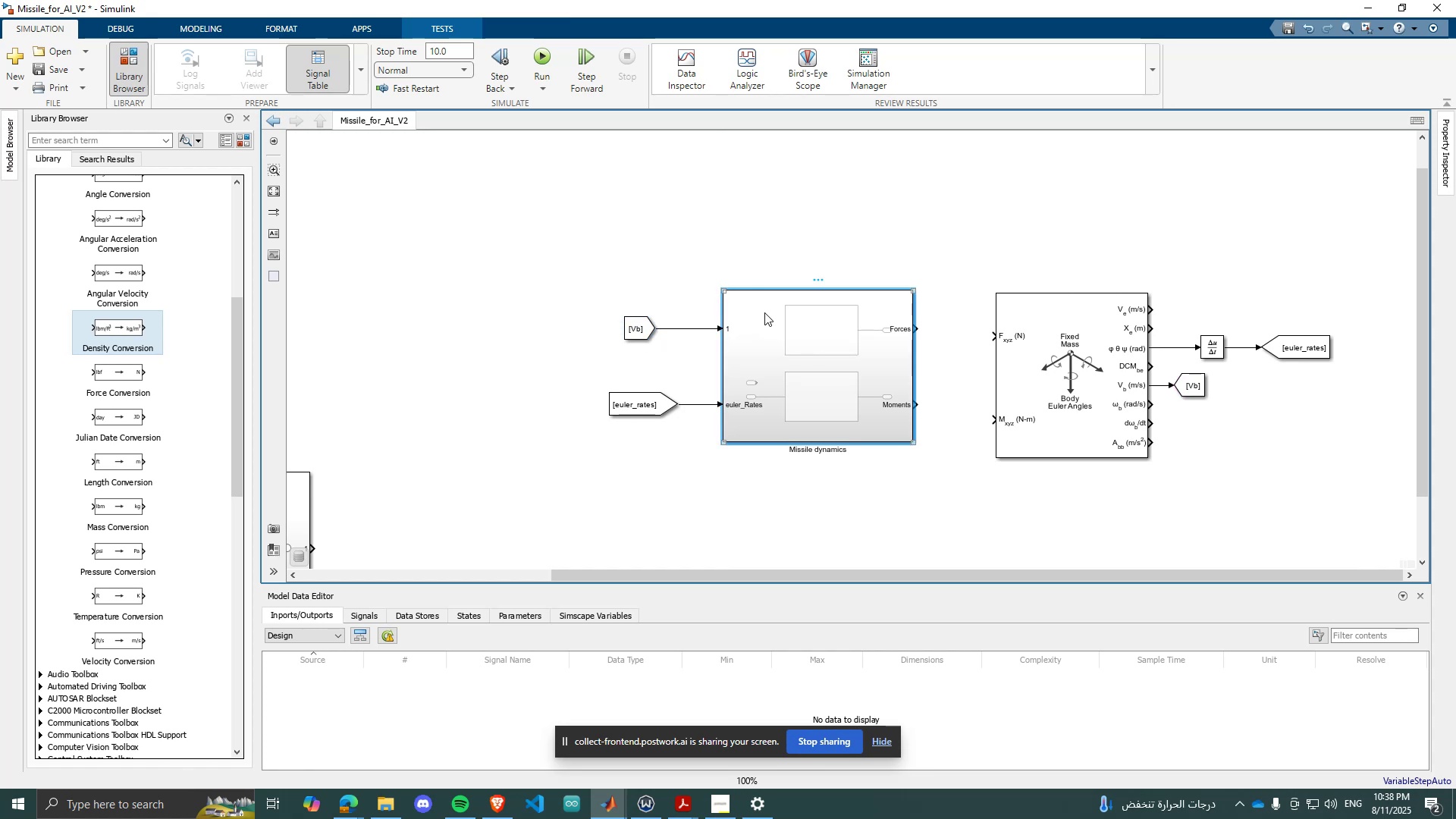 
triple_click([764, 312])
 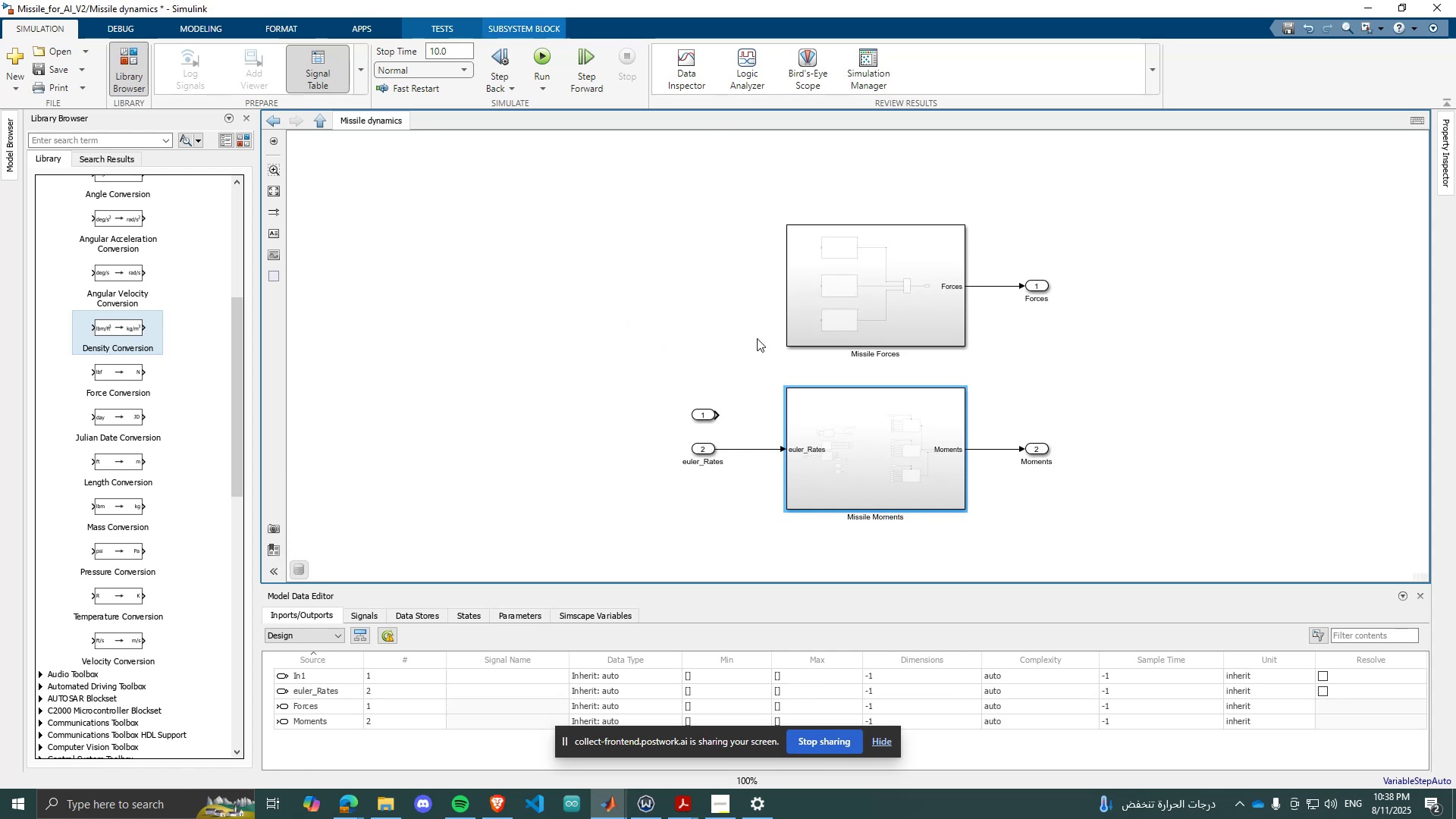 
scroll: coordinate [733, 397], scroll_direction: up, amount: 1.0
 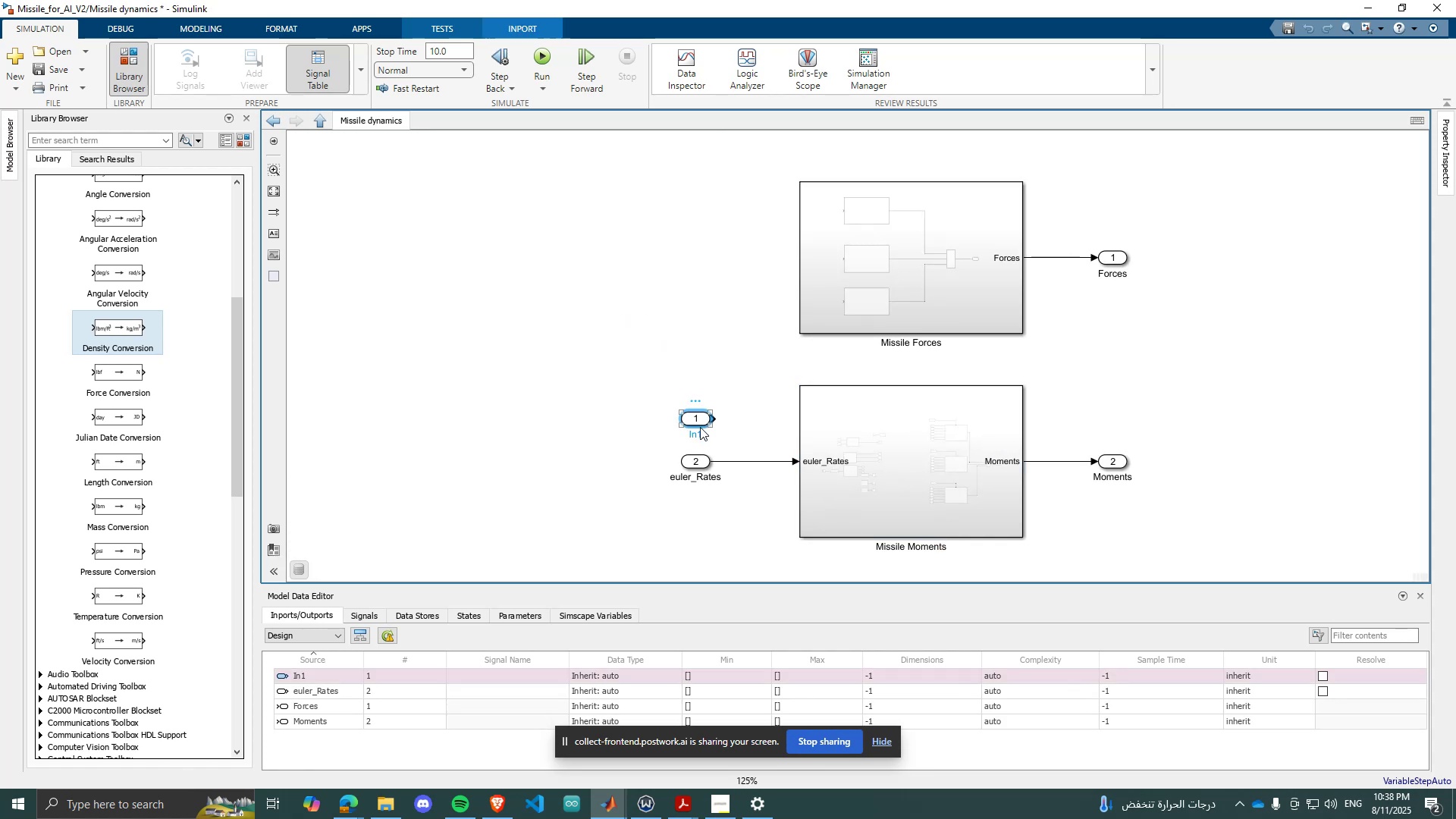 
double_click([705, 431])
 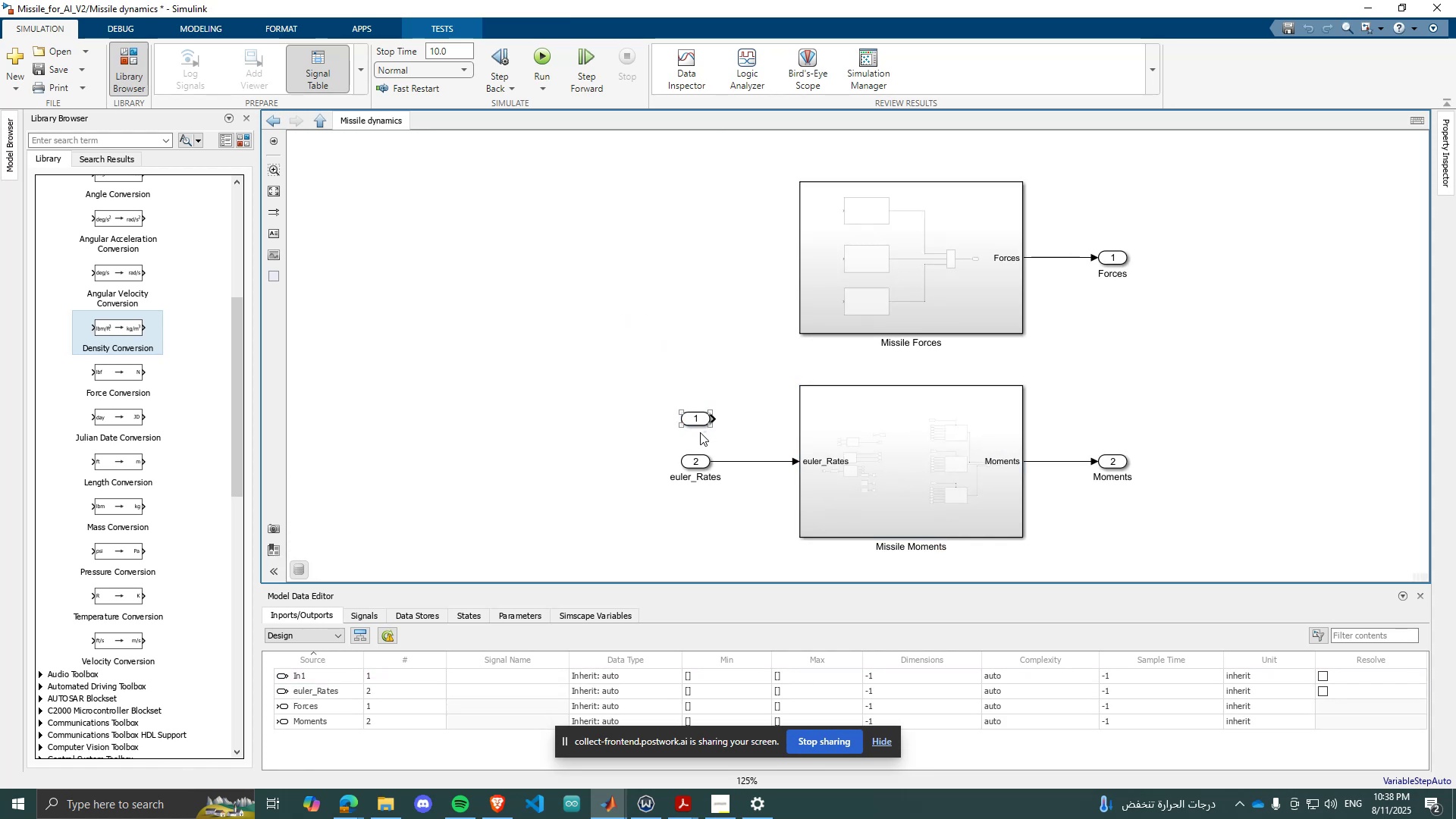 
triple_click([700, 432])
 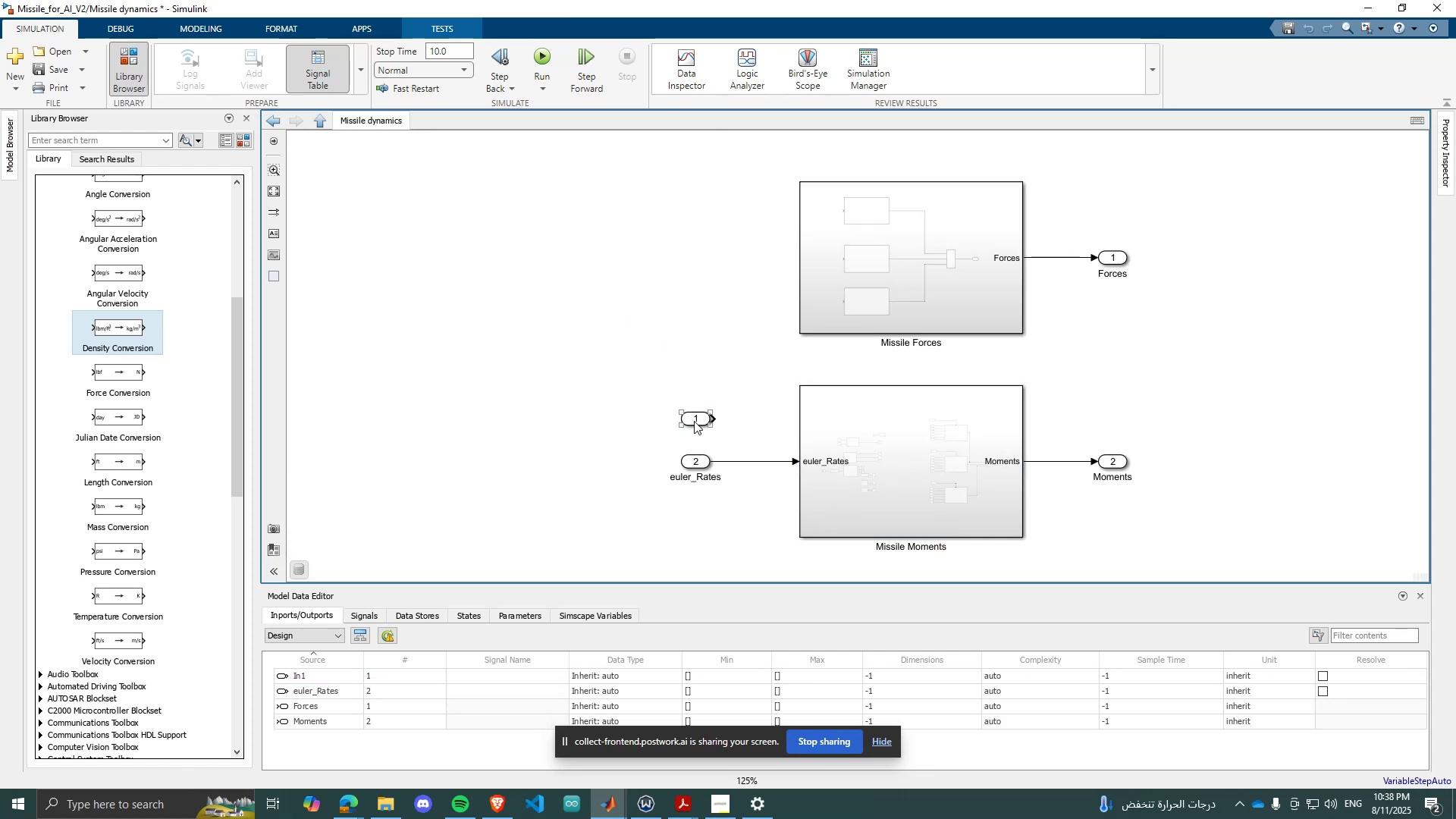 
triple_click([694, 421])
 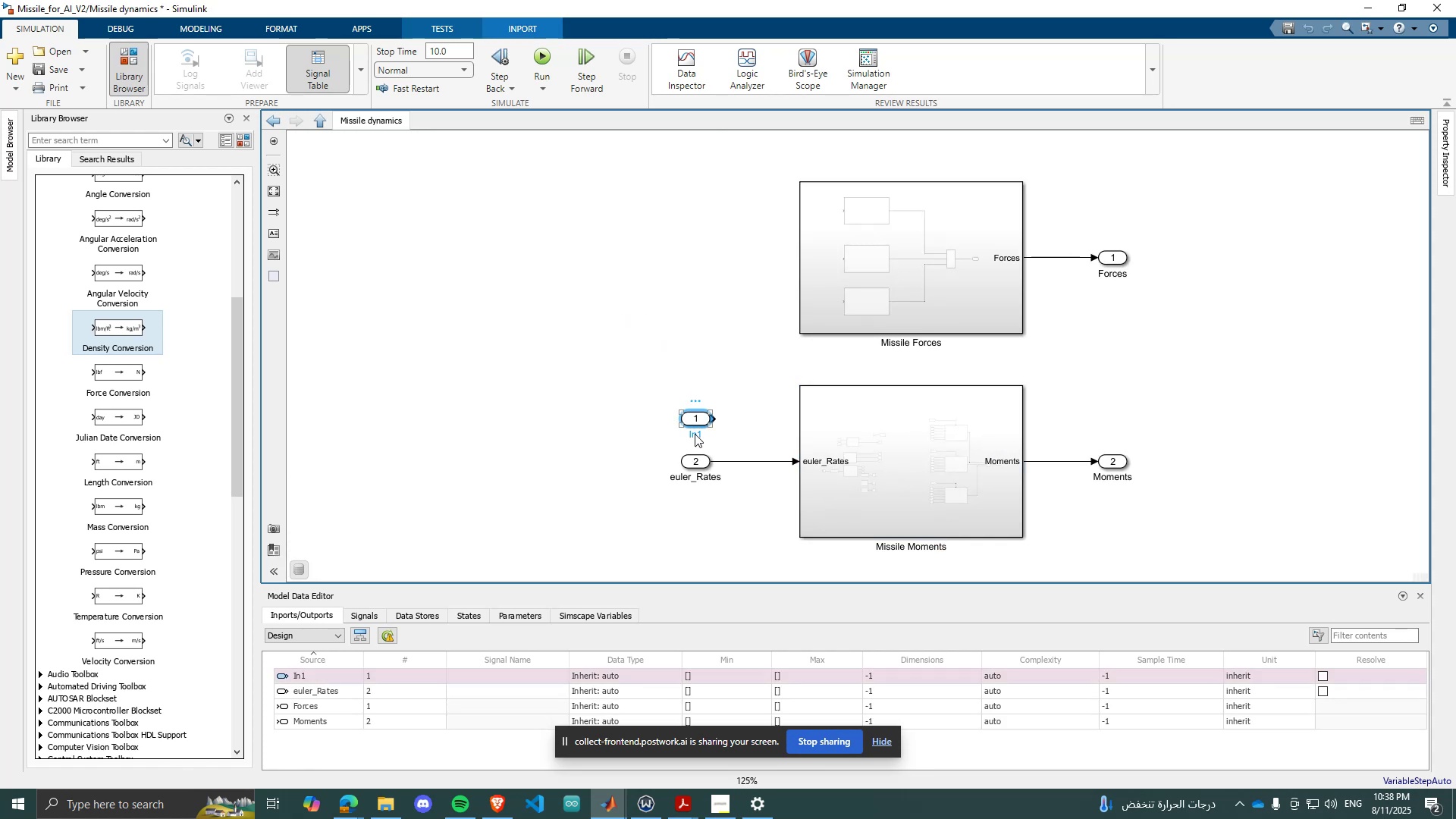 
triple_click([695, 434])
 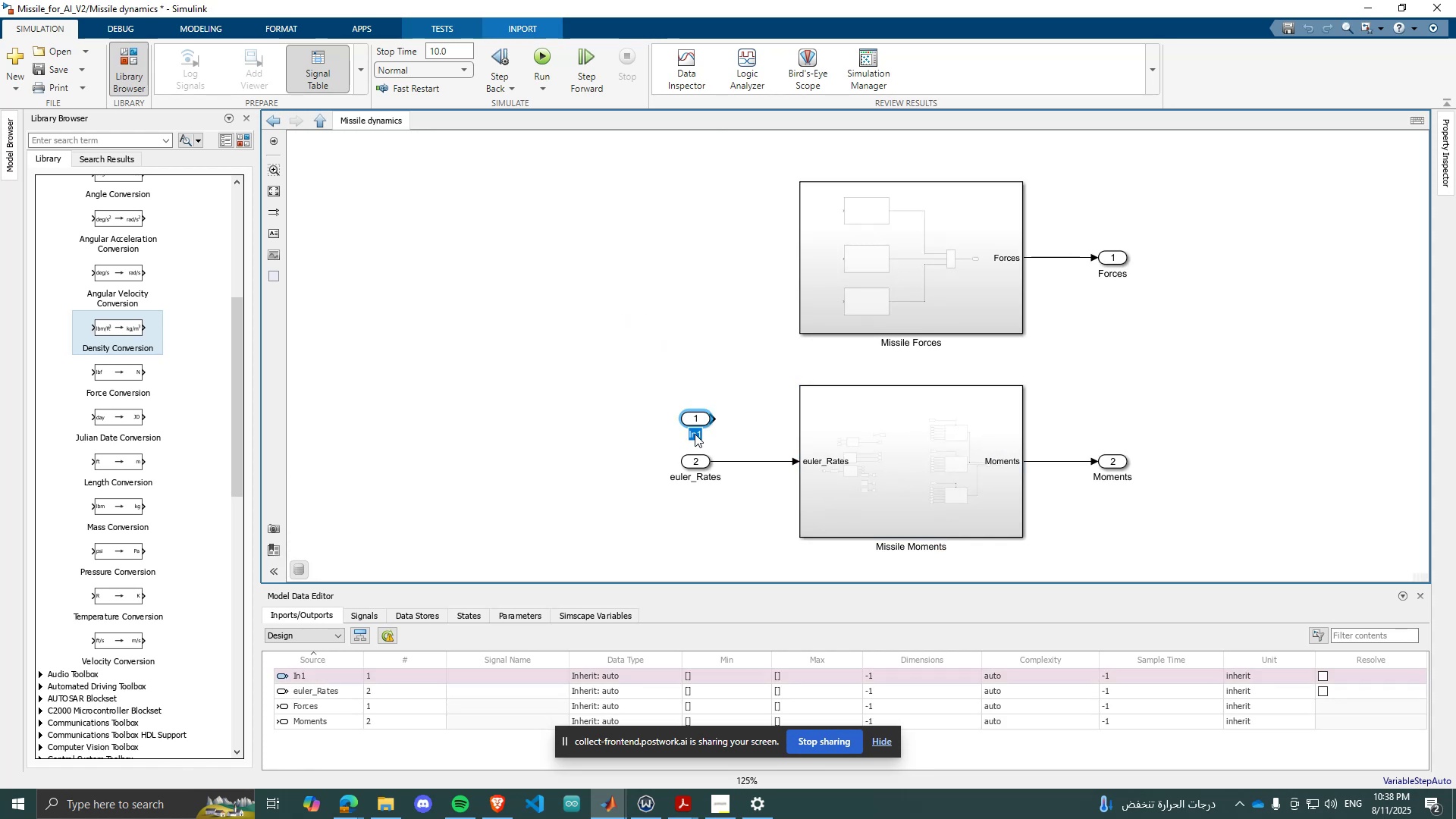 
key(CapsLock)
 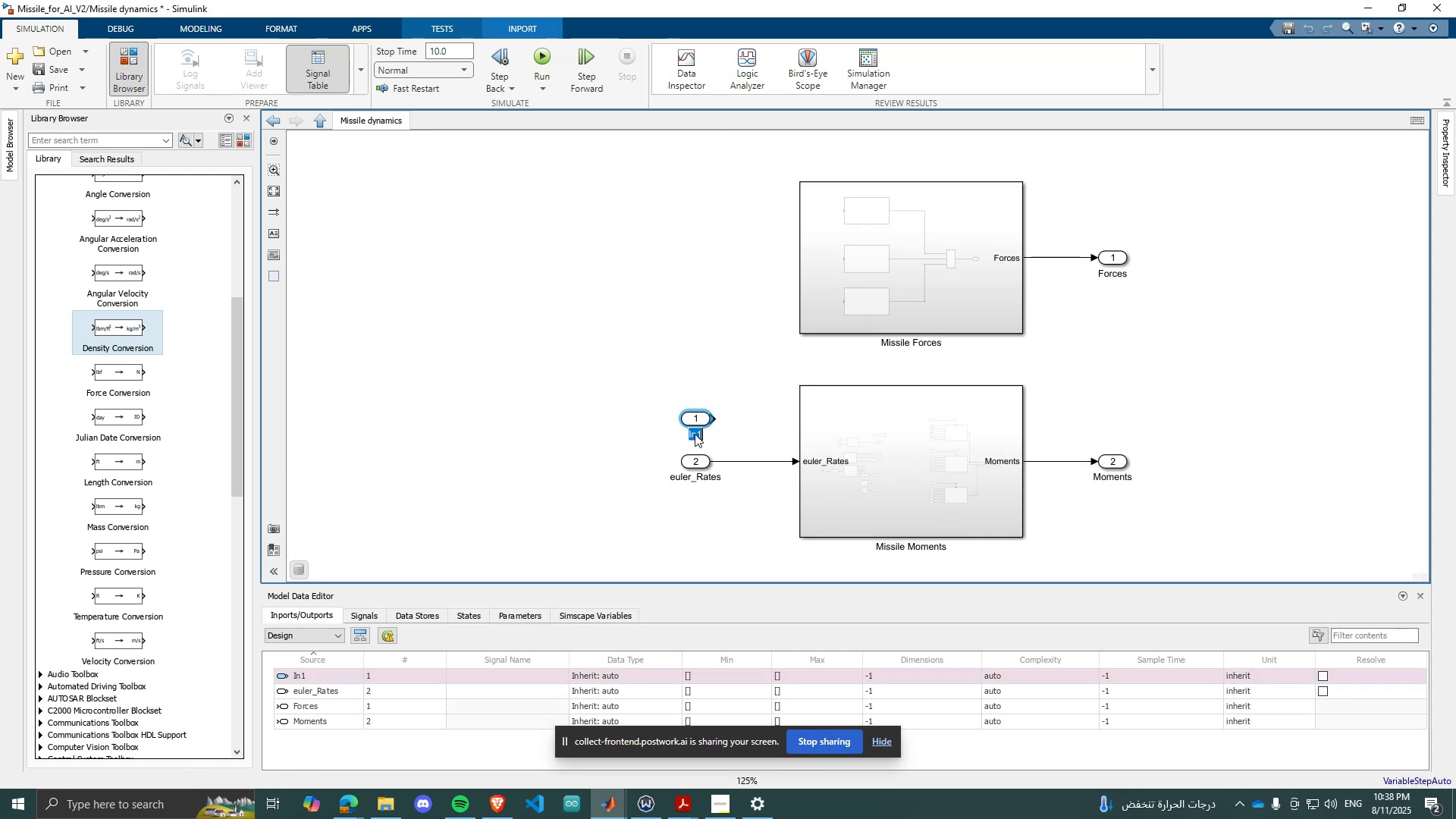 
key(V)
 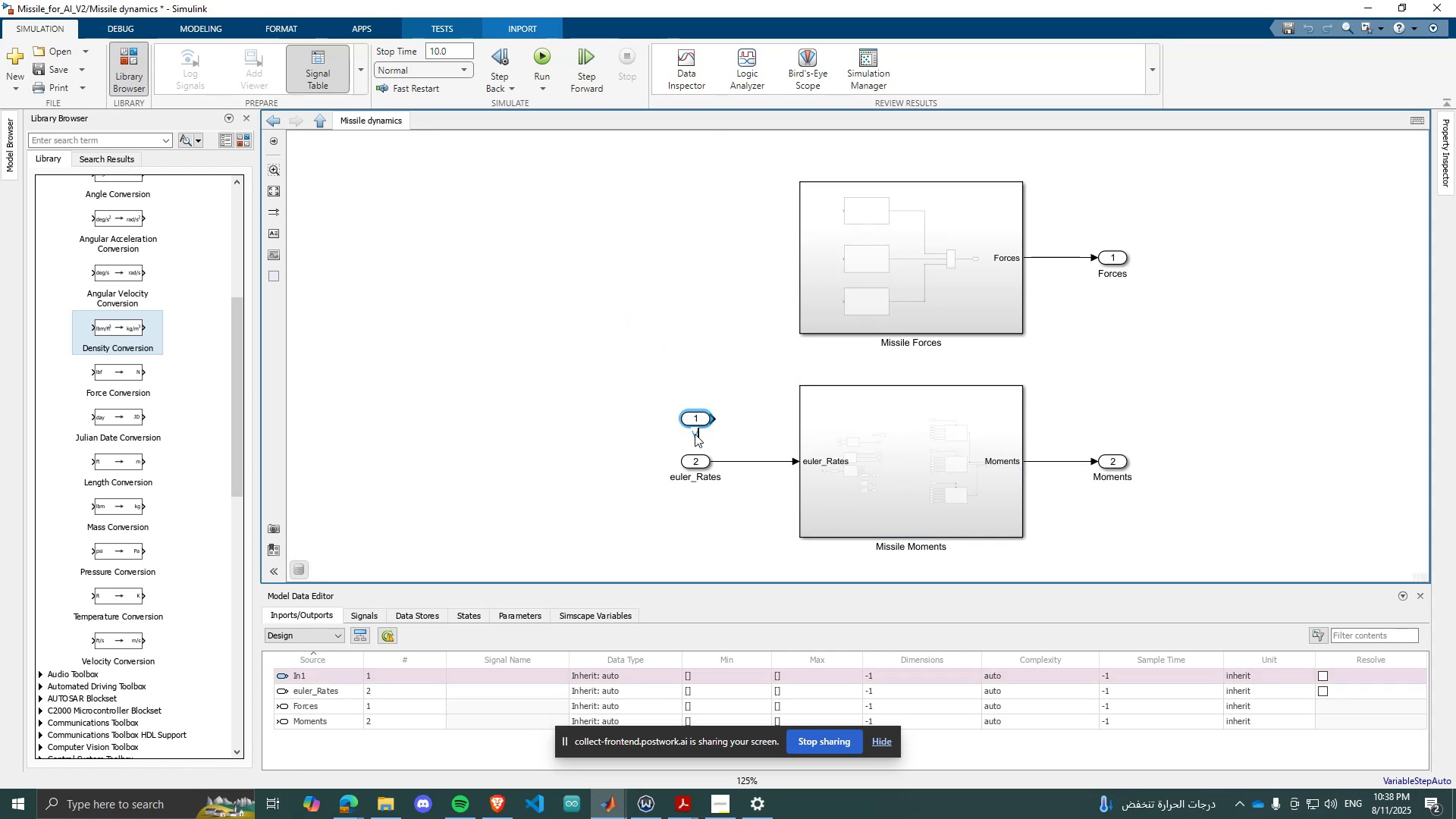 
key(CapsLock)
 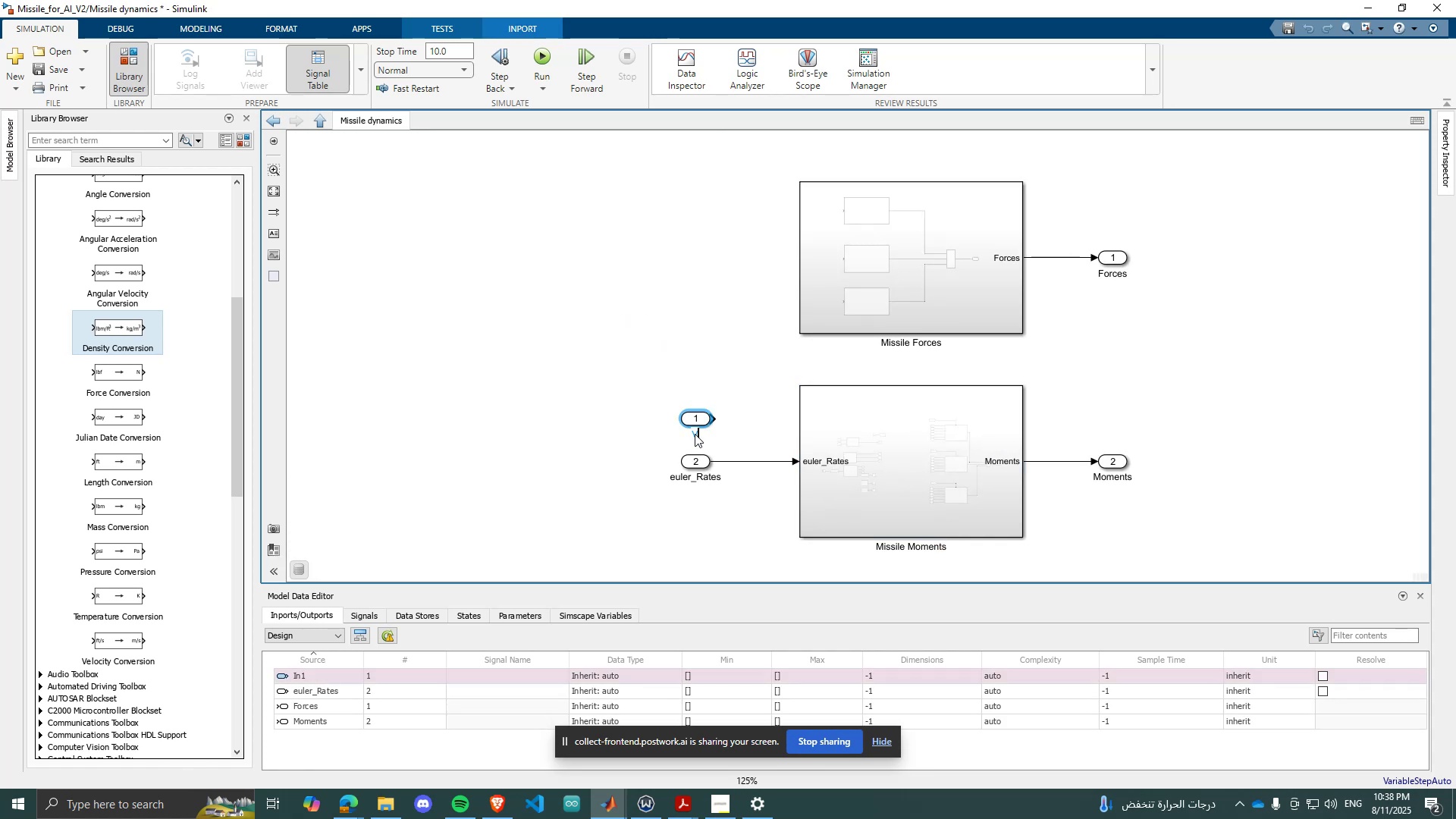 
key(B)
 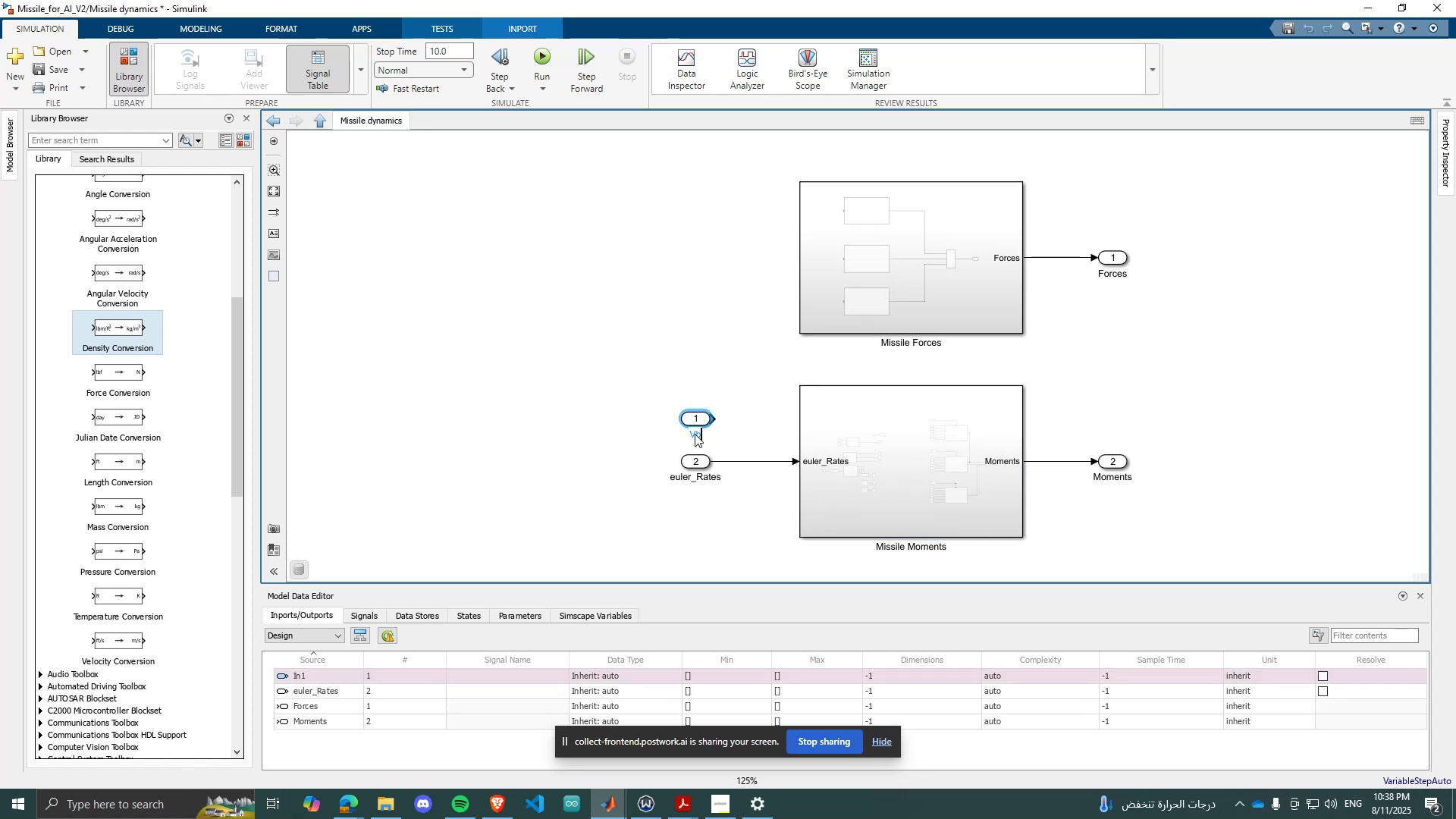 
key(Enter)
 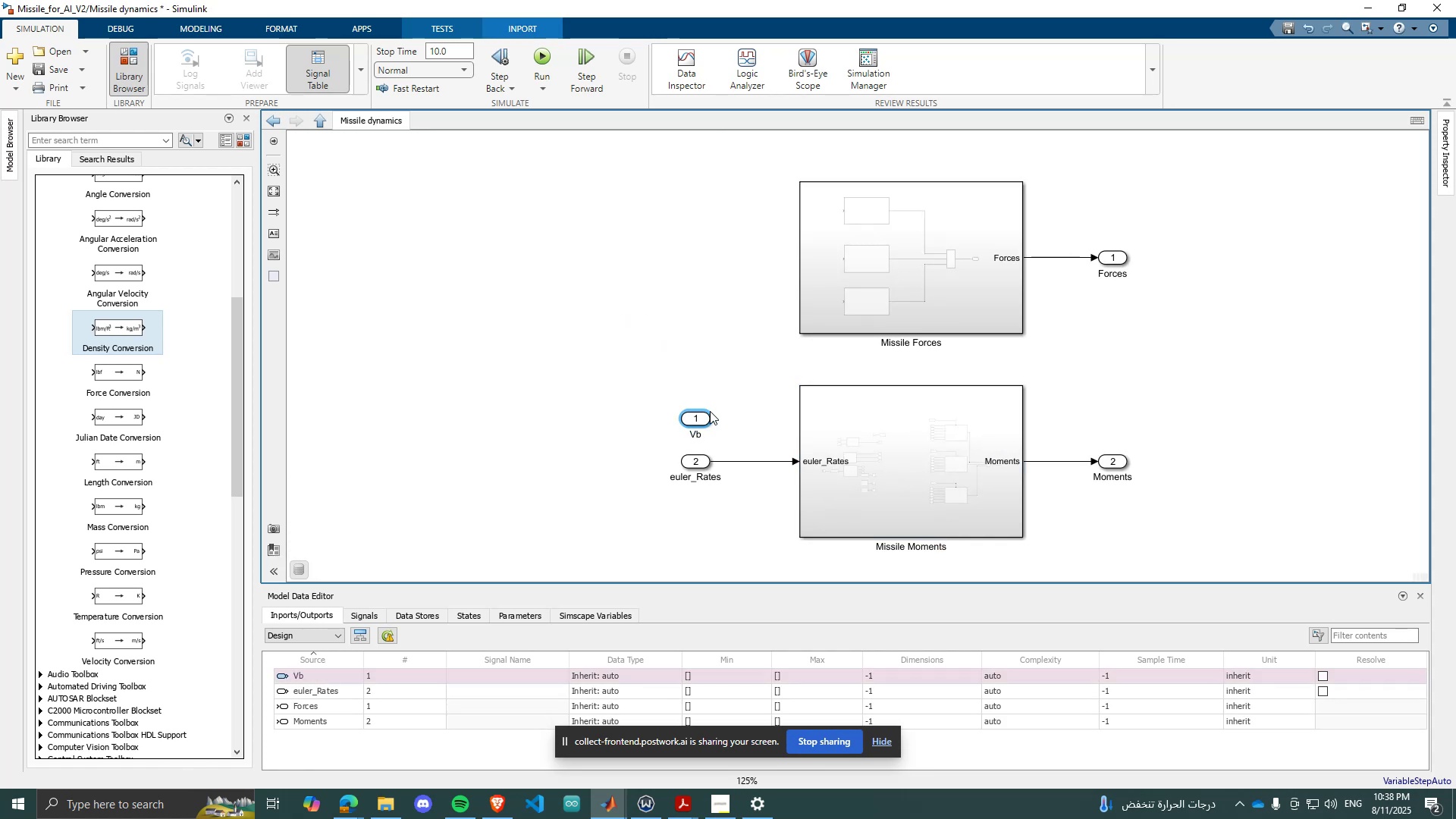 
left_click_drag(start_coordinate=[717, 426], to_coordinate=[799, 419])
 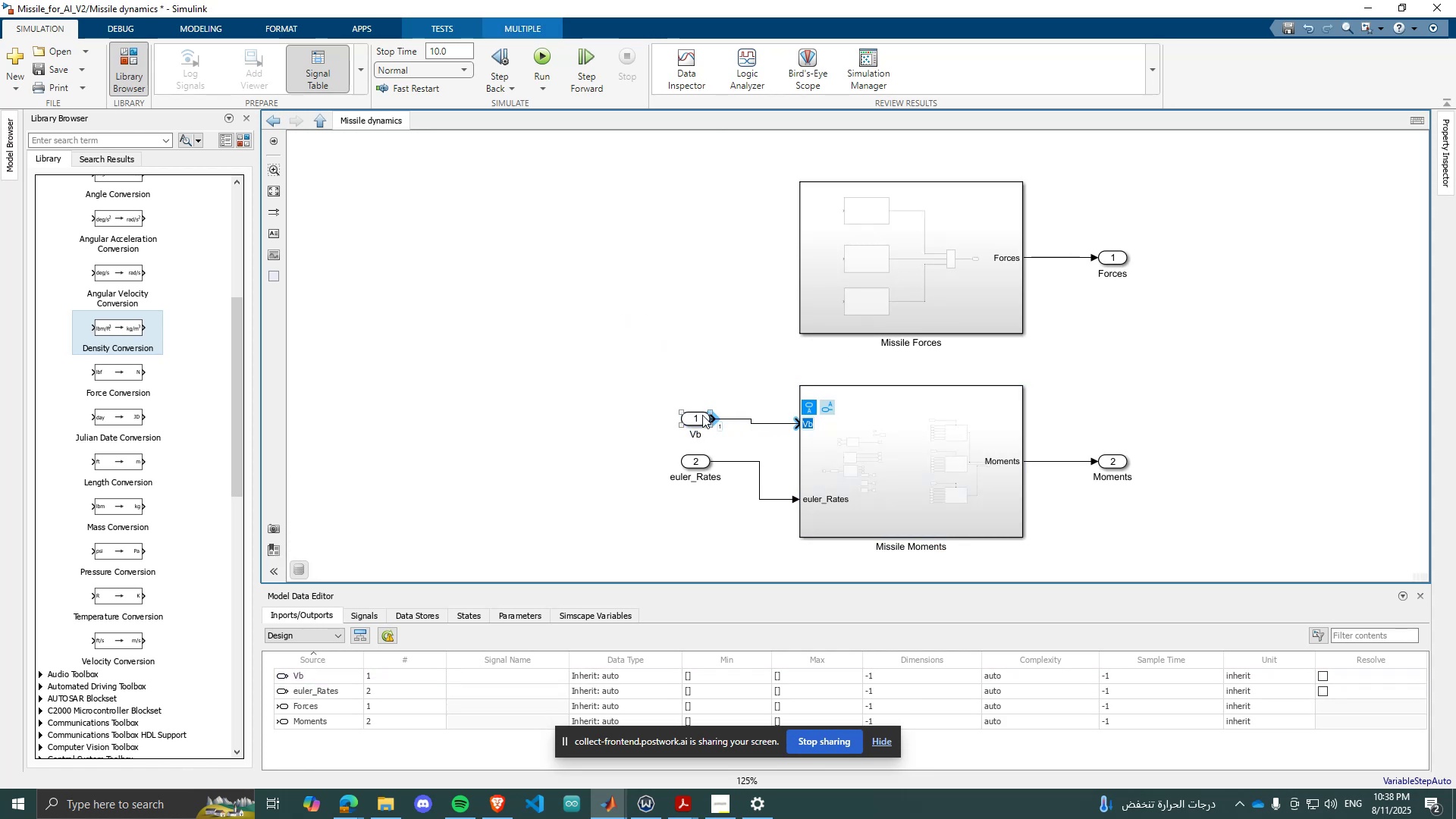 
left_click_drag(start_coordinate=[701, 415], to_coordinate=[704, 422])
 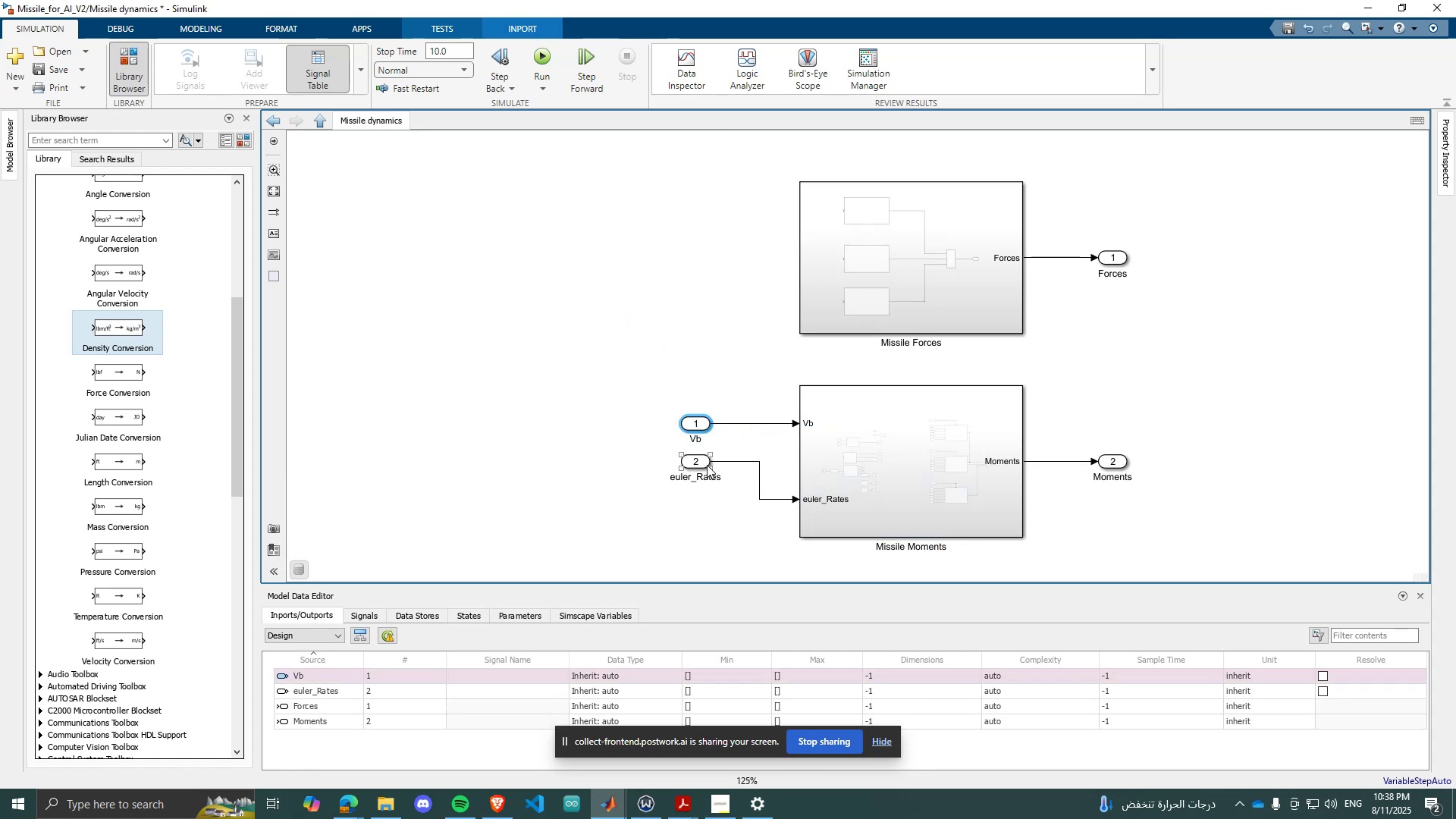 
left_click_drag(start_coordinate=[702, 464], to_coordinate=[701, 497])
 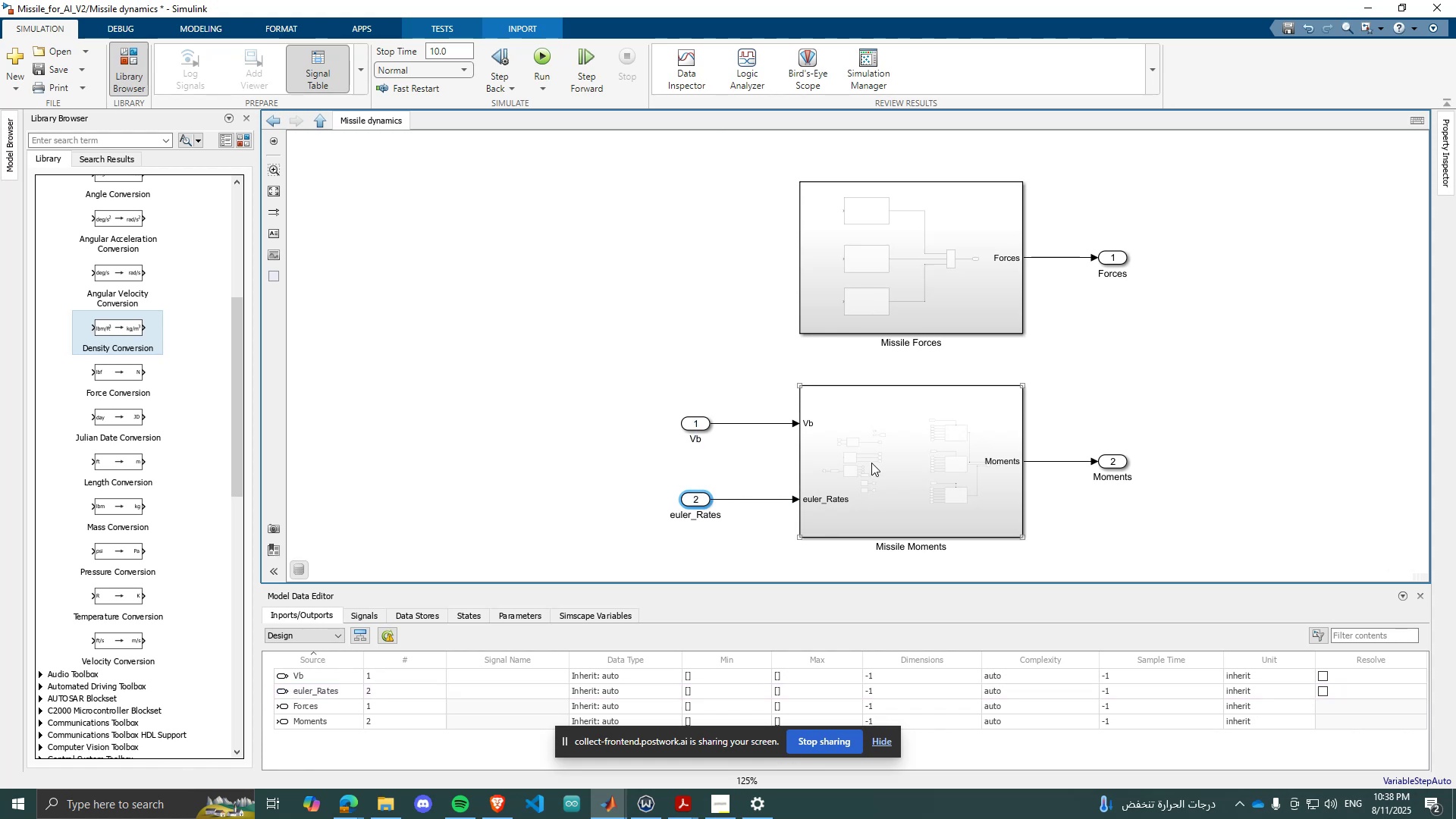 
double_click([871, 463])
 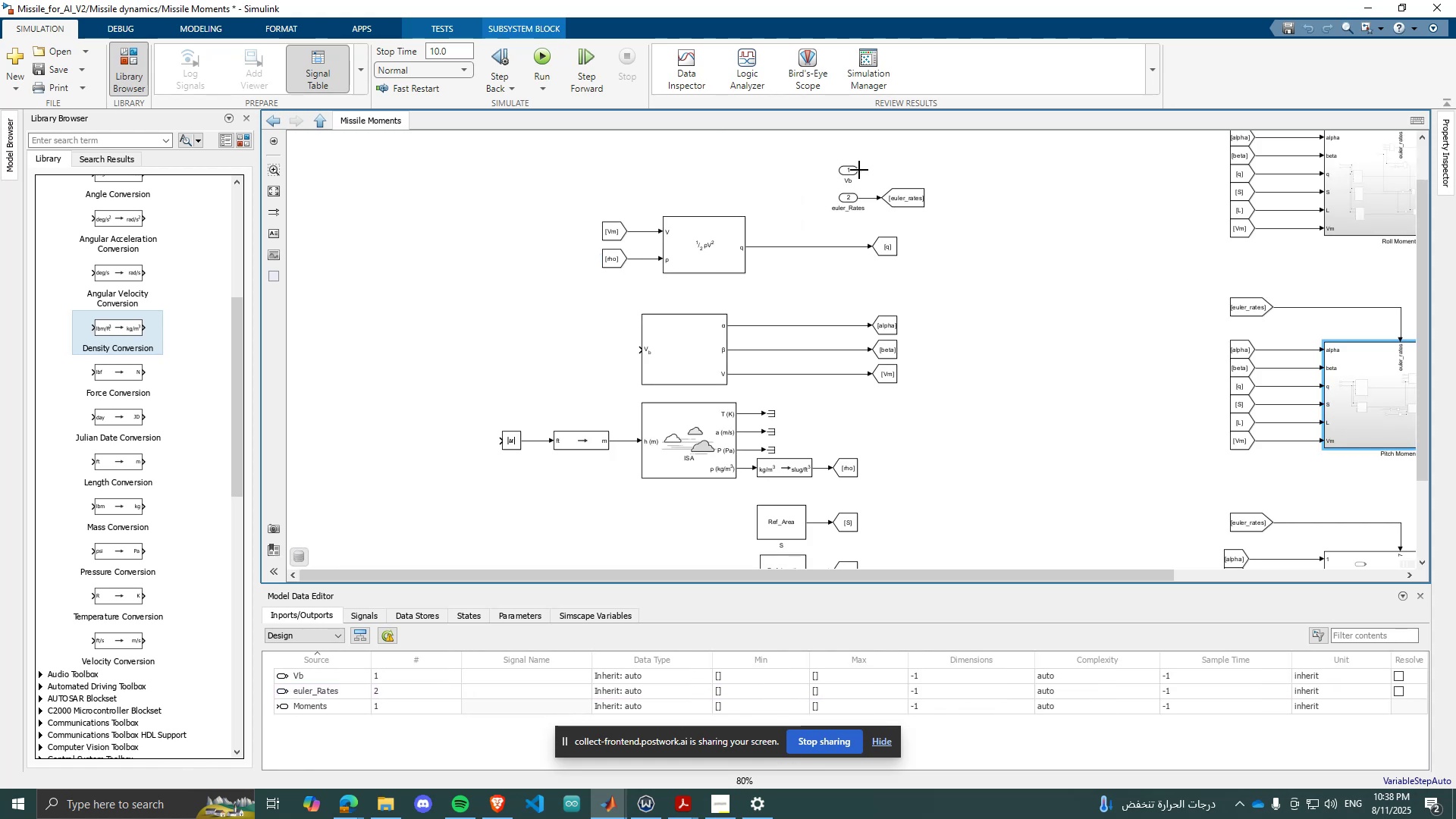 
left_click_drag(start_coordinate=[854, 168], to_coordinate=[553, 350])
 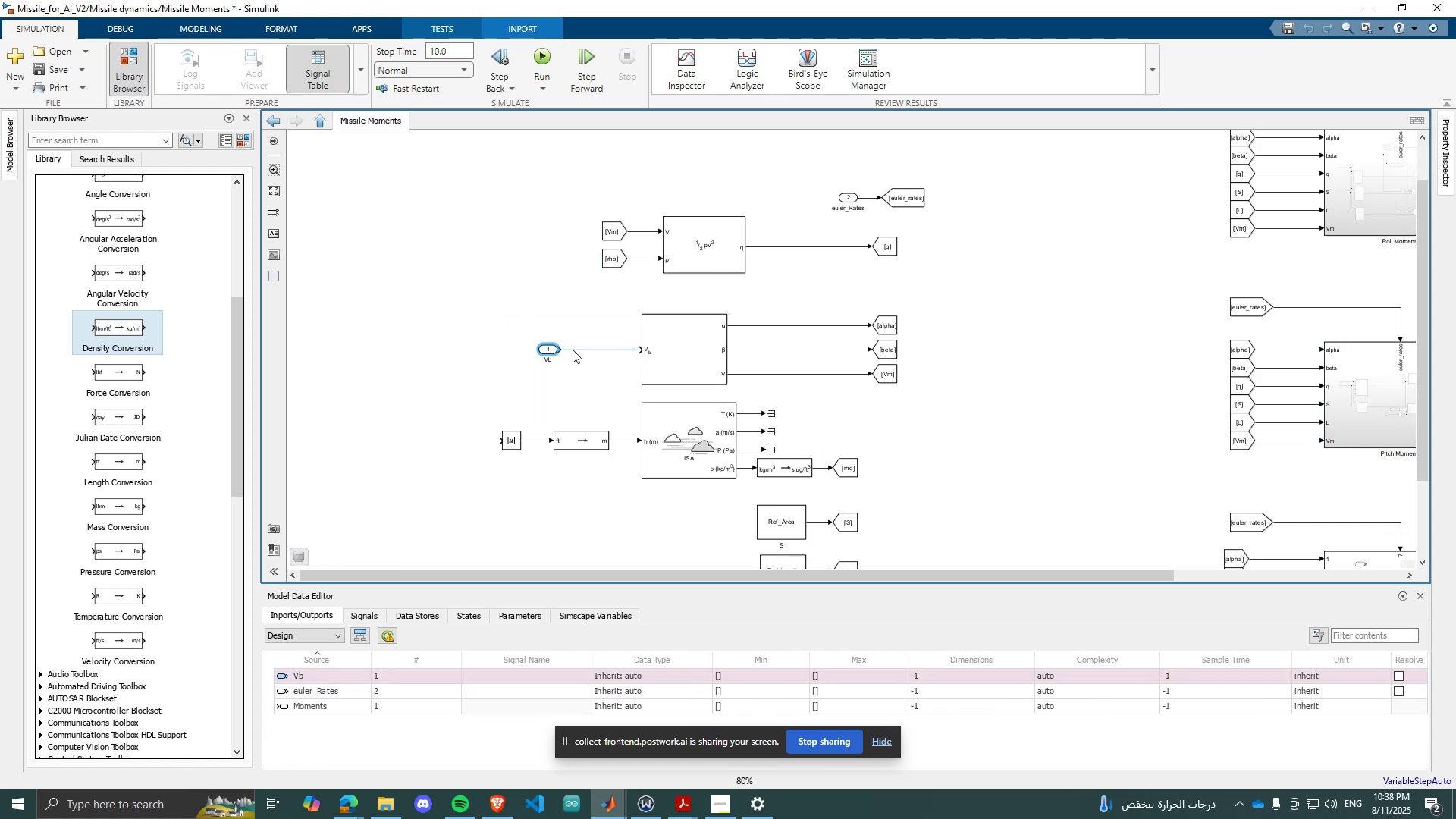 
left_click([573, 350])
 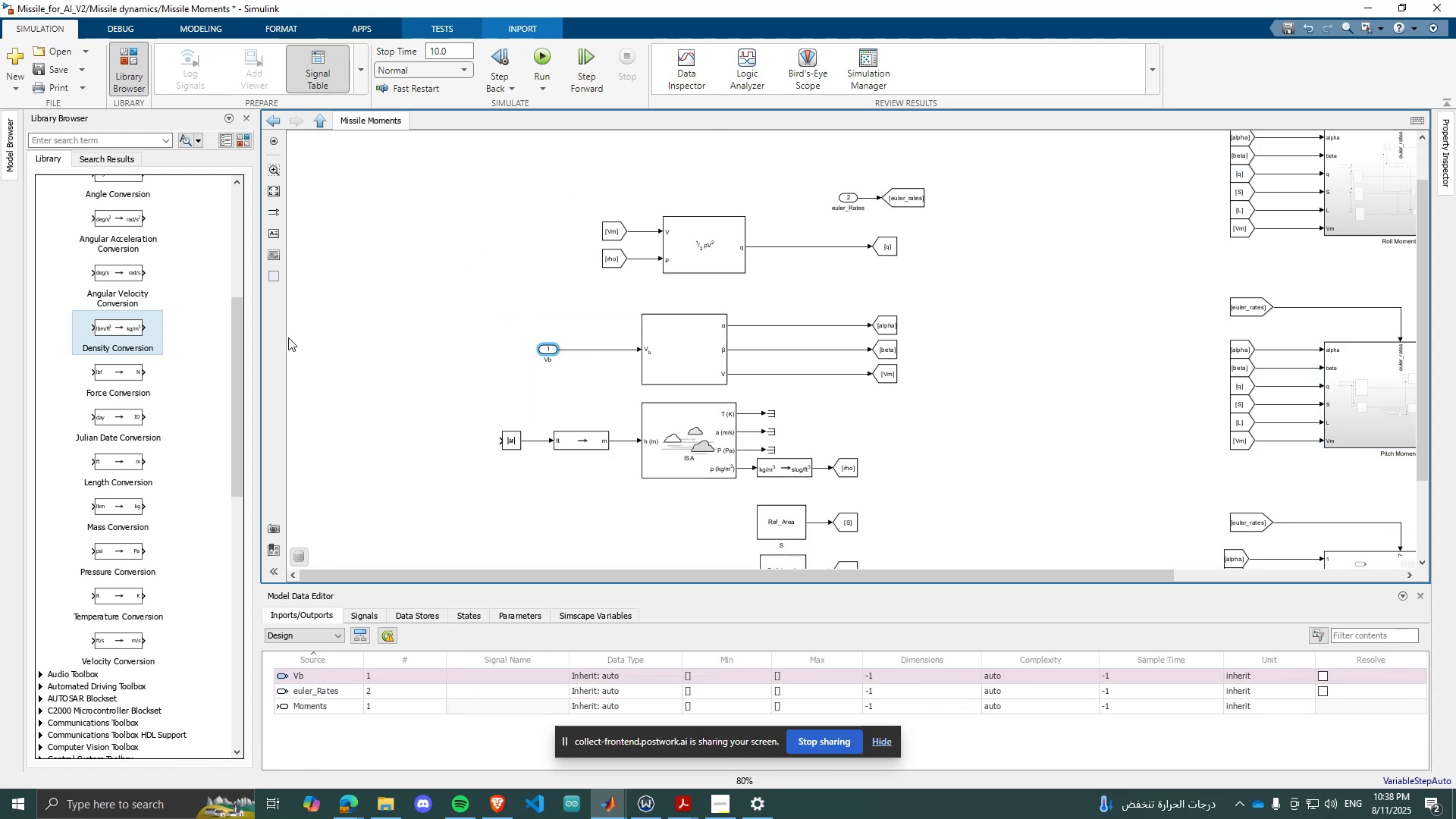 
scroll: coordinate [259, 346], scroll_direction: down, amount: 1.0
 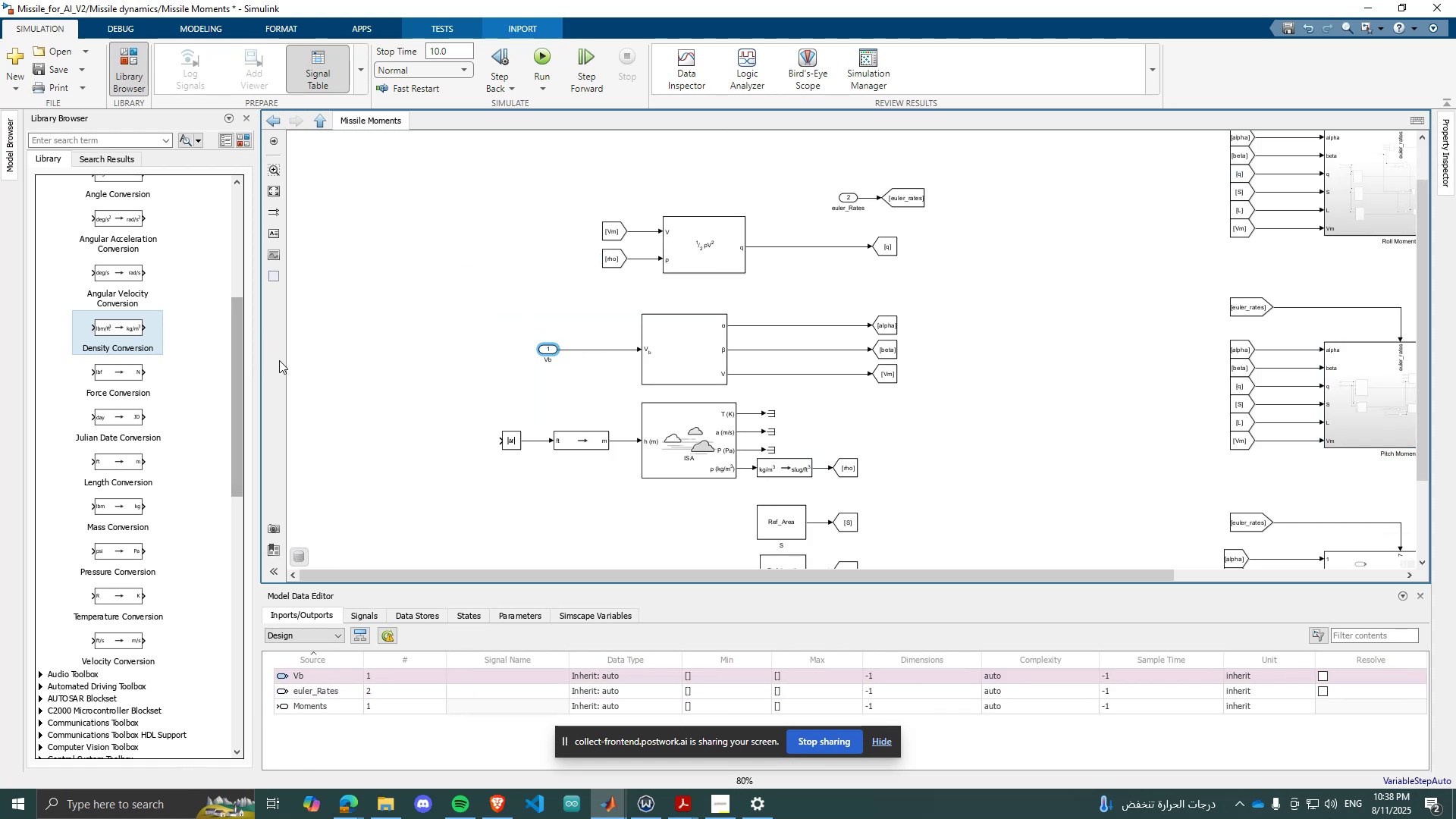 
scroll: coordinate [532, 478], scroll_direction: up, amount: 1.0
 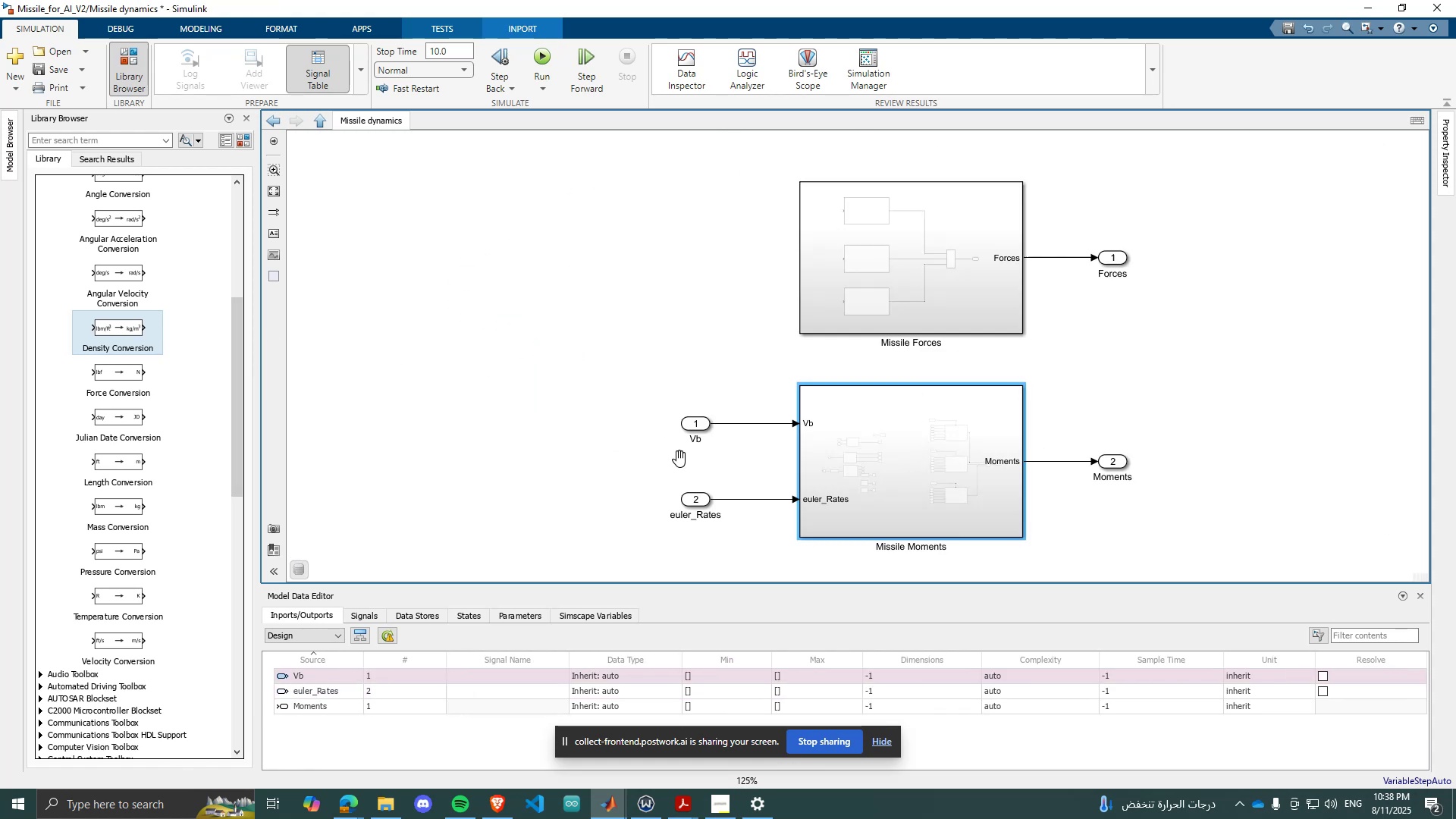 
scroll: coordinate [619, 438], scroll_direction: down, amount: 3.0
 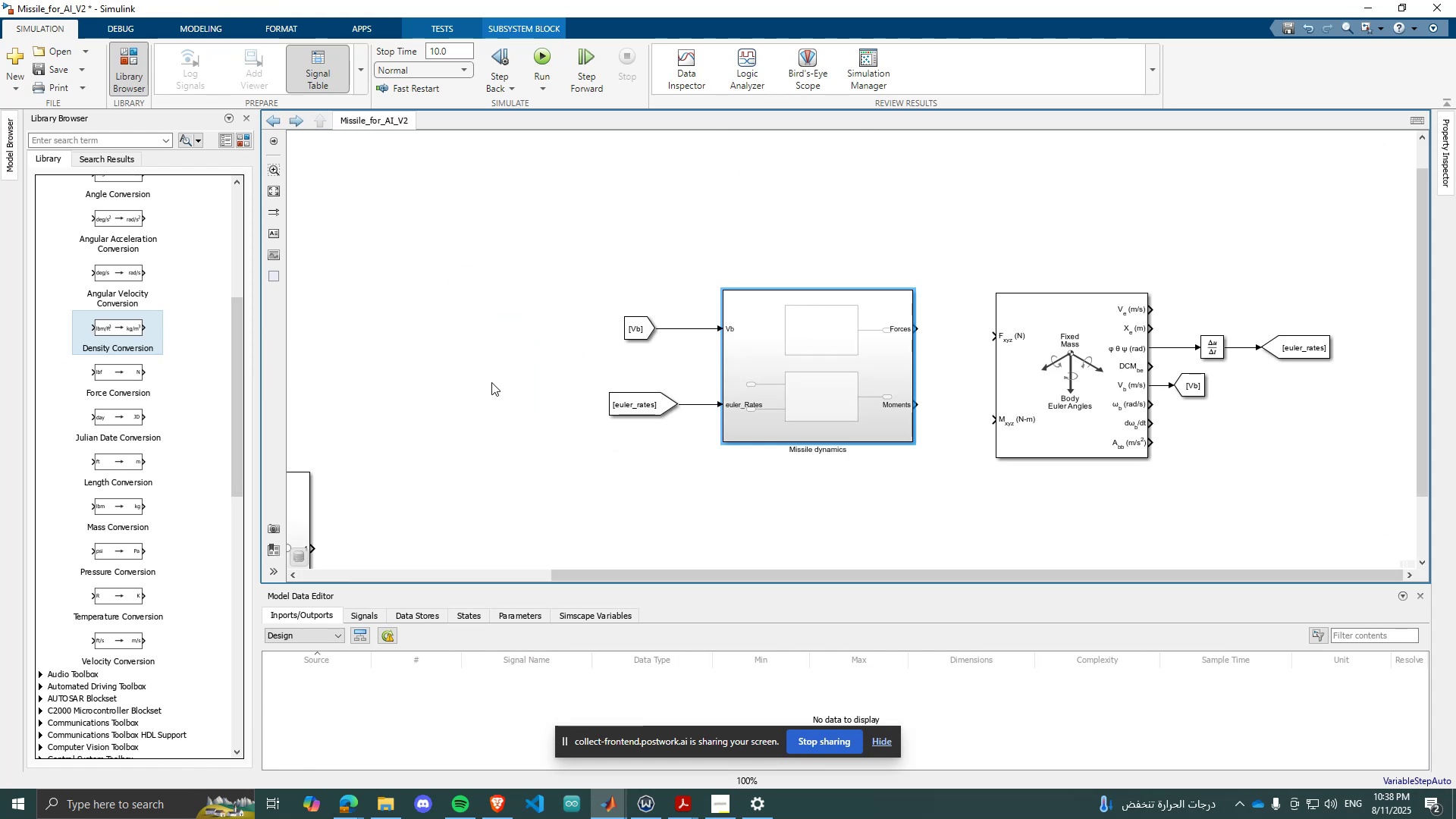 
scroll: coordinate [1043, 401], scroll_direction: up, amount: 1.0
 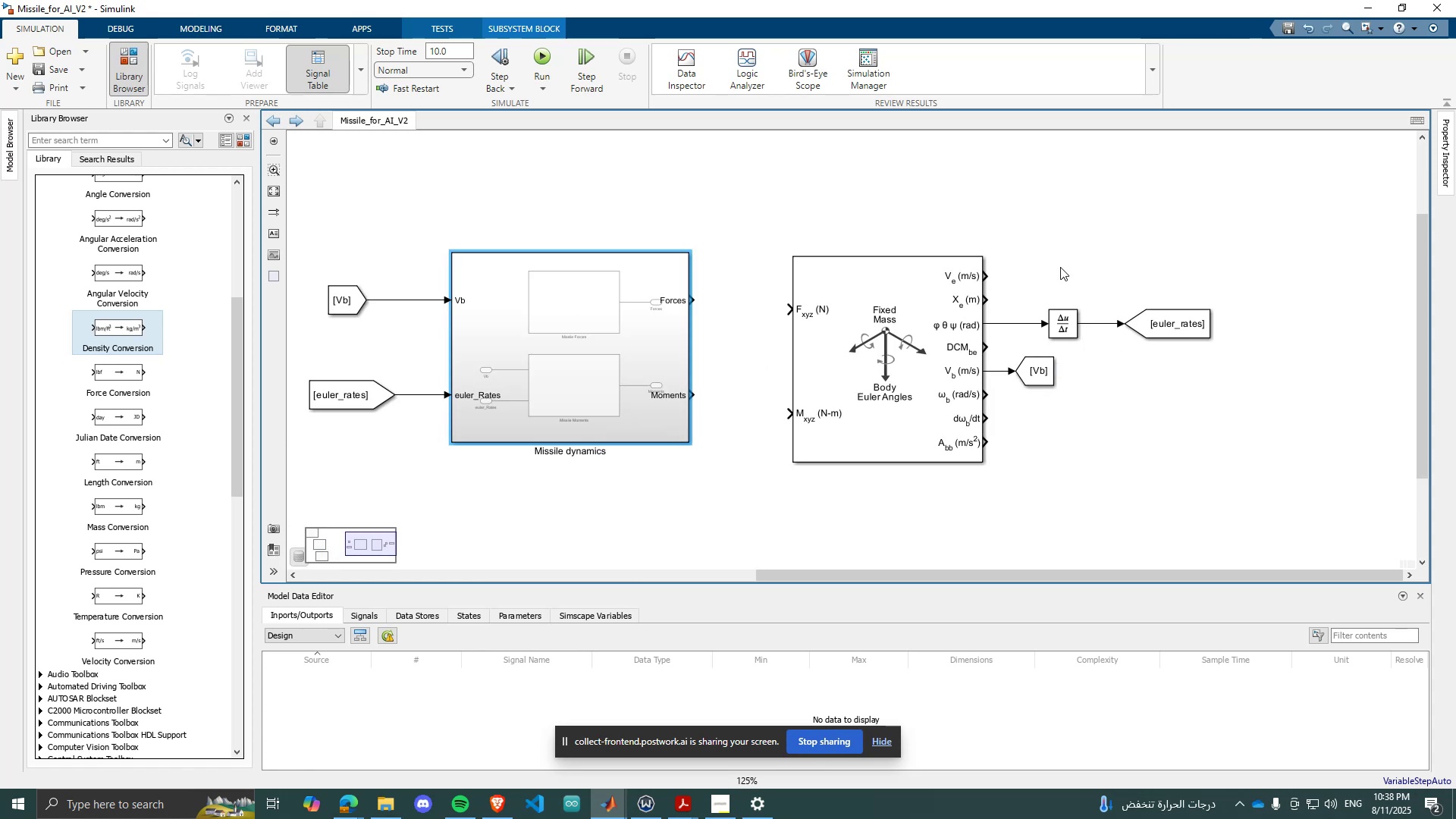 
double_click([1060, 267])
 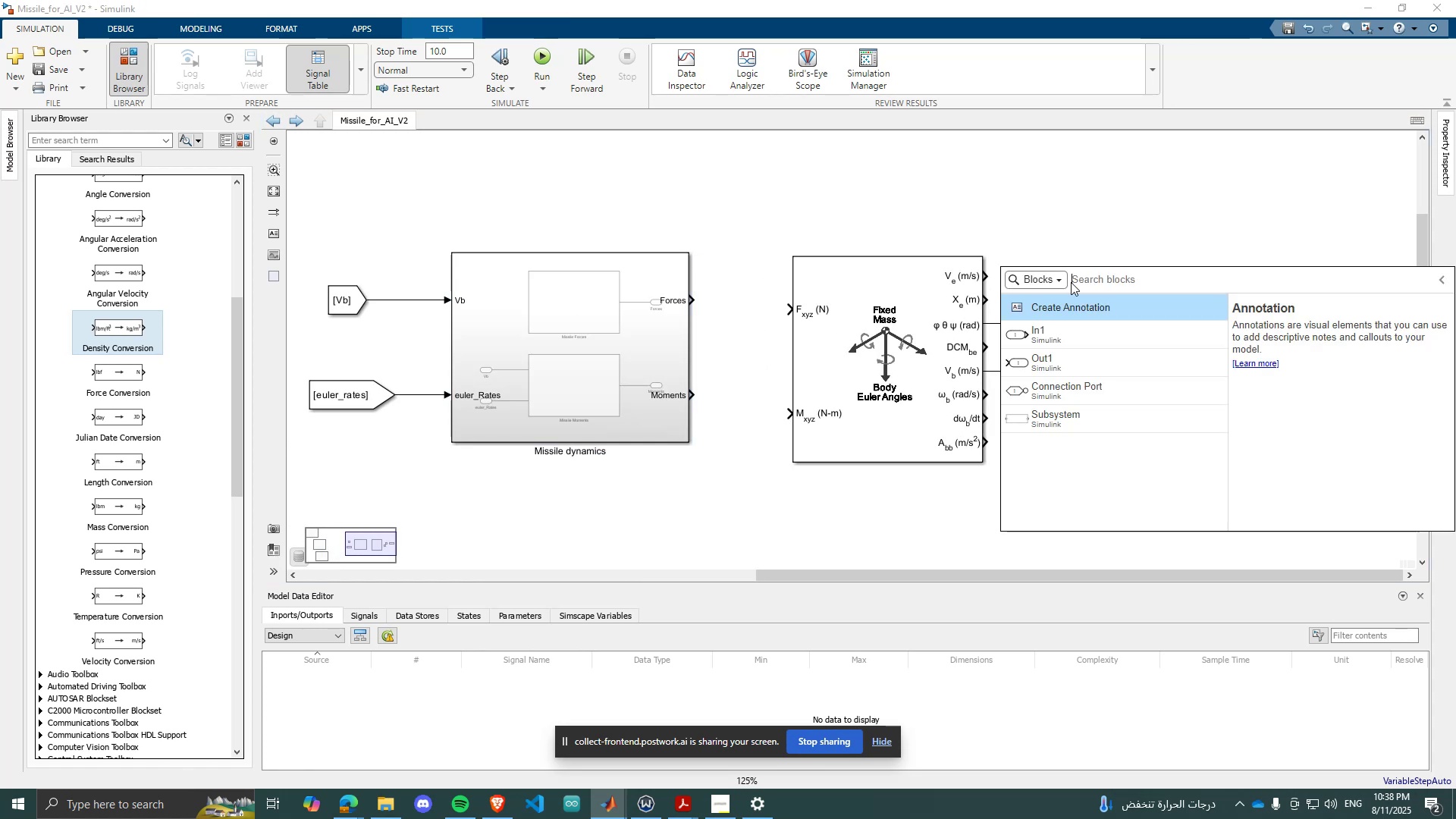 
type(go)
 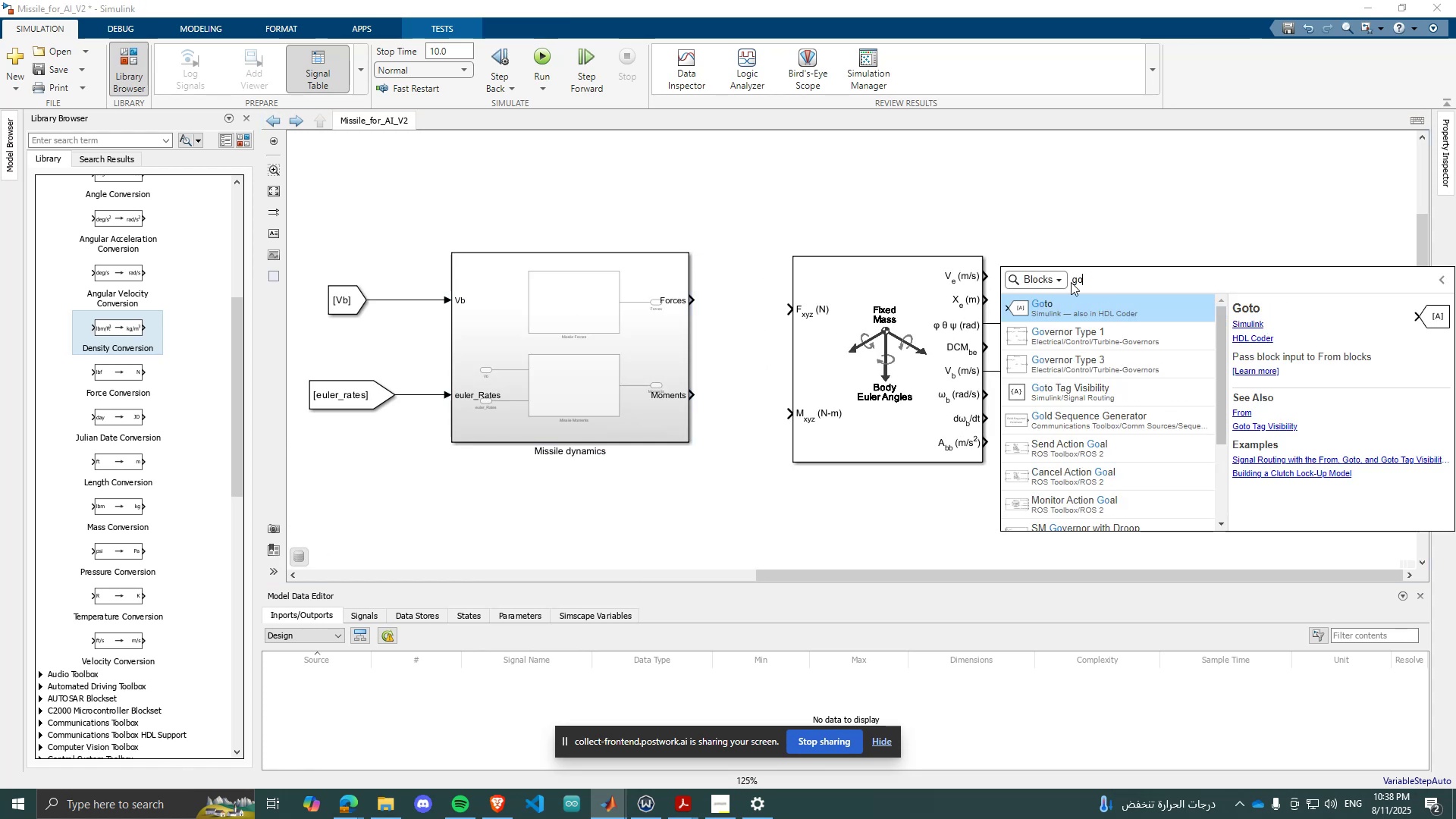 
key(Enter)
 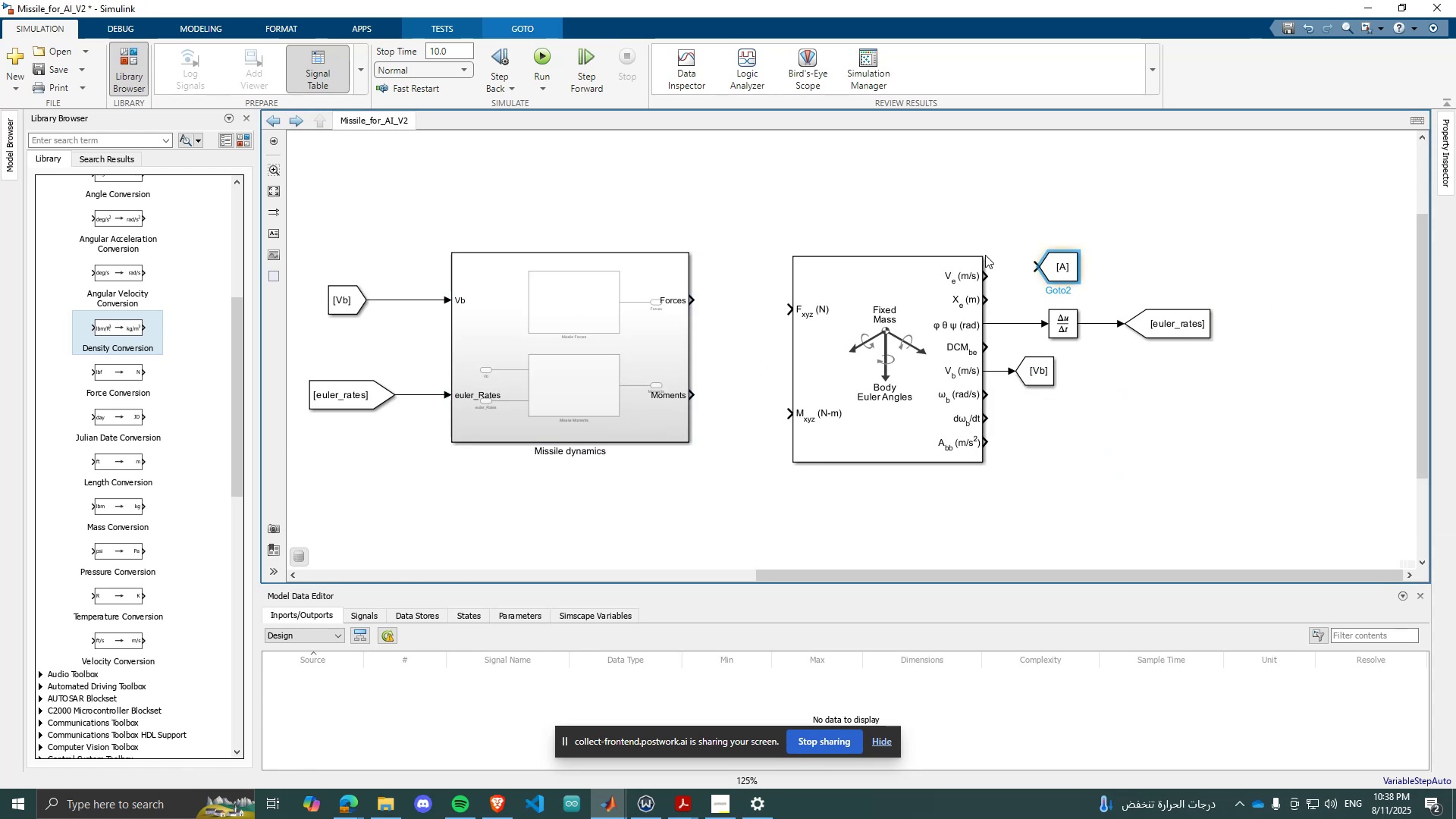 
left_click([981, 258])
 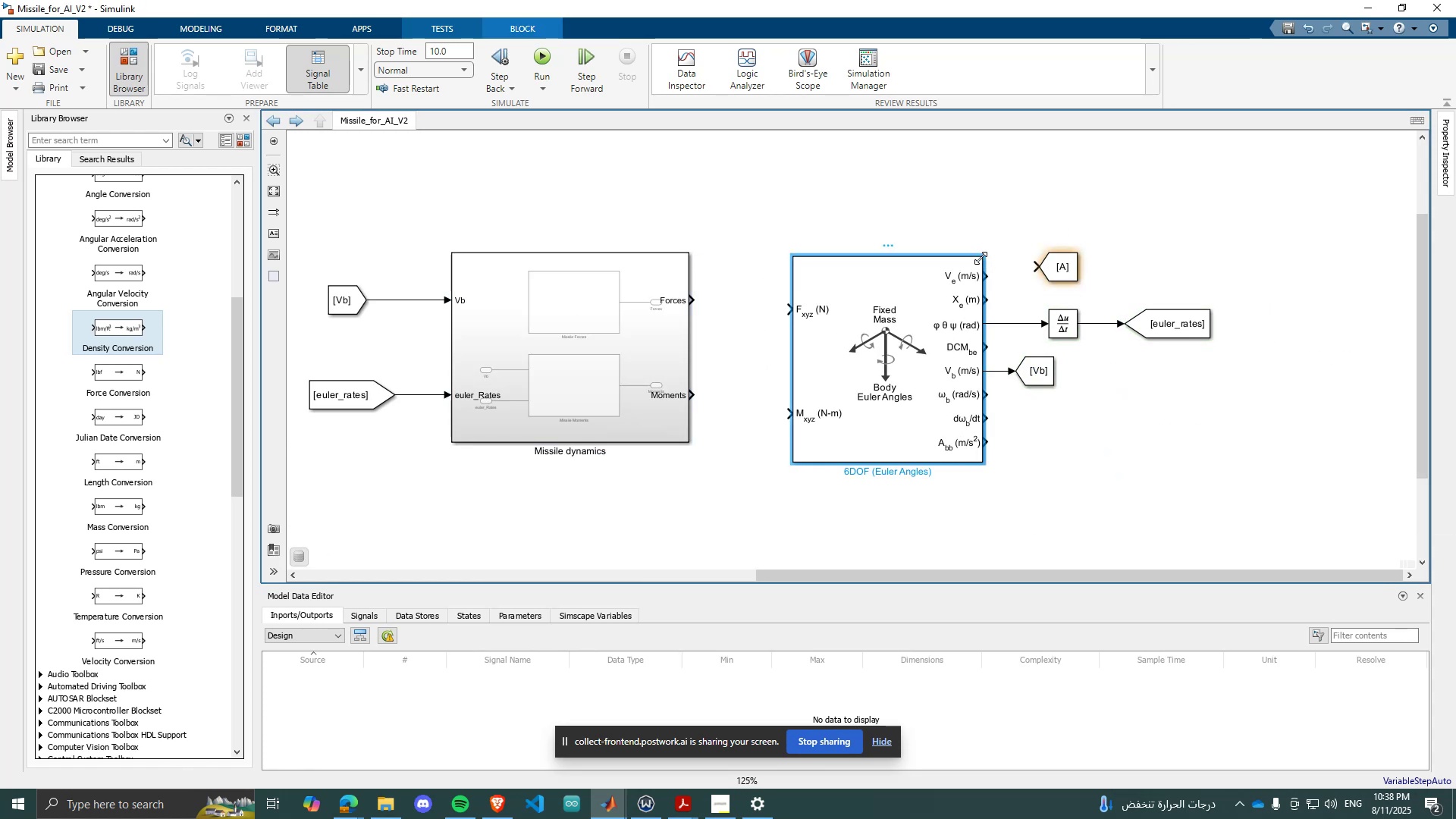 
left_click_drag(start_coordinate=[981, 258], to_coordinate=[986, 166])
 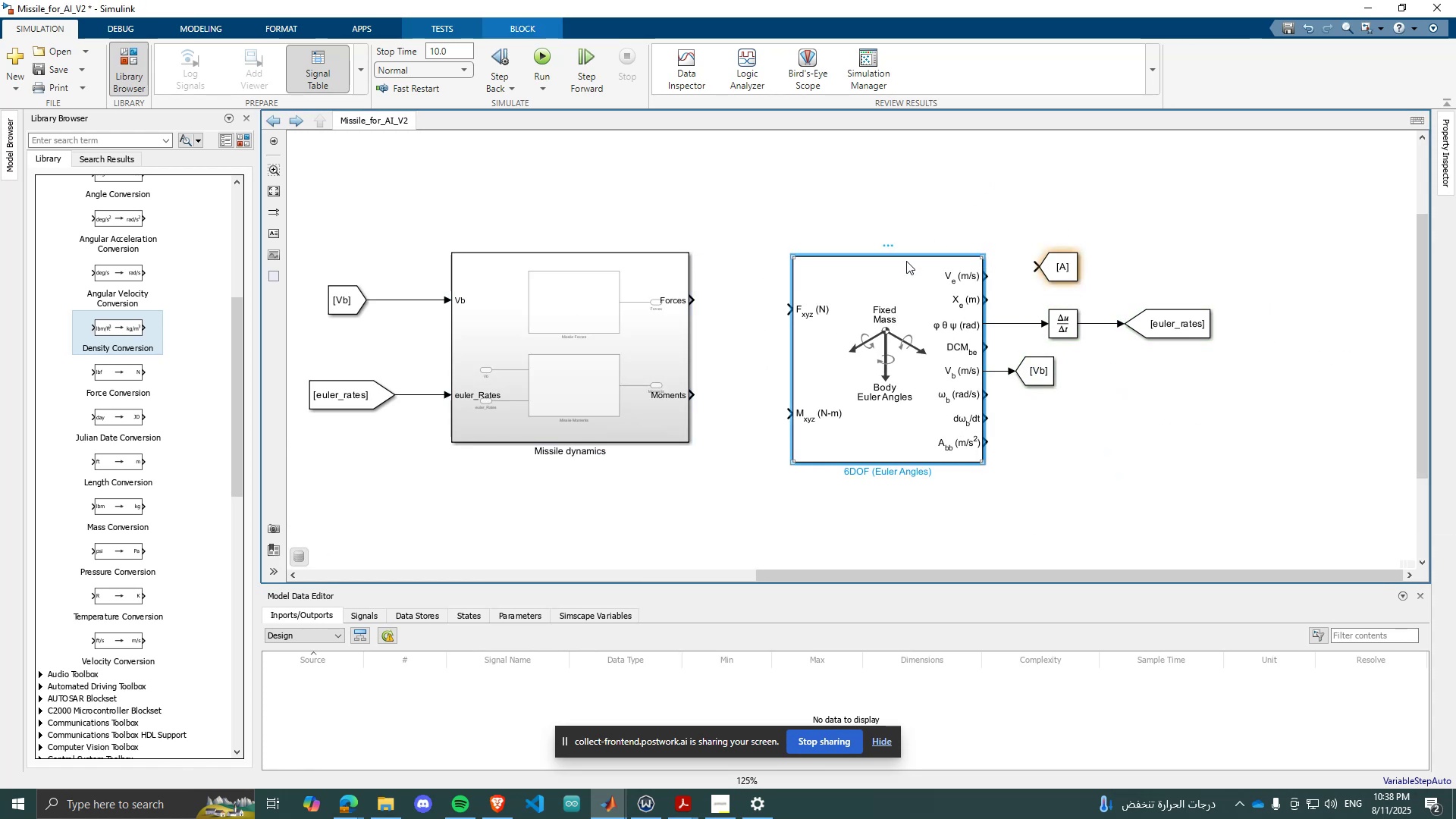 
left_click([905, 263])
 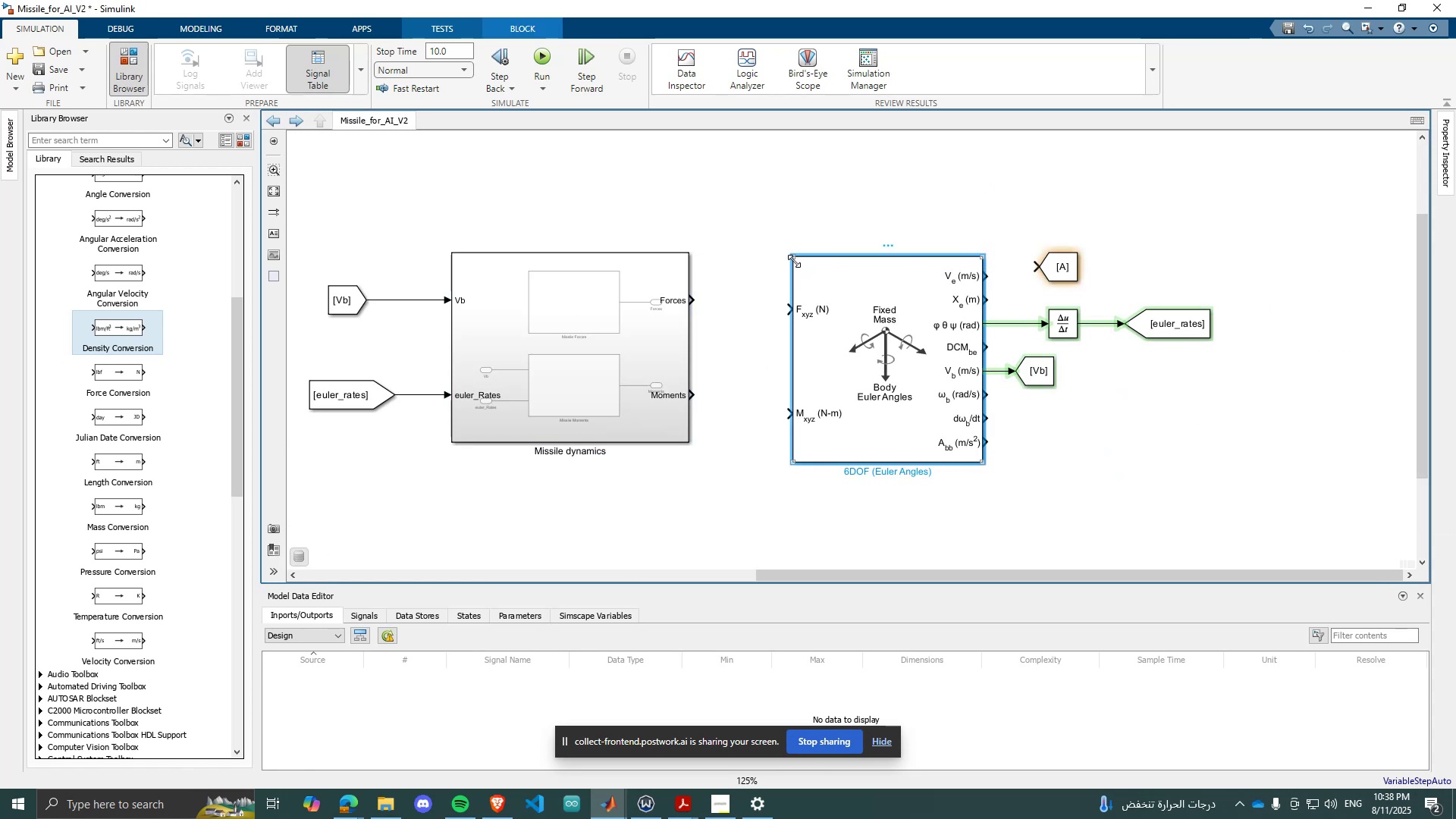 
left_click_drag(start_coordinate=[792, 261], to_coordinate=[795, 179])
 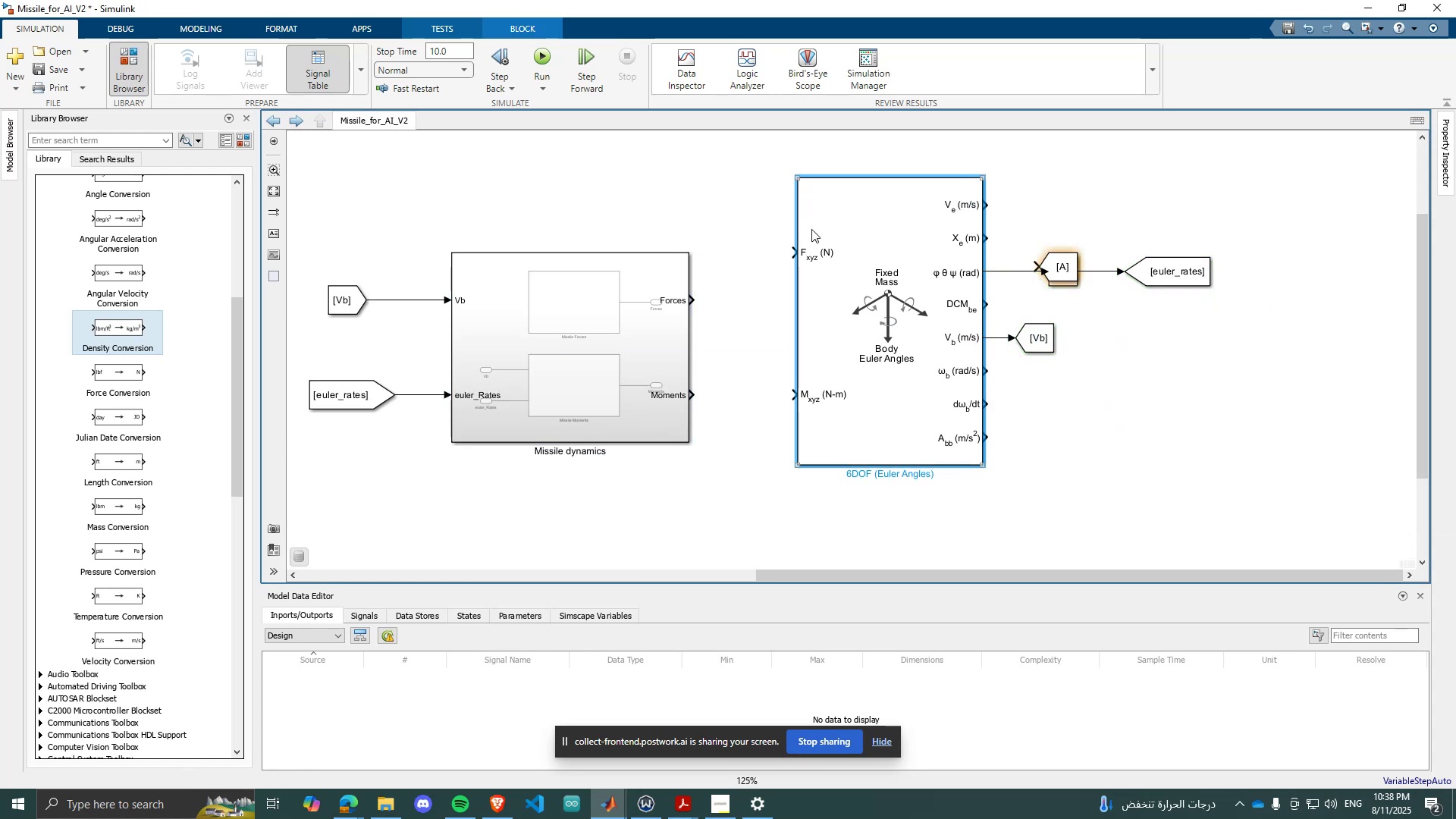 
scroll: coordinate [725, 372], scroll_direction: none, amount: 0.0
 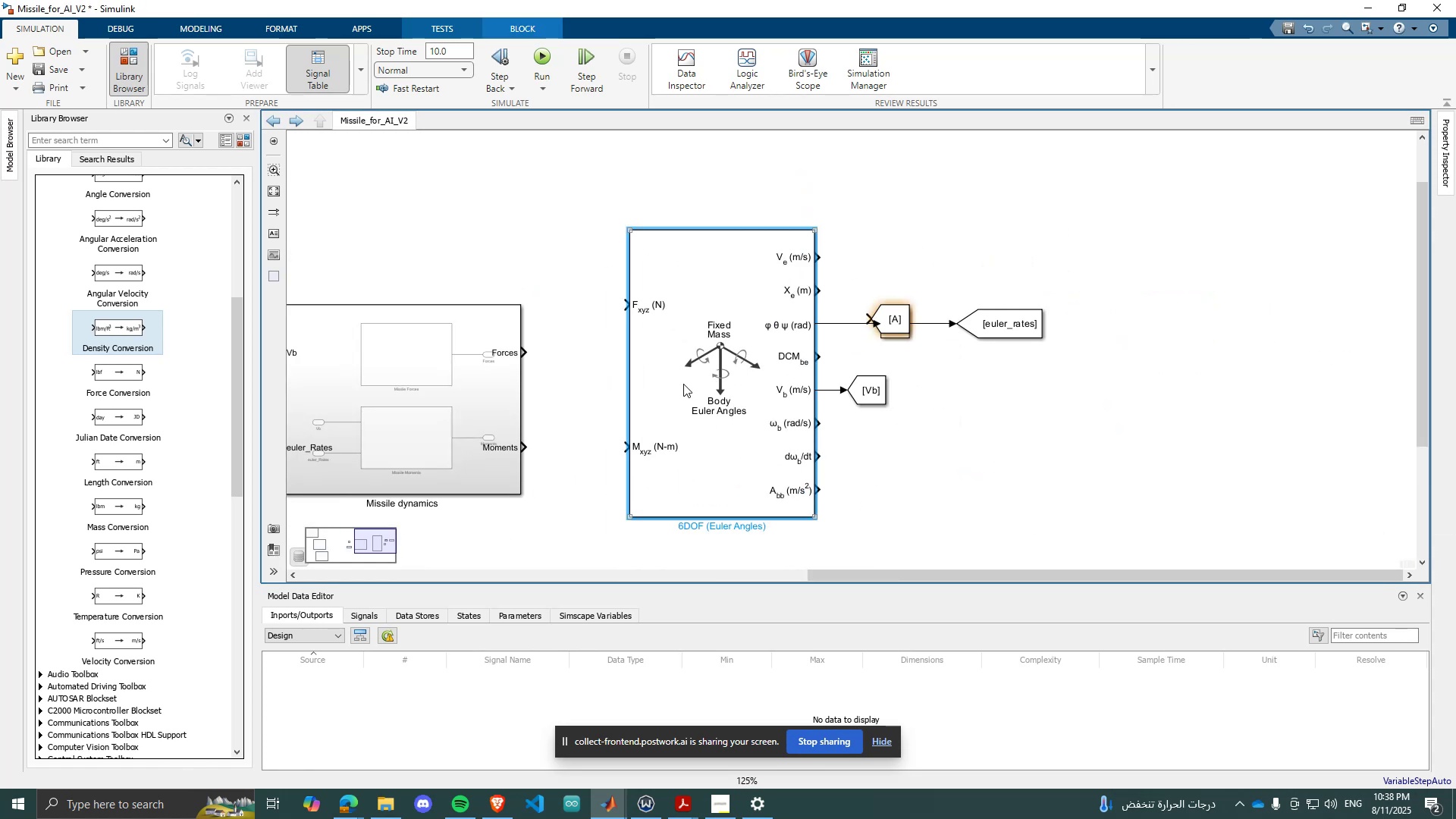 
left_click_drag(start_coordinate=[679, 382], to_coordinate=[680, 413])
 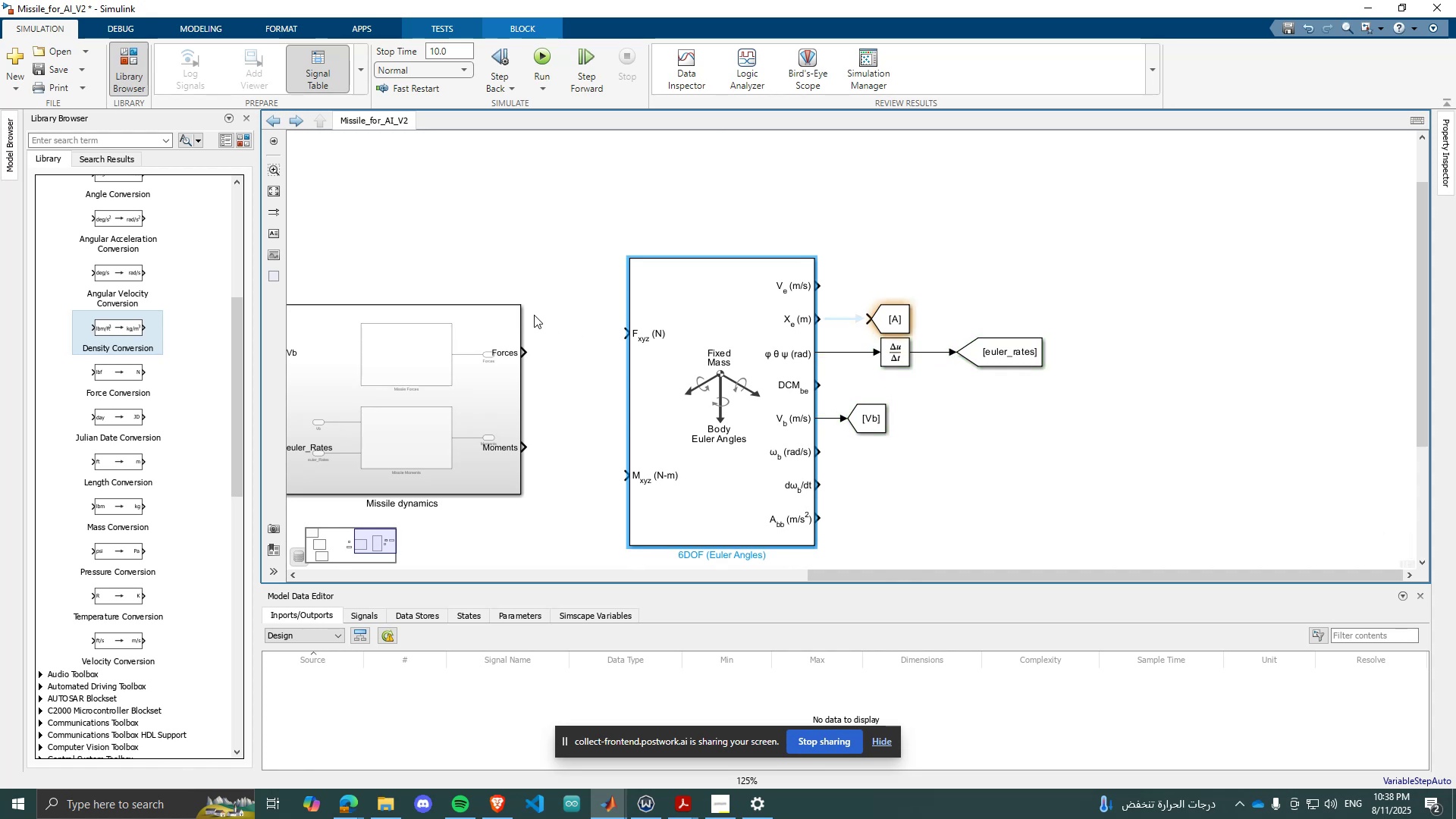 
scroll: coordinate [579, 342], scroll_direction: down, amount: 3.0
 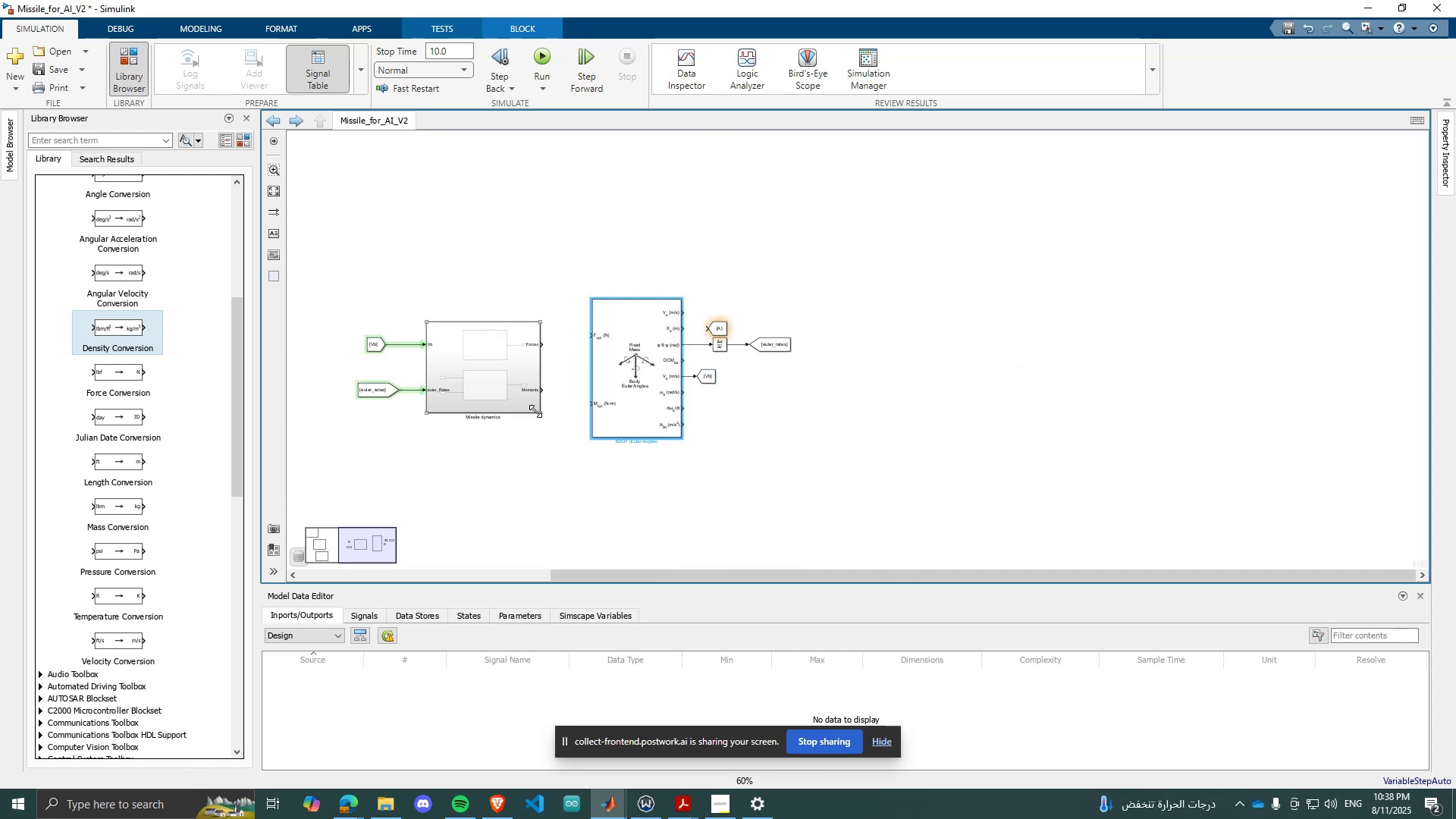 
left_click_drag(start_coordinate=[541, 416], to_coordinate=[543, 449])
 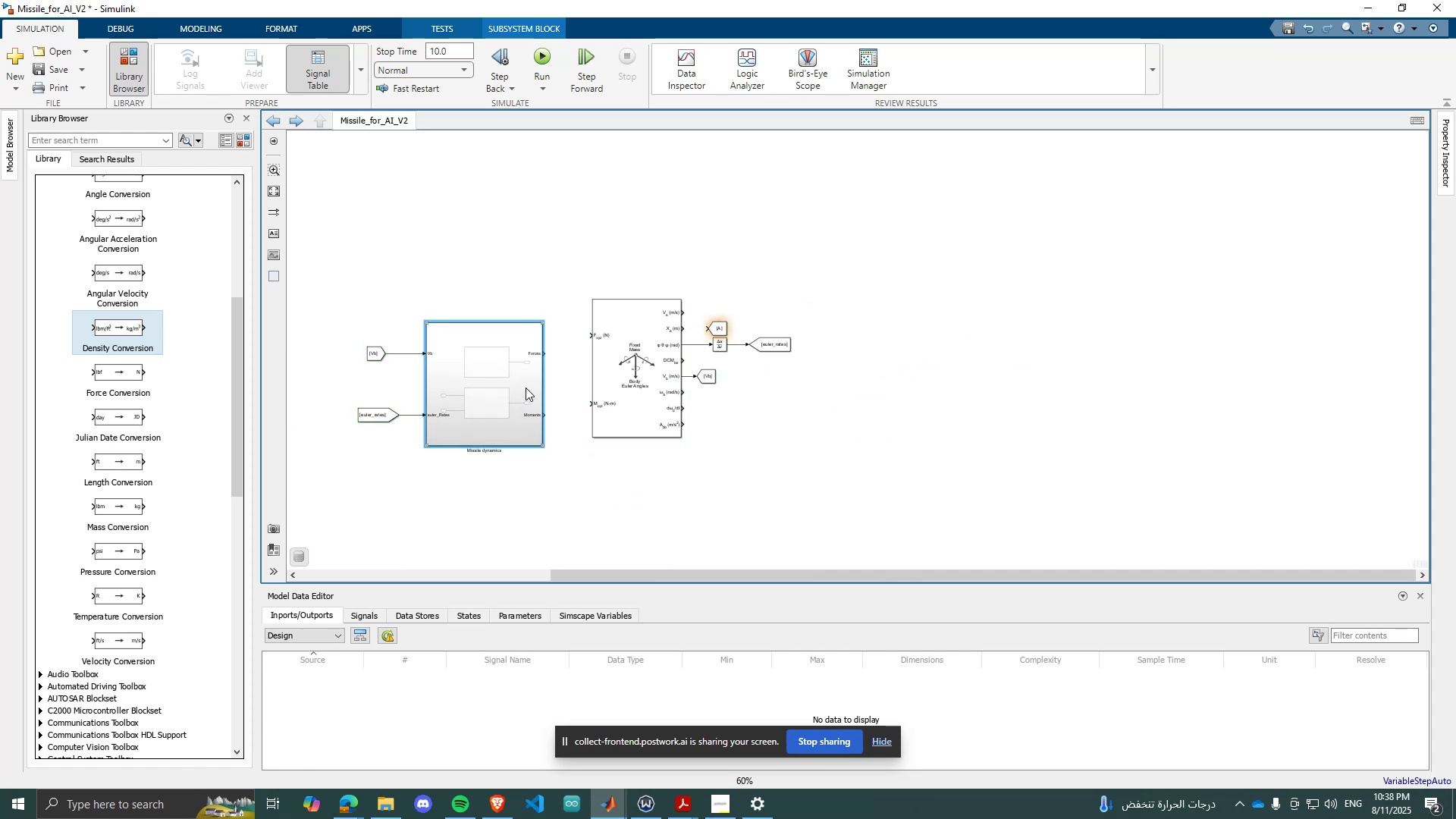 
left_click_drag(start_coordinate=[524, 381], to_coordinate=[528, 366])
 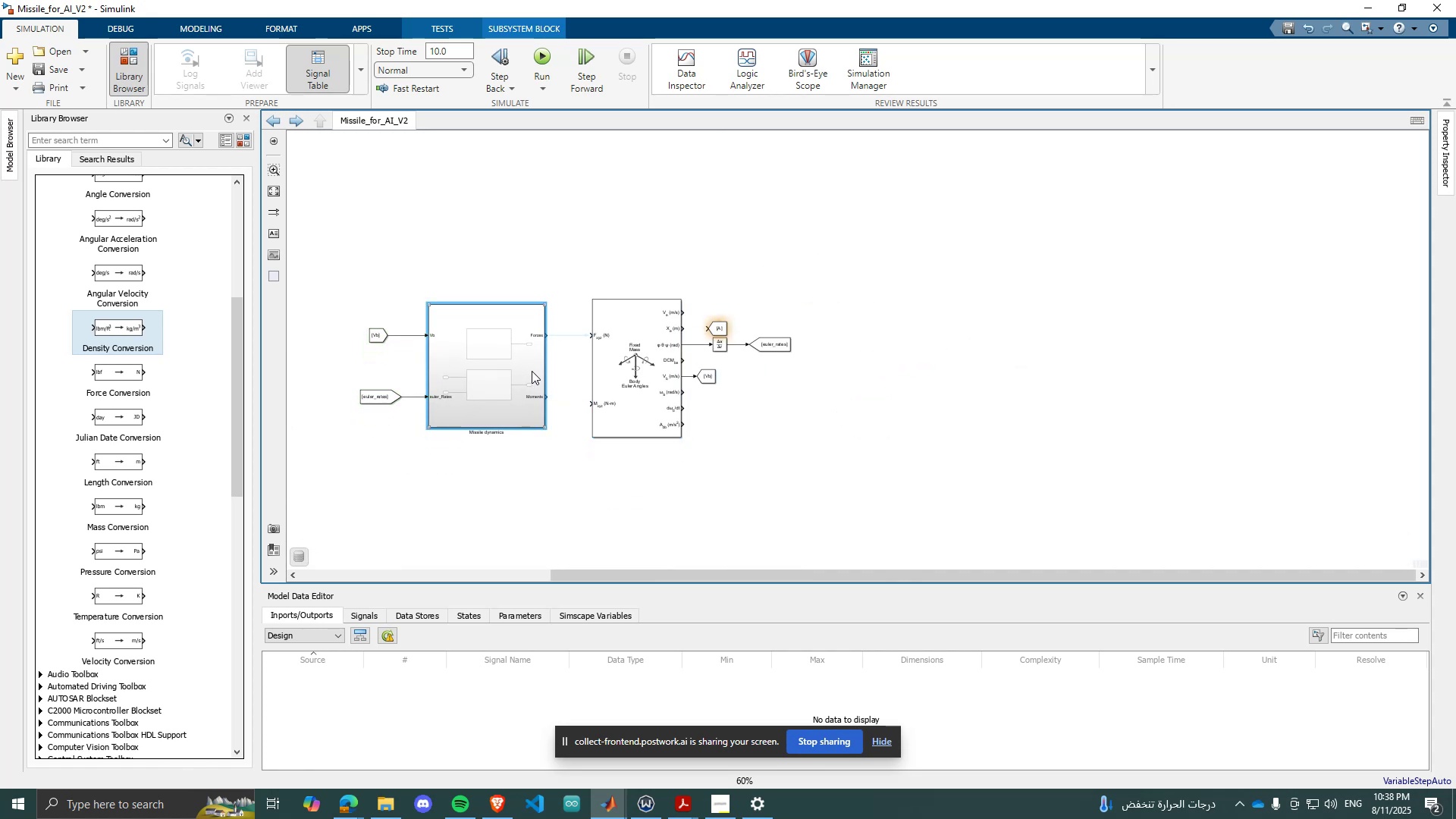 
scroll: coordinate [534, 388], scroll_direction: up, amount: 3.0
 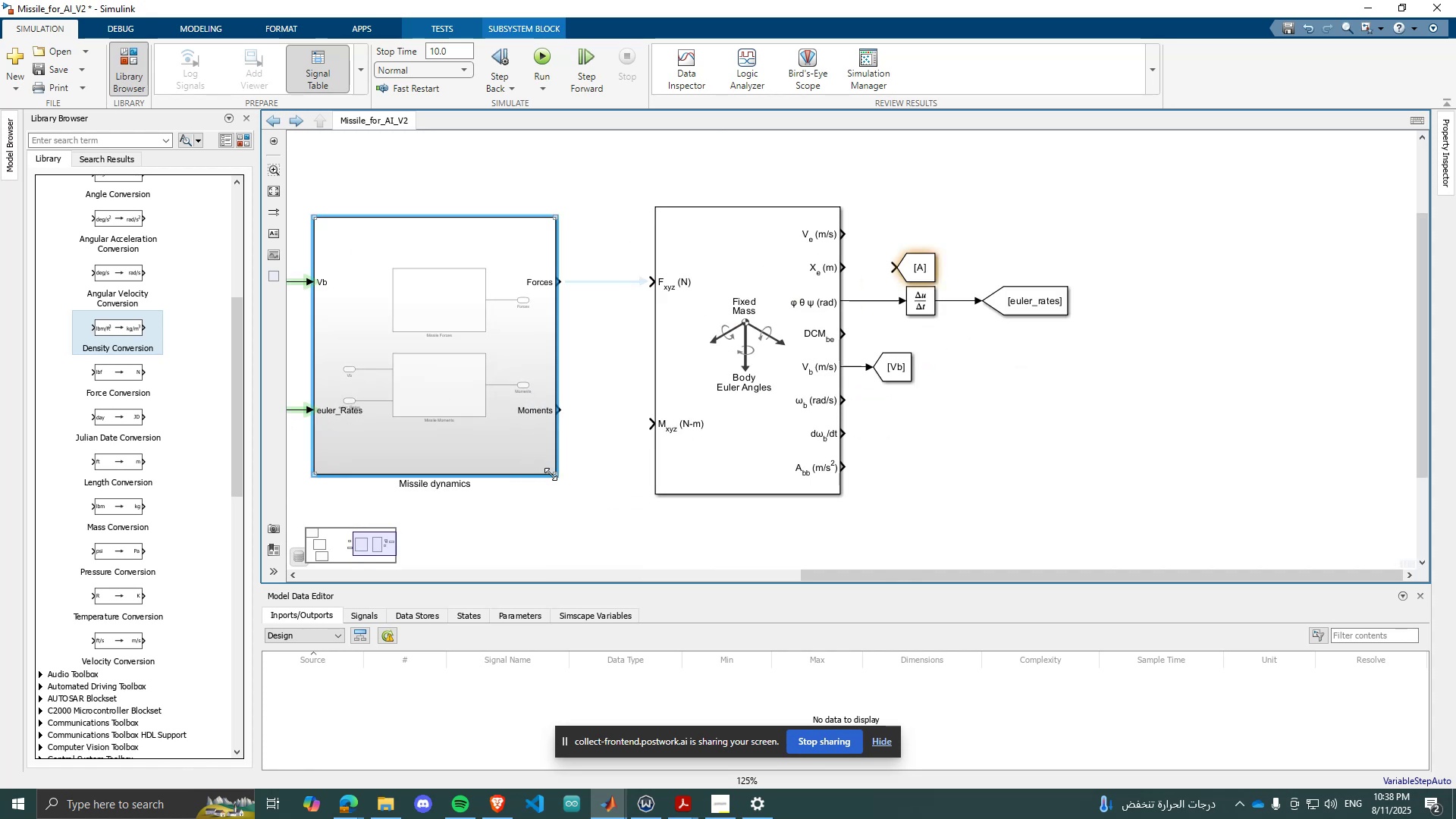 
left_click_drag(start_coordinate=[556, 478], to_coordinate=[557, 497])
 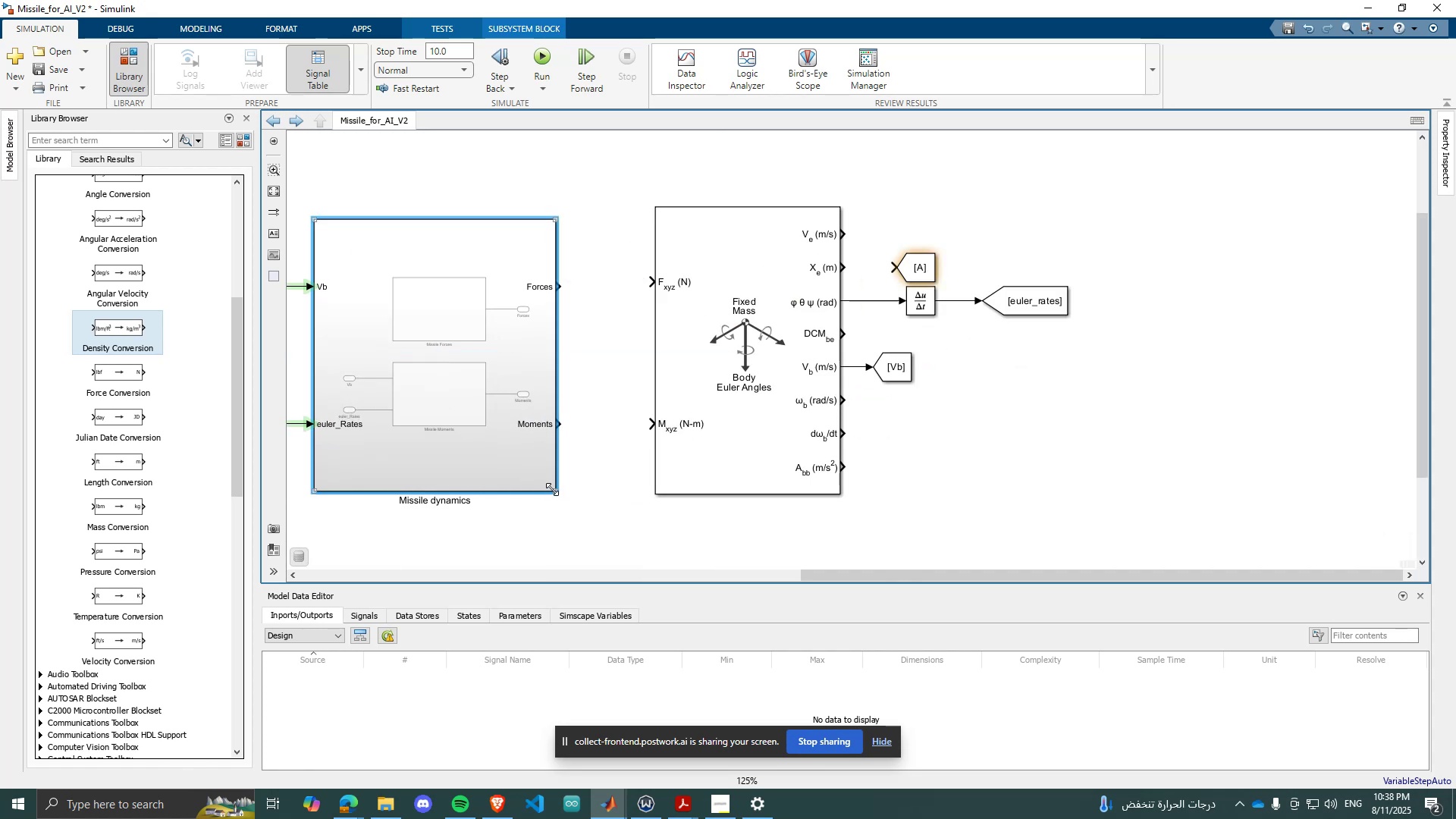 
left_click_drag(start_coordinate=[554, 494], to_coordinate=[554, 504])
 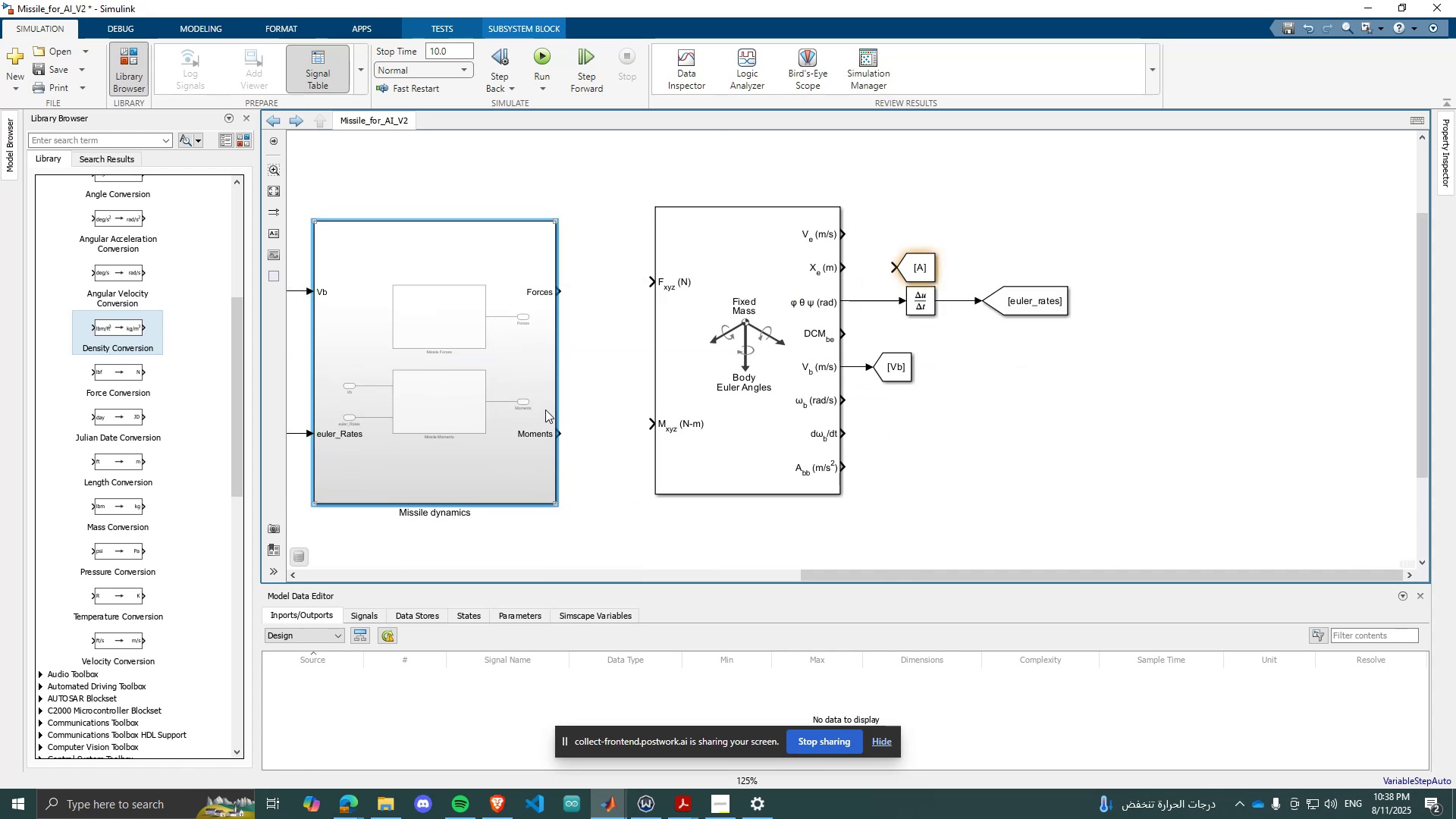 
left_click_drag(start_coordinate=[545, 407], to_coordinate=[544, 398])
 